 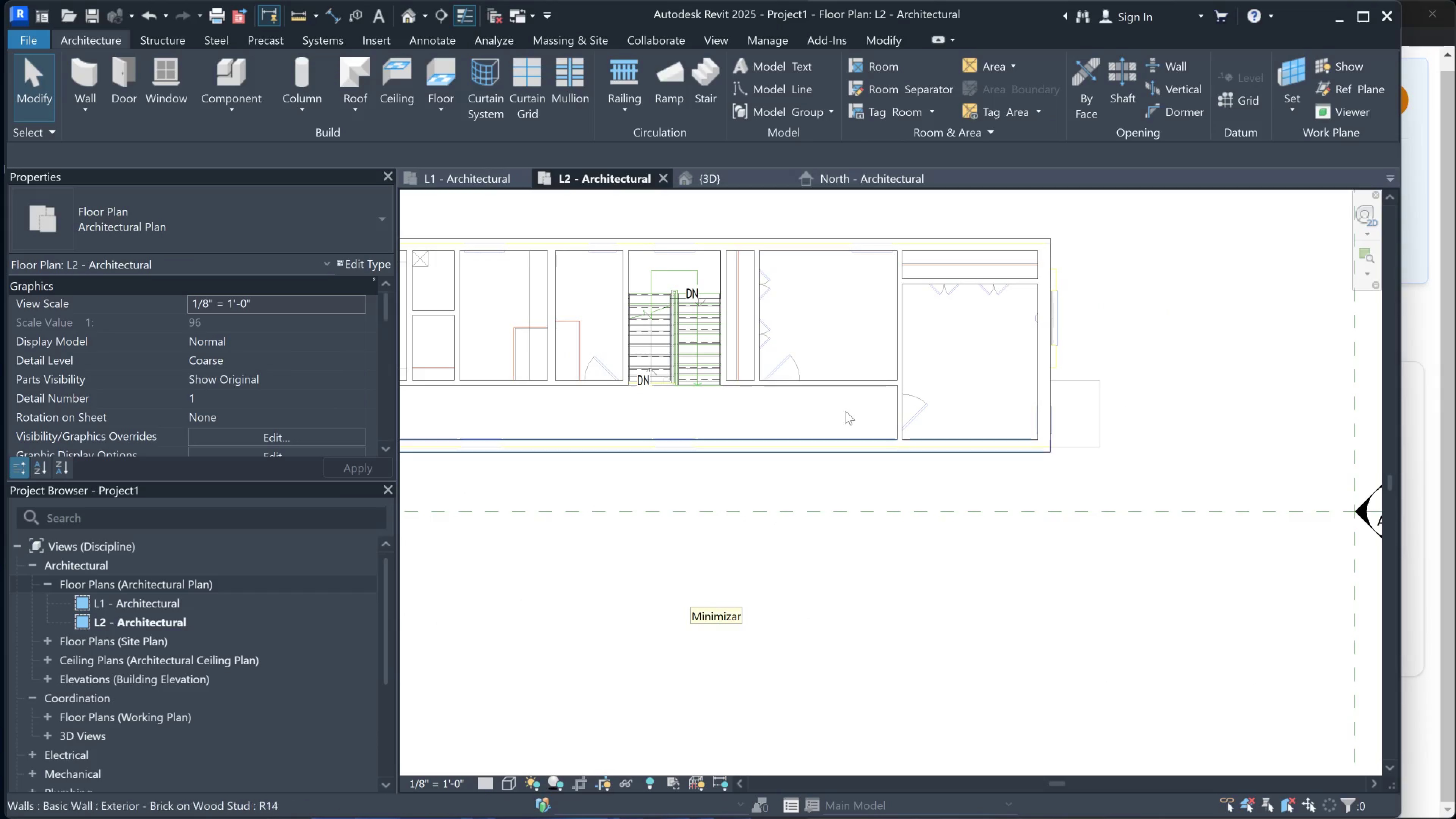 
hold_key(key=ShiftLeft, duration=0.4)
 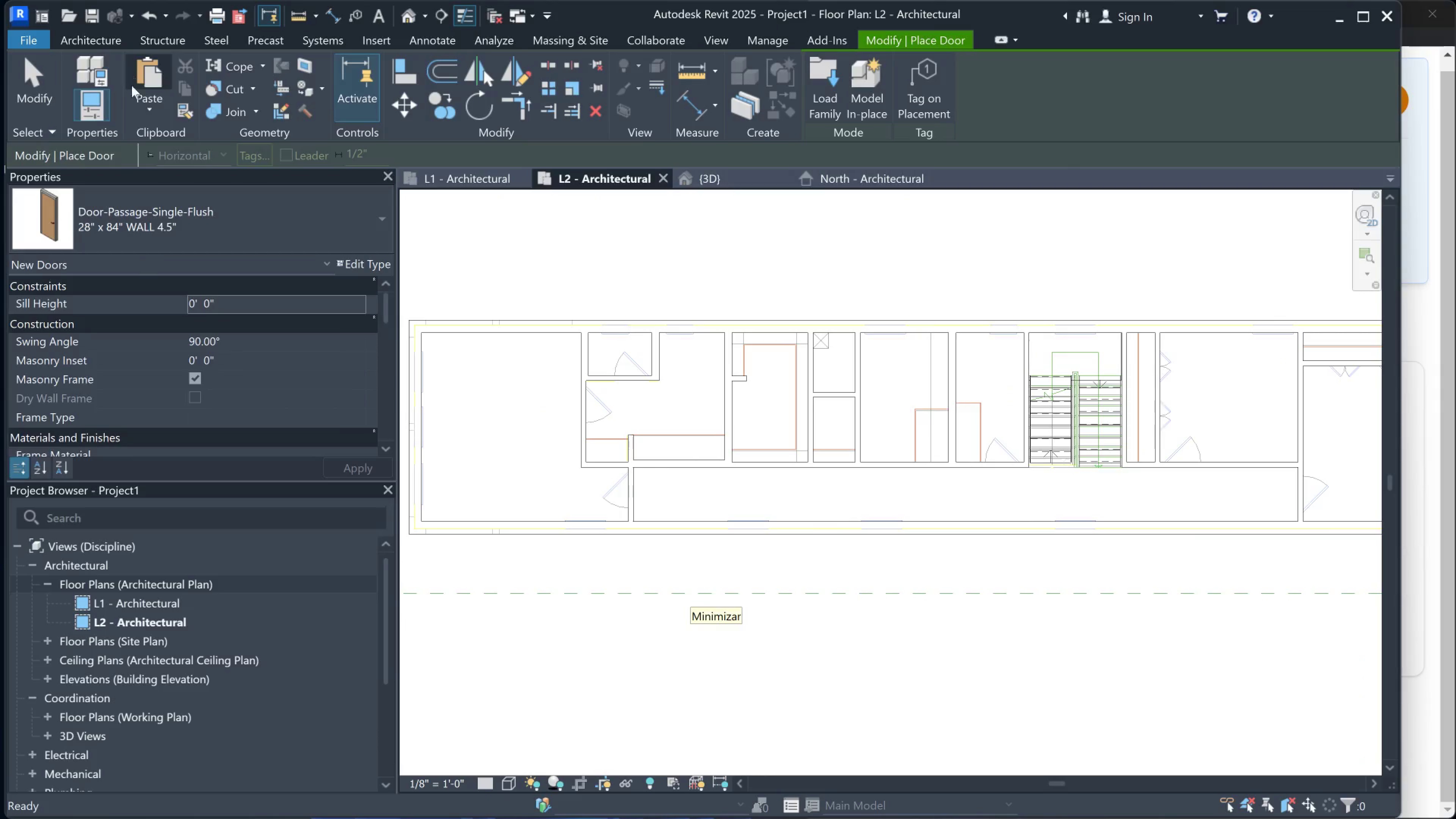 
left_click([206, 232])
 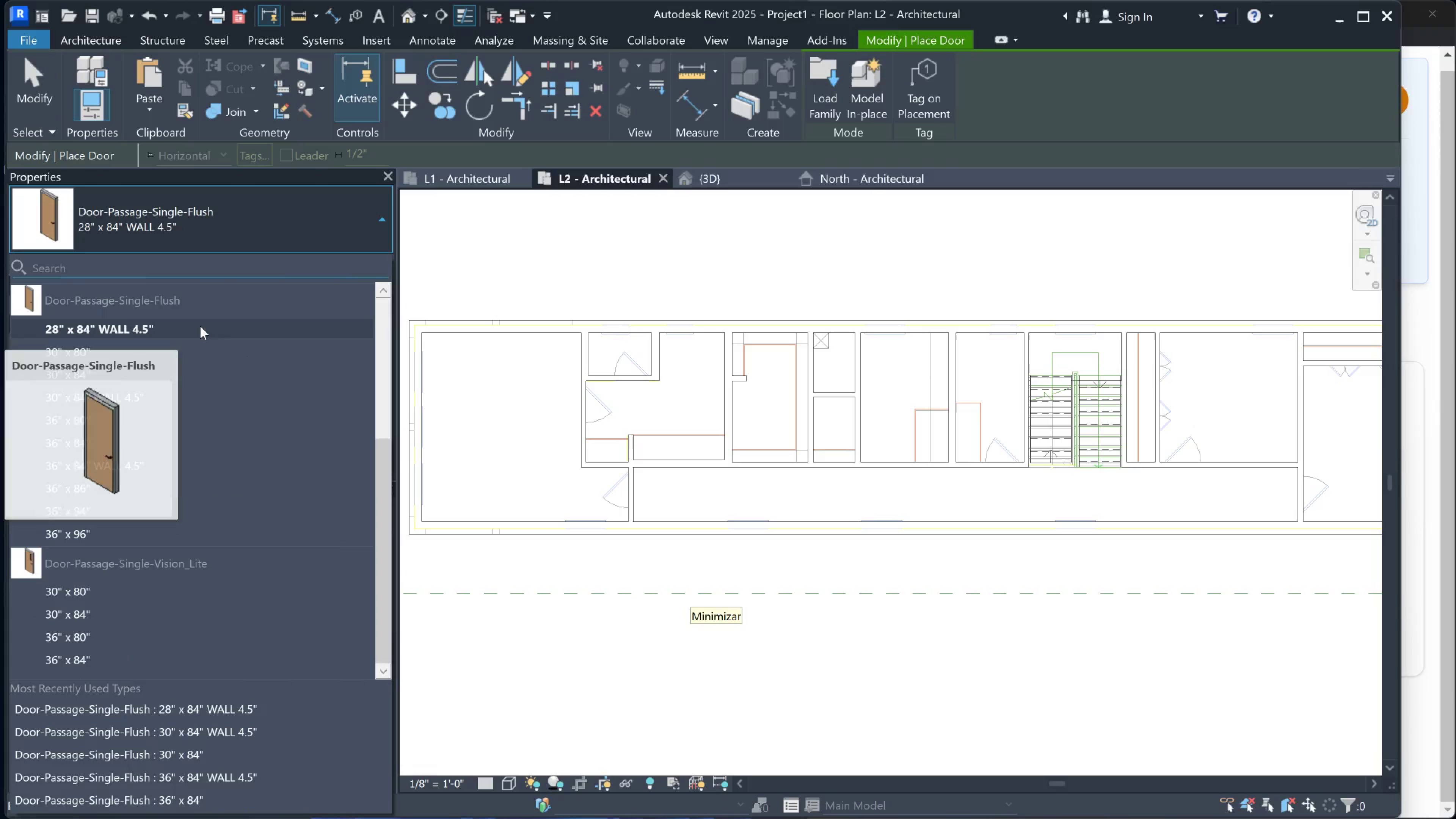 
mouse_move([107, 414])
 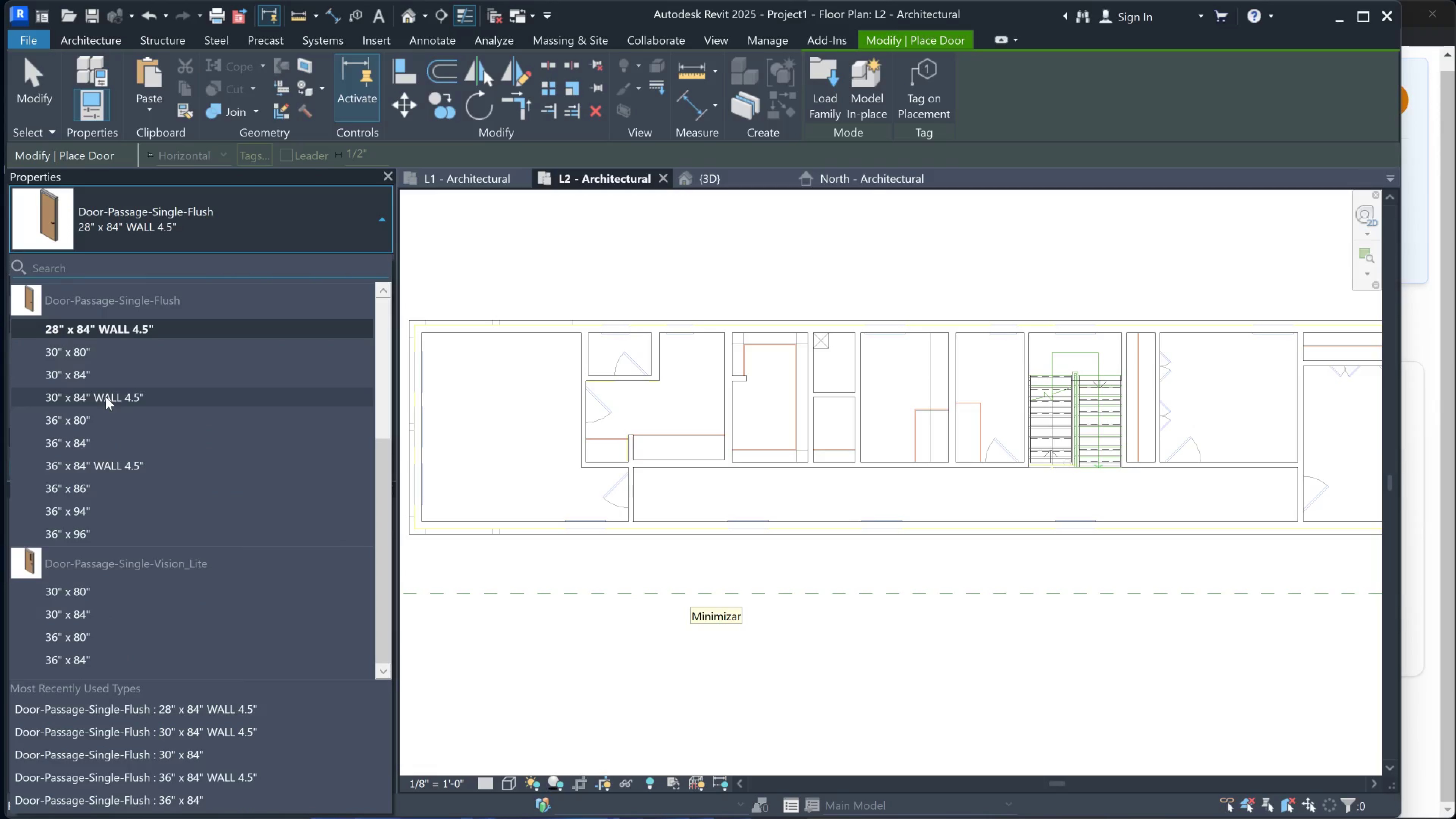 
left_click([106, 397])
 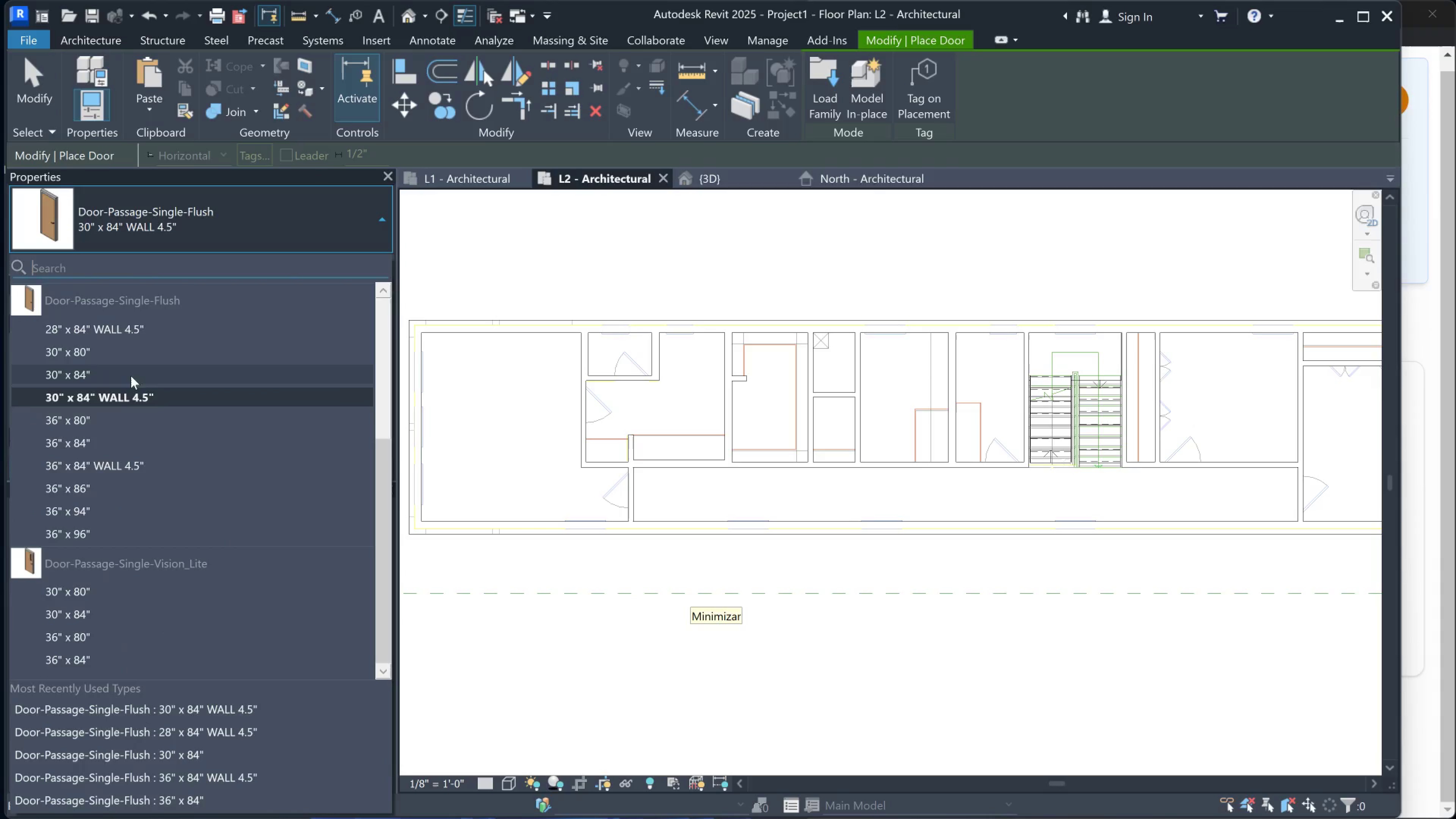 
mouse_move([91, 430])
 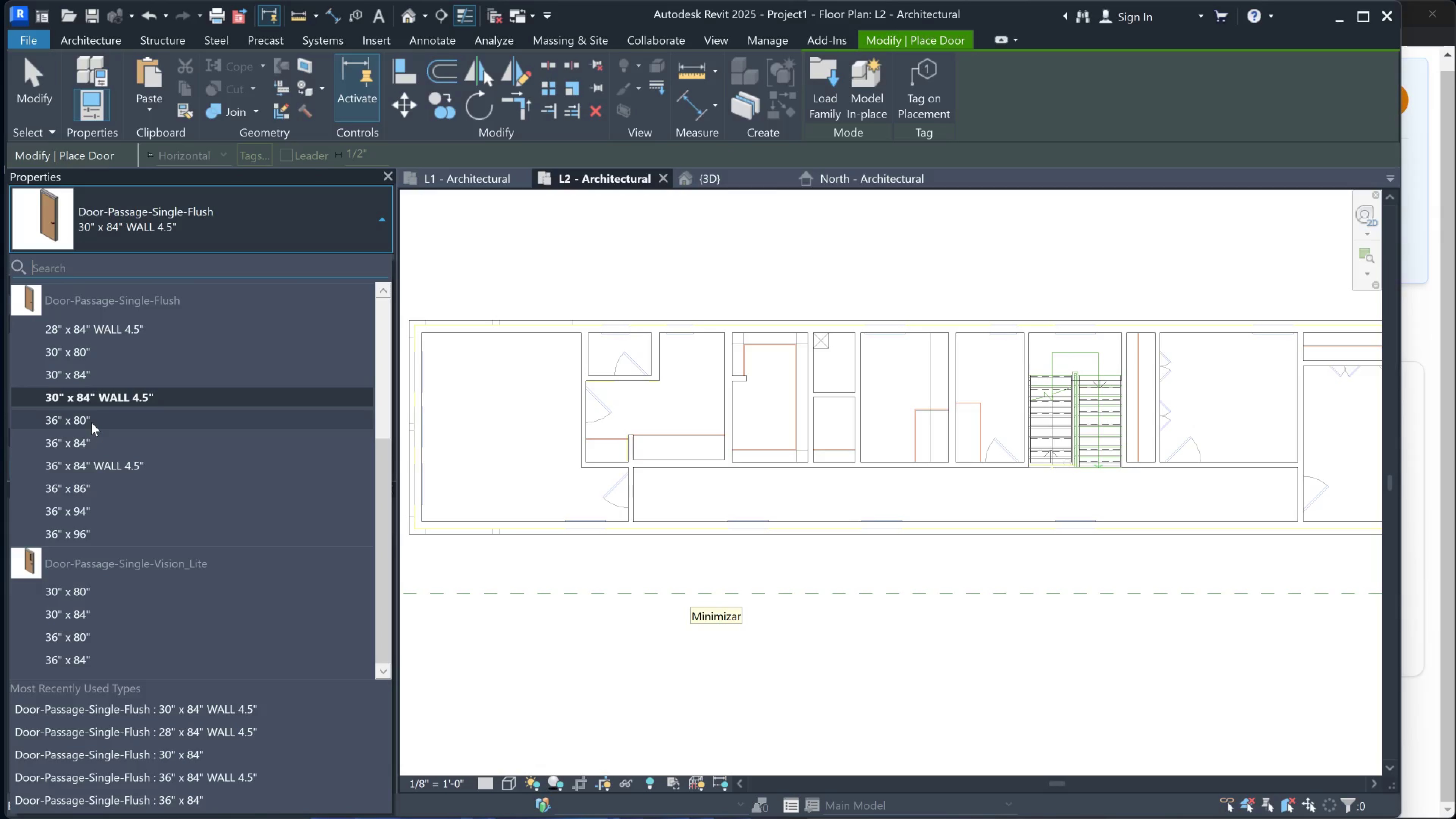 
mouse_move([91, 421])
 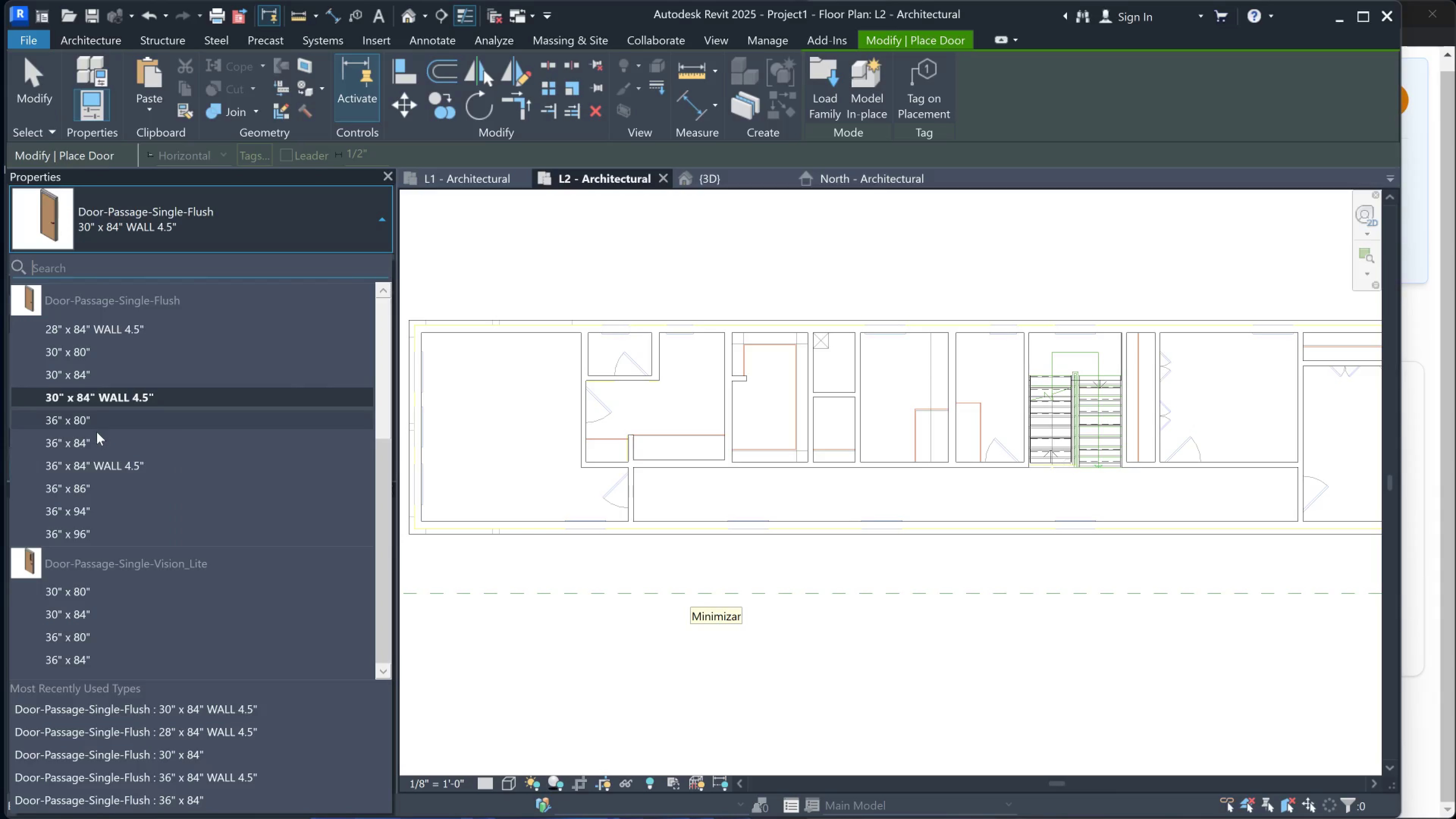 
left_click([93, 438])
 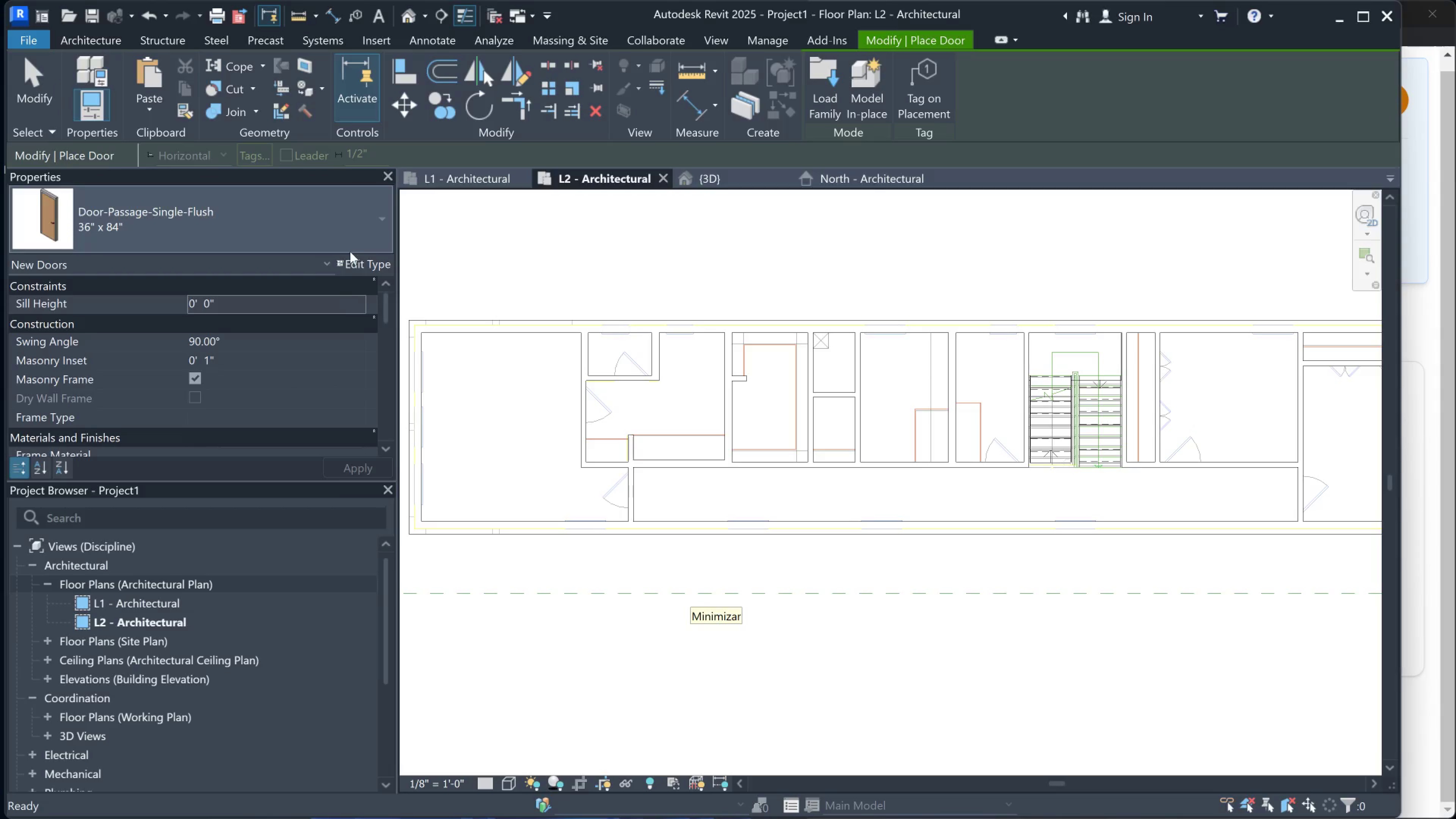 
left_click([352, 262])
 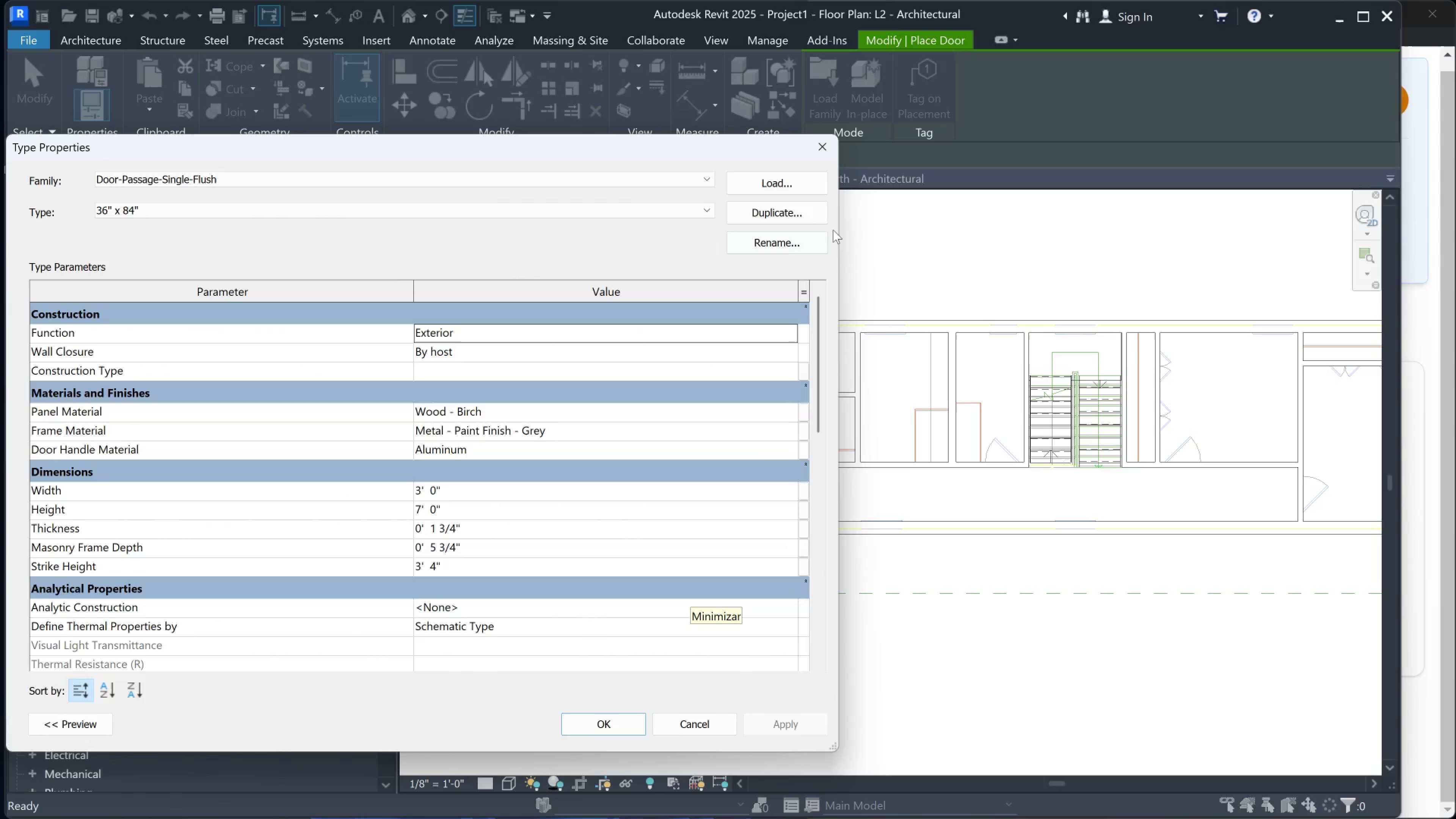 
left_click([812, 213])
 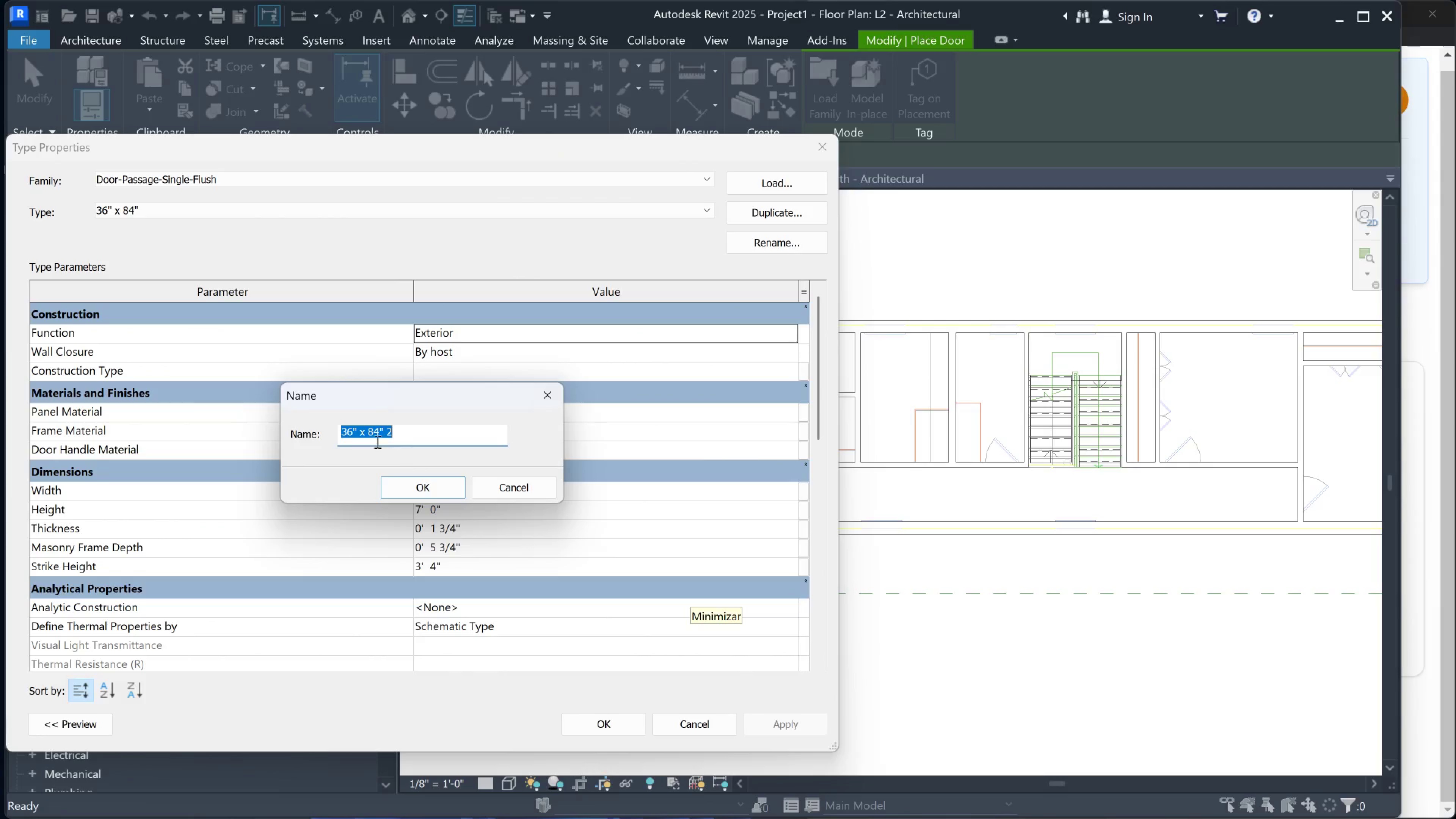 
left_click([405, 431])
 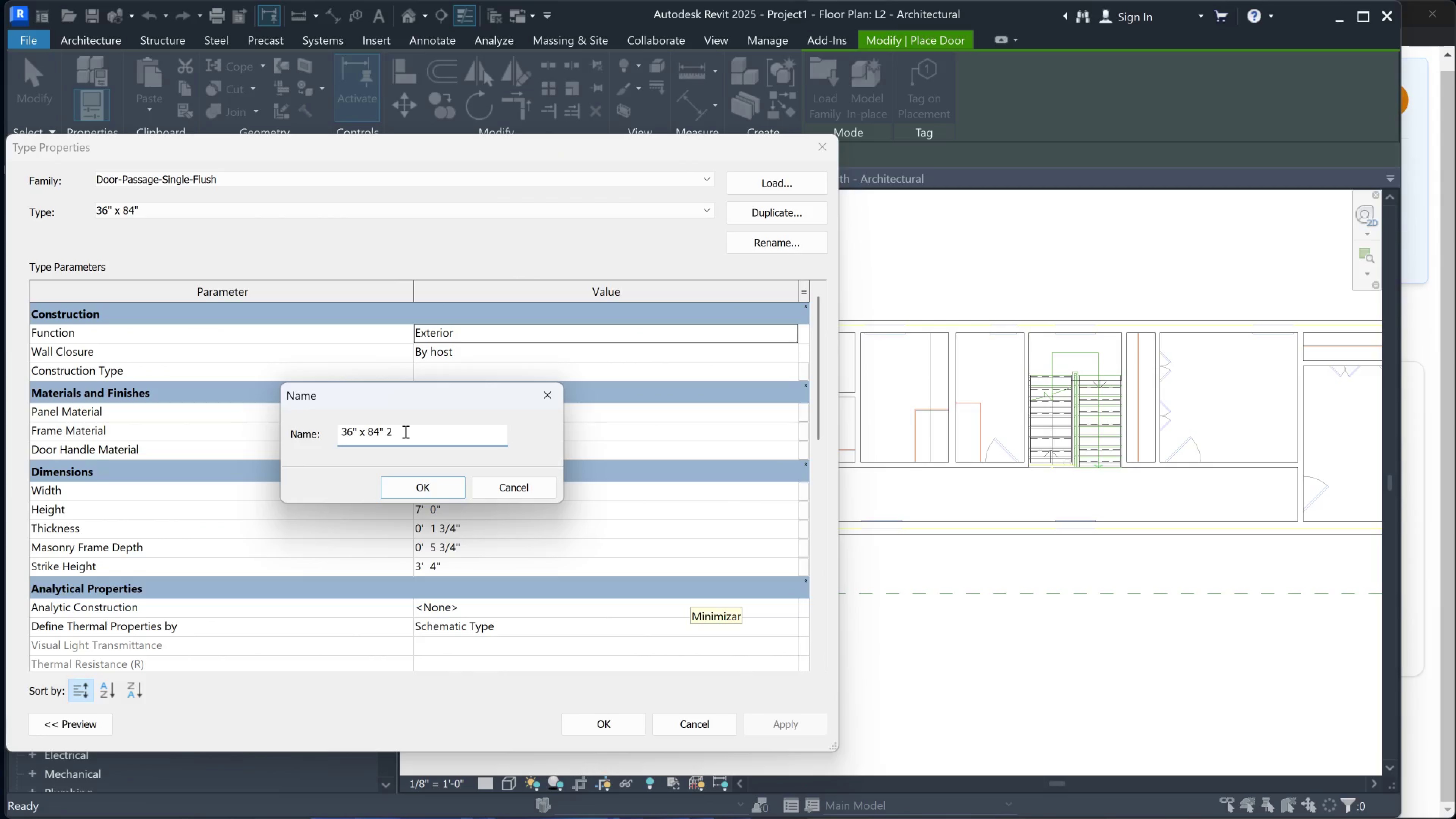 
key(Backspace)
type(WALL 4.5)
 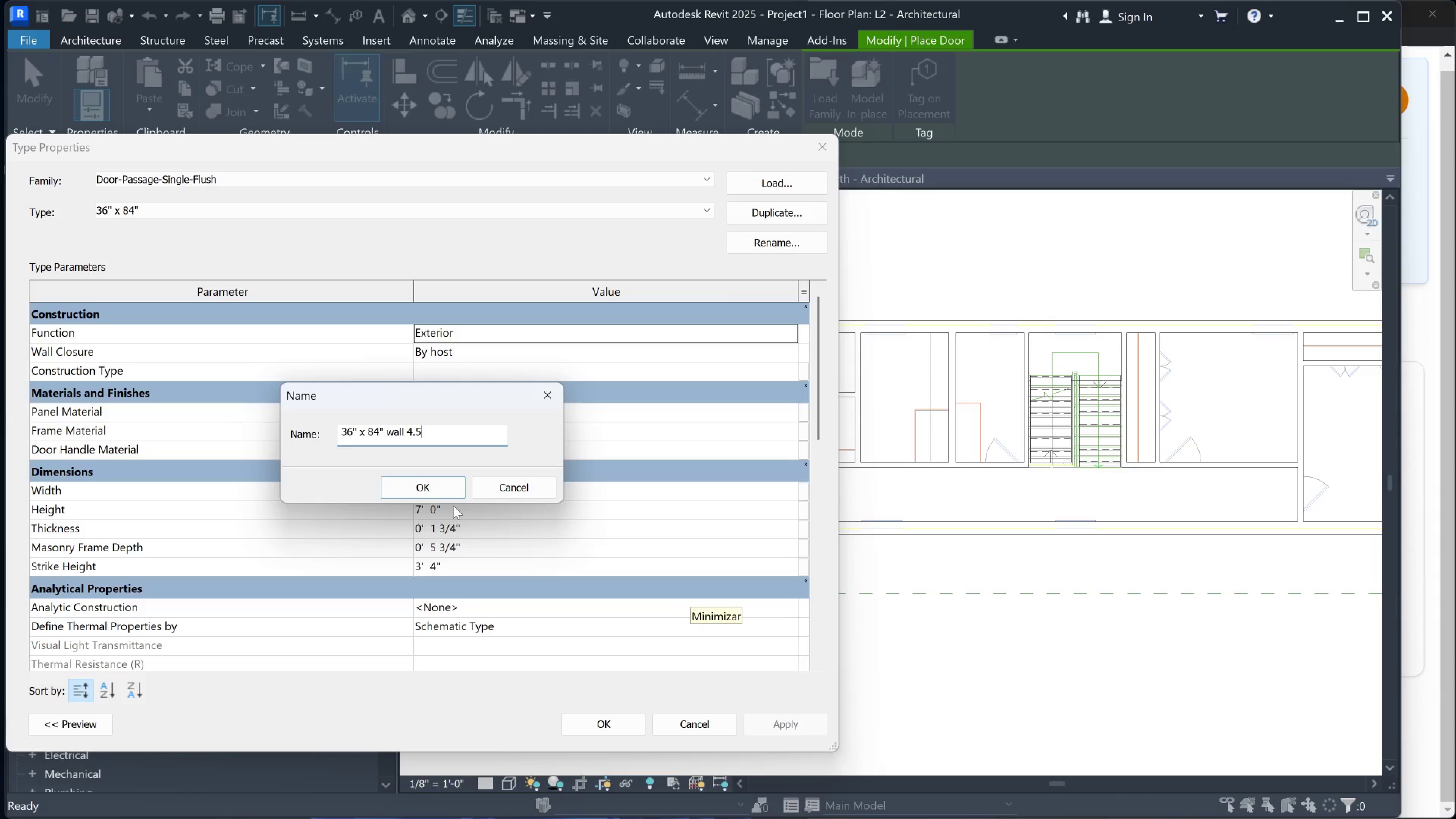 
key(Shift+ShiftRight)
 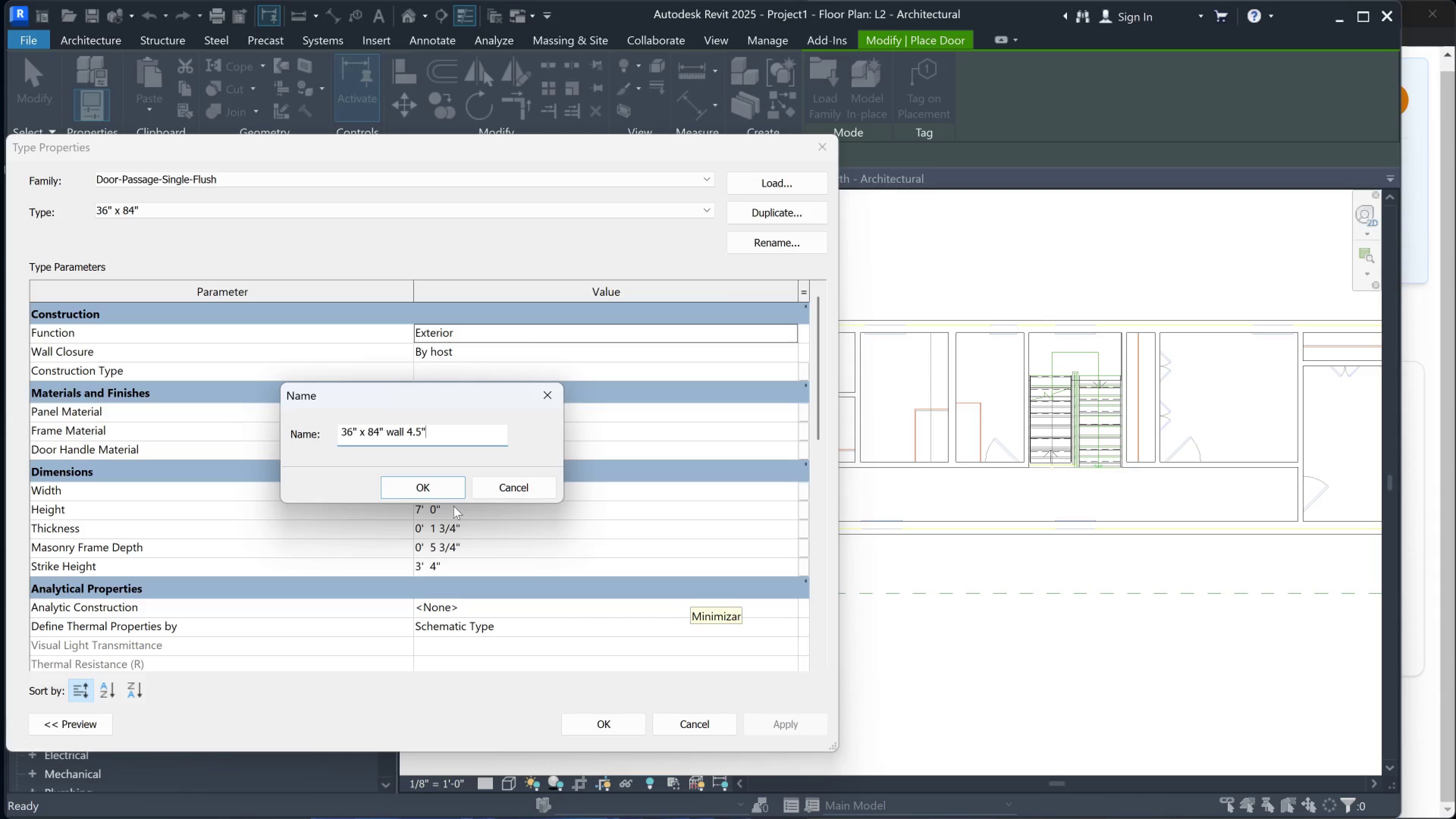 
key(Shift+2)
 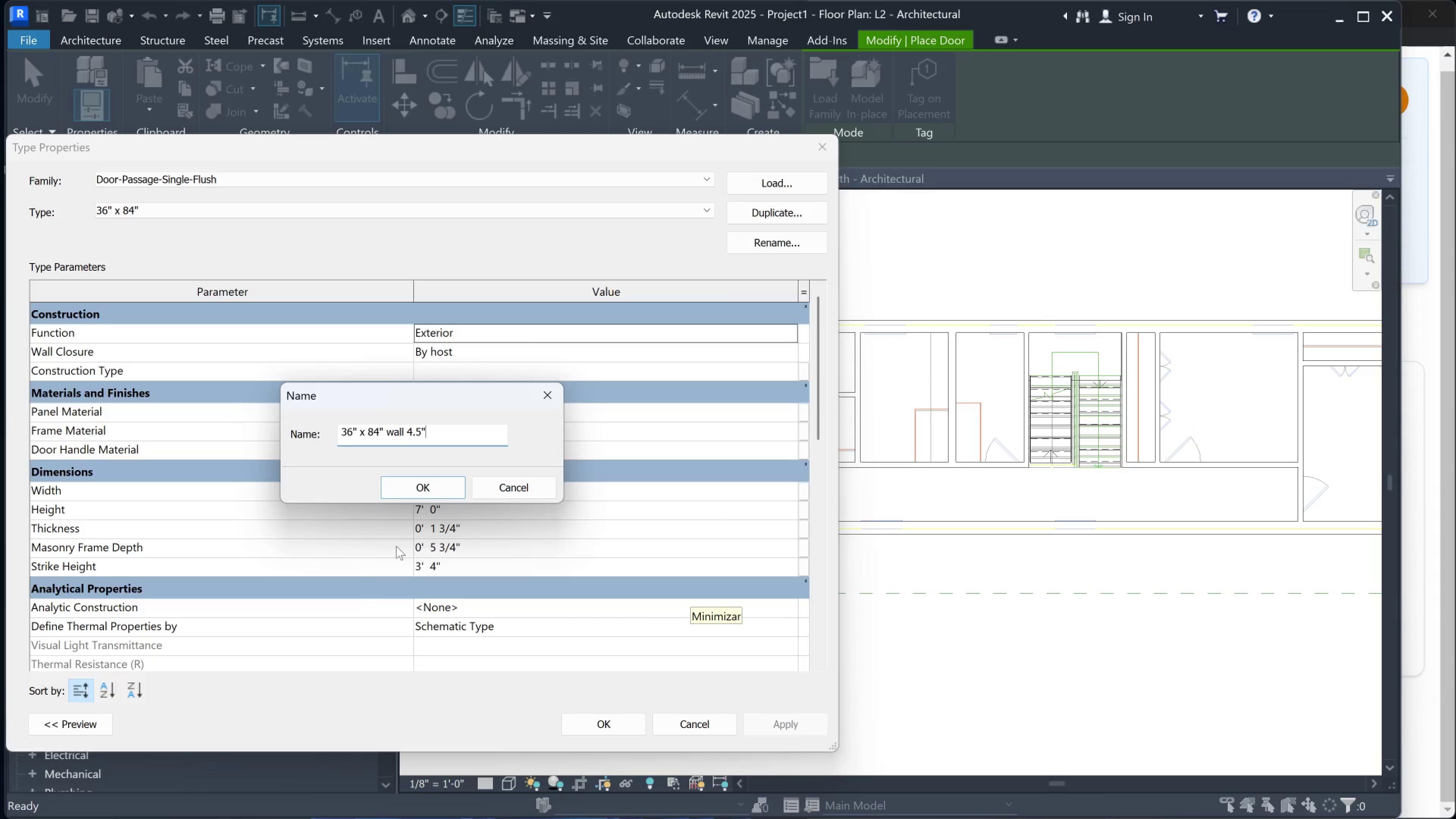 
left_click([447, 487])
 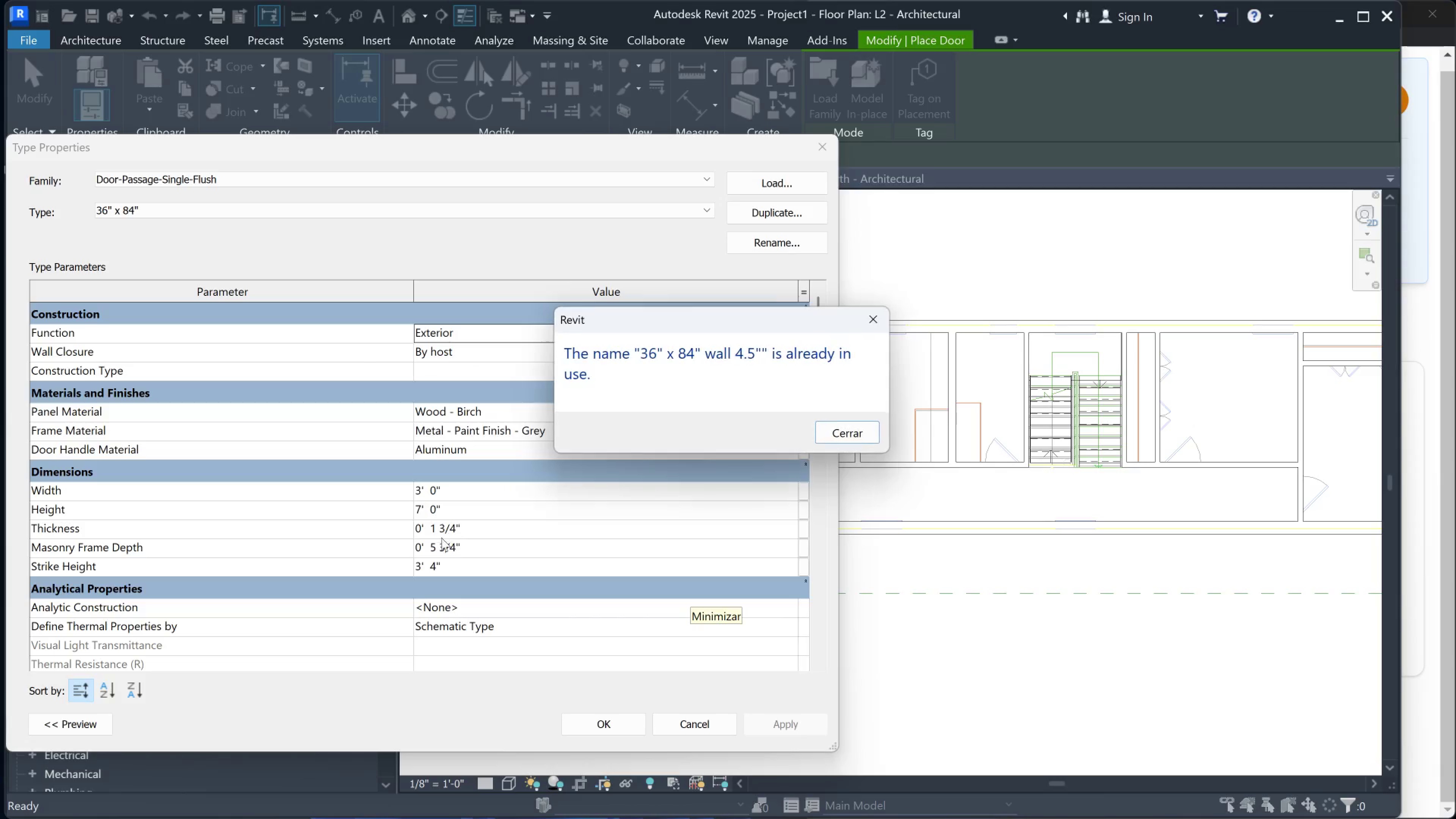 
left_click([435, 552])
 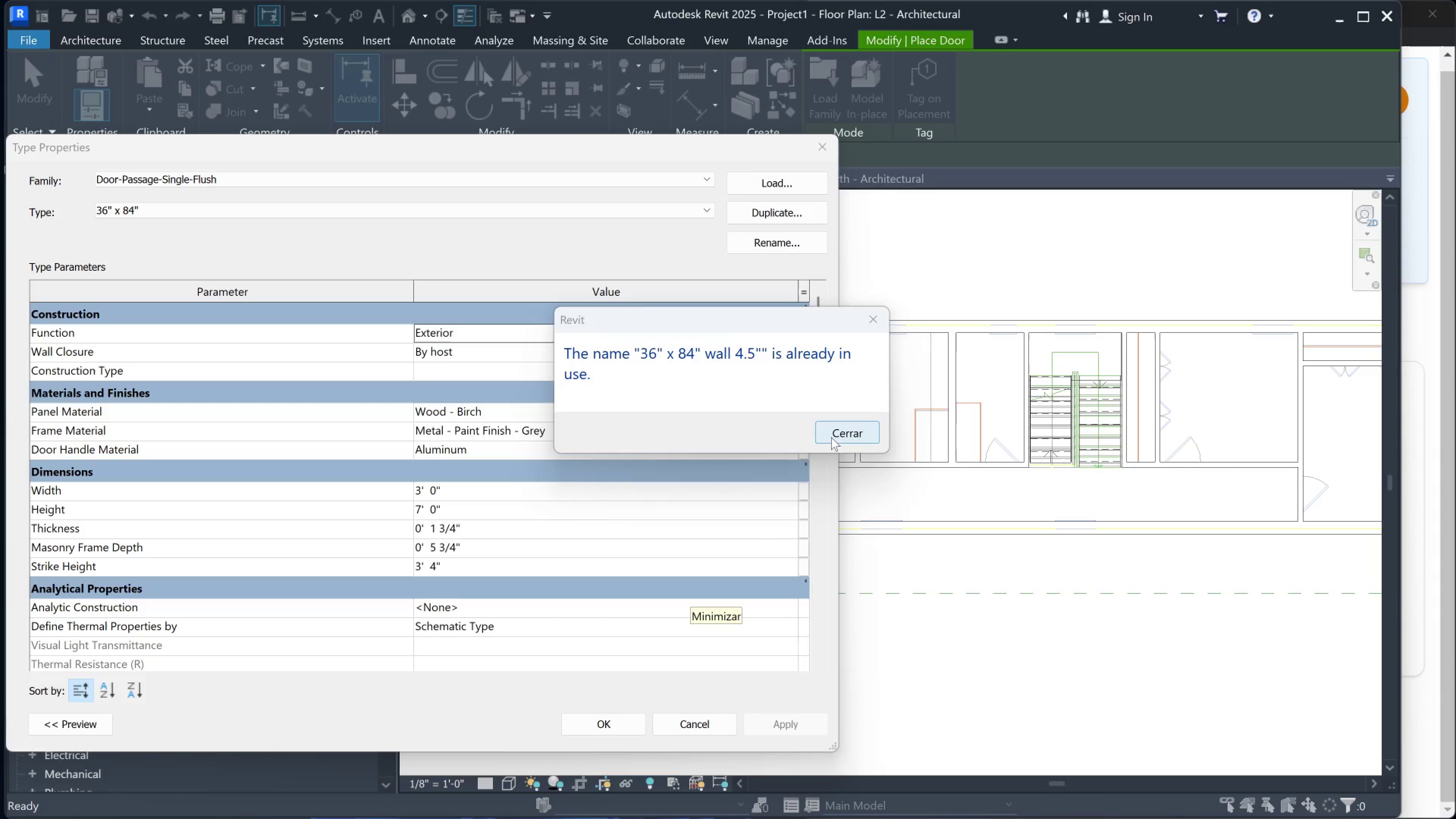 
left_click_drag(start_coordinate=[831, 437], to_coordinate=[831, 434])
 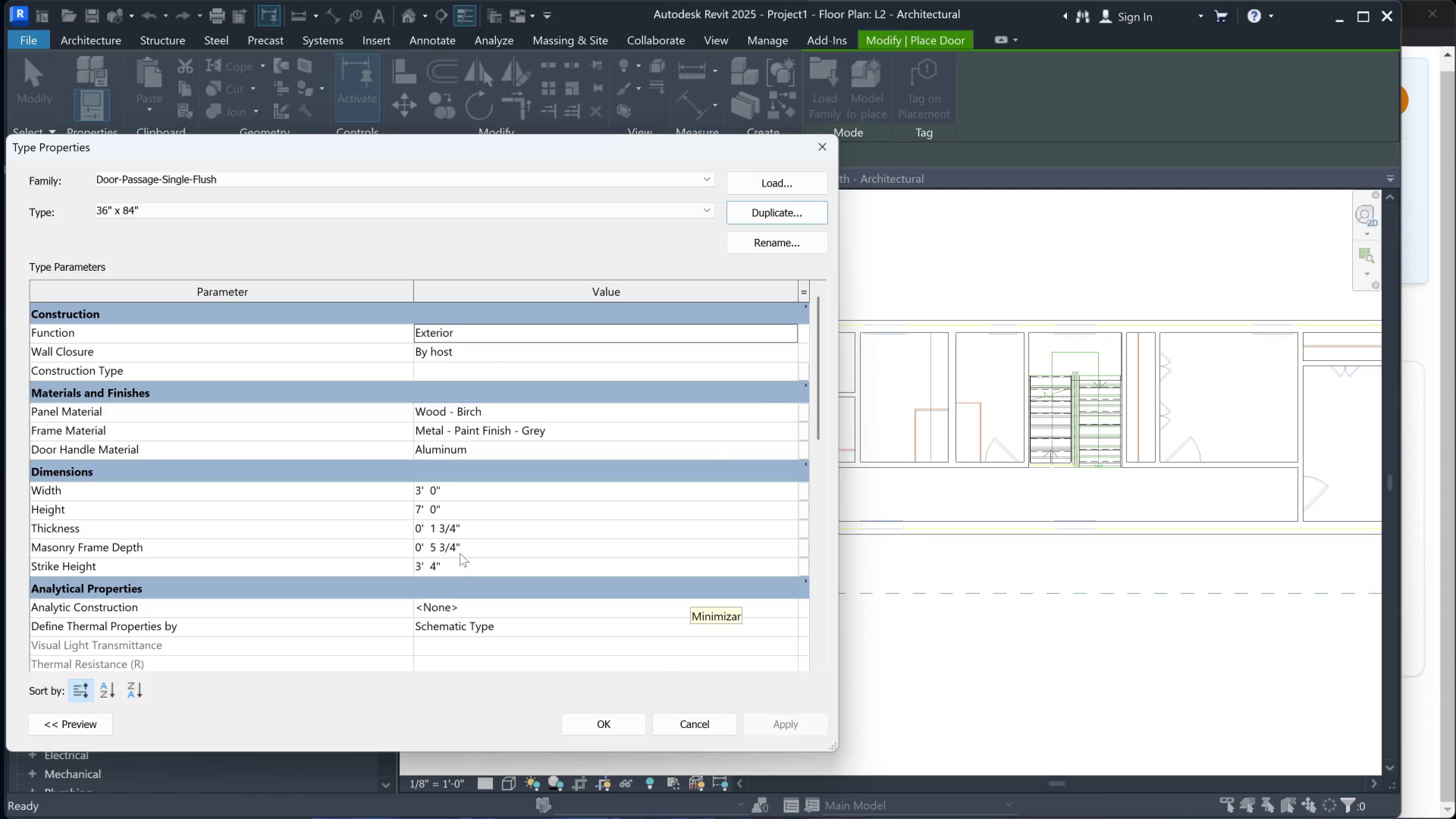 
left_click([442, 546])
 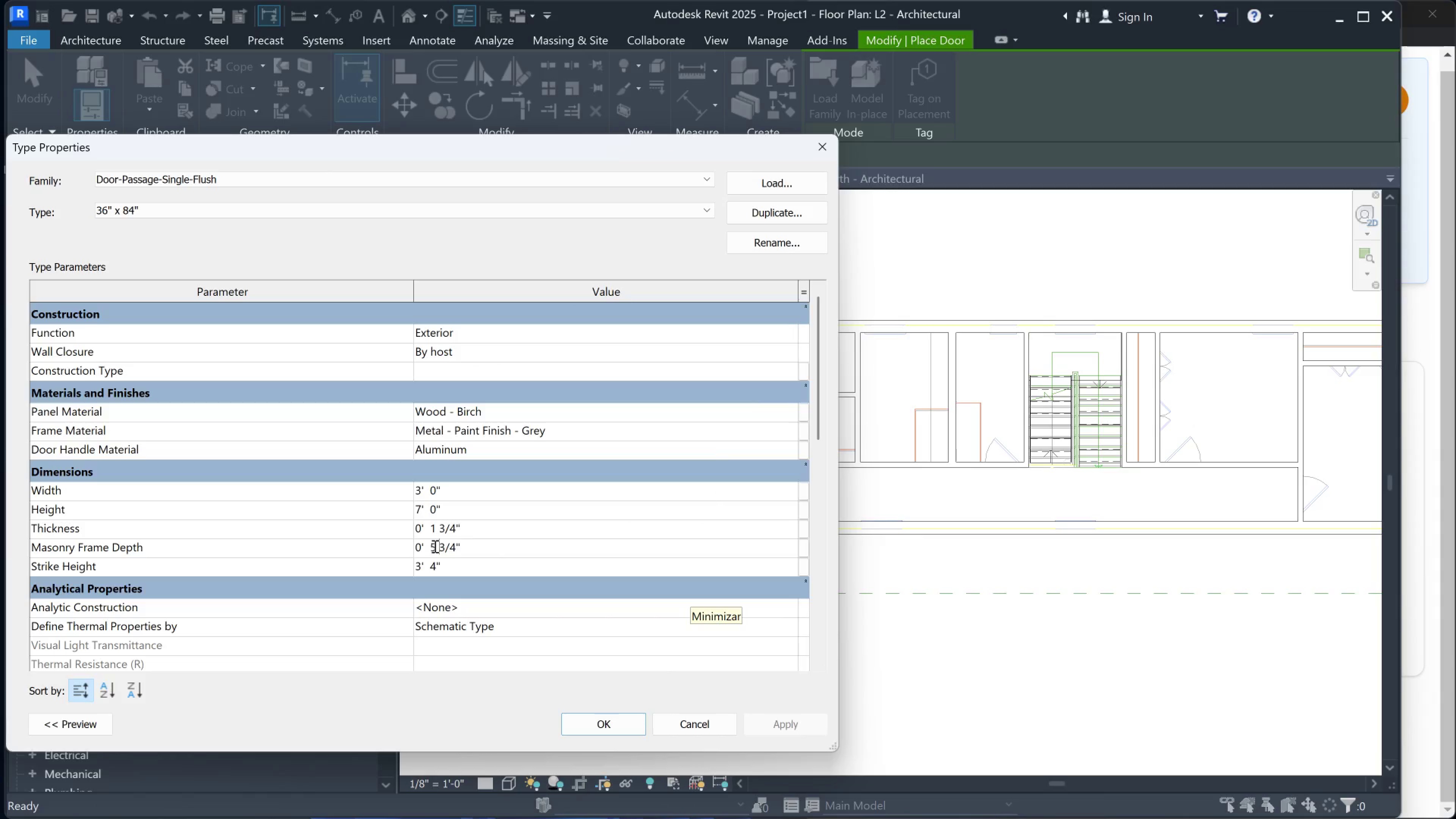 
left_click_drag(start_coordinate=[442, 546], to_coordinate=[430, 546])
 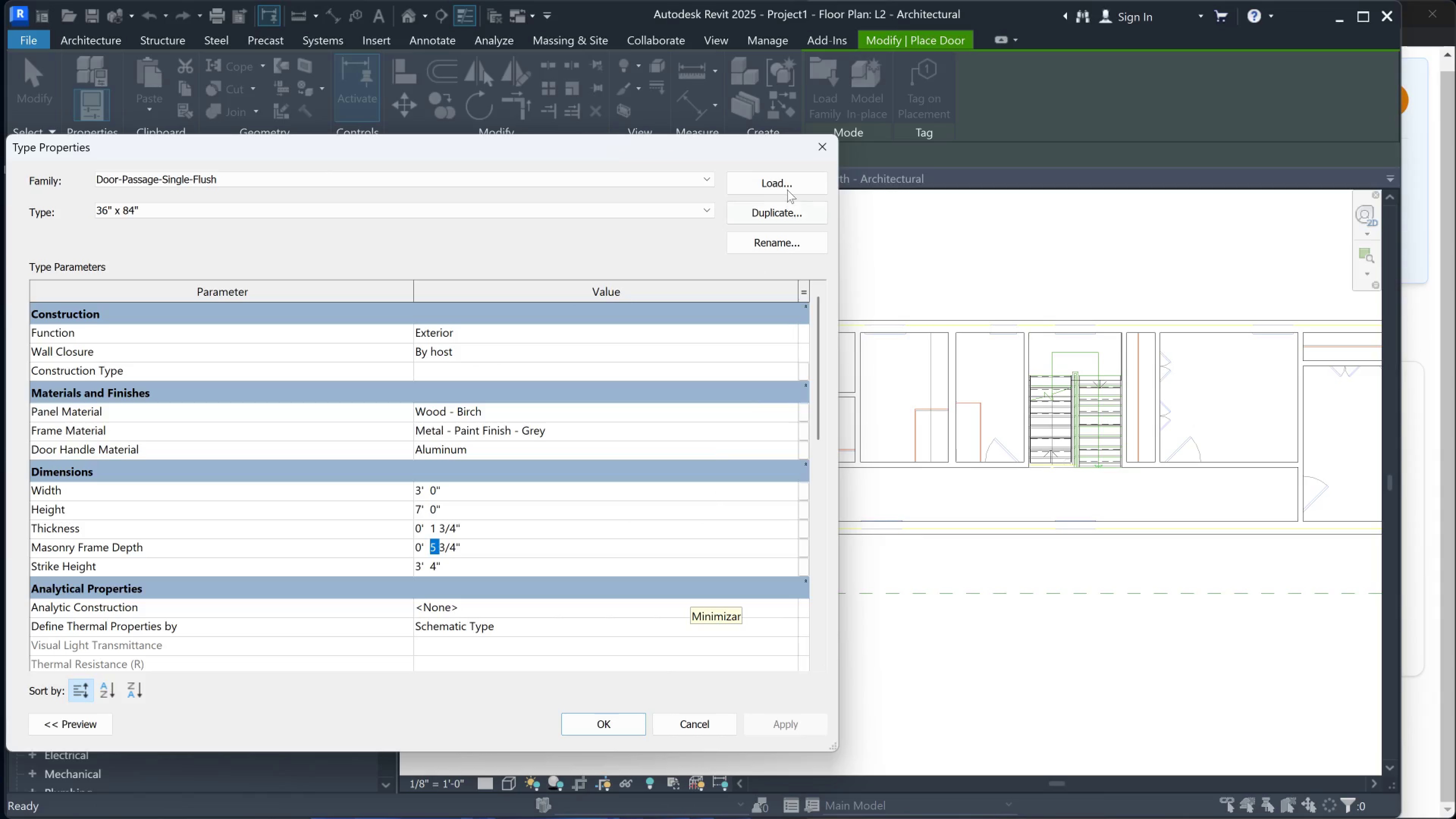 
left_click([816, 149])
 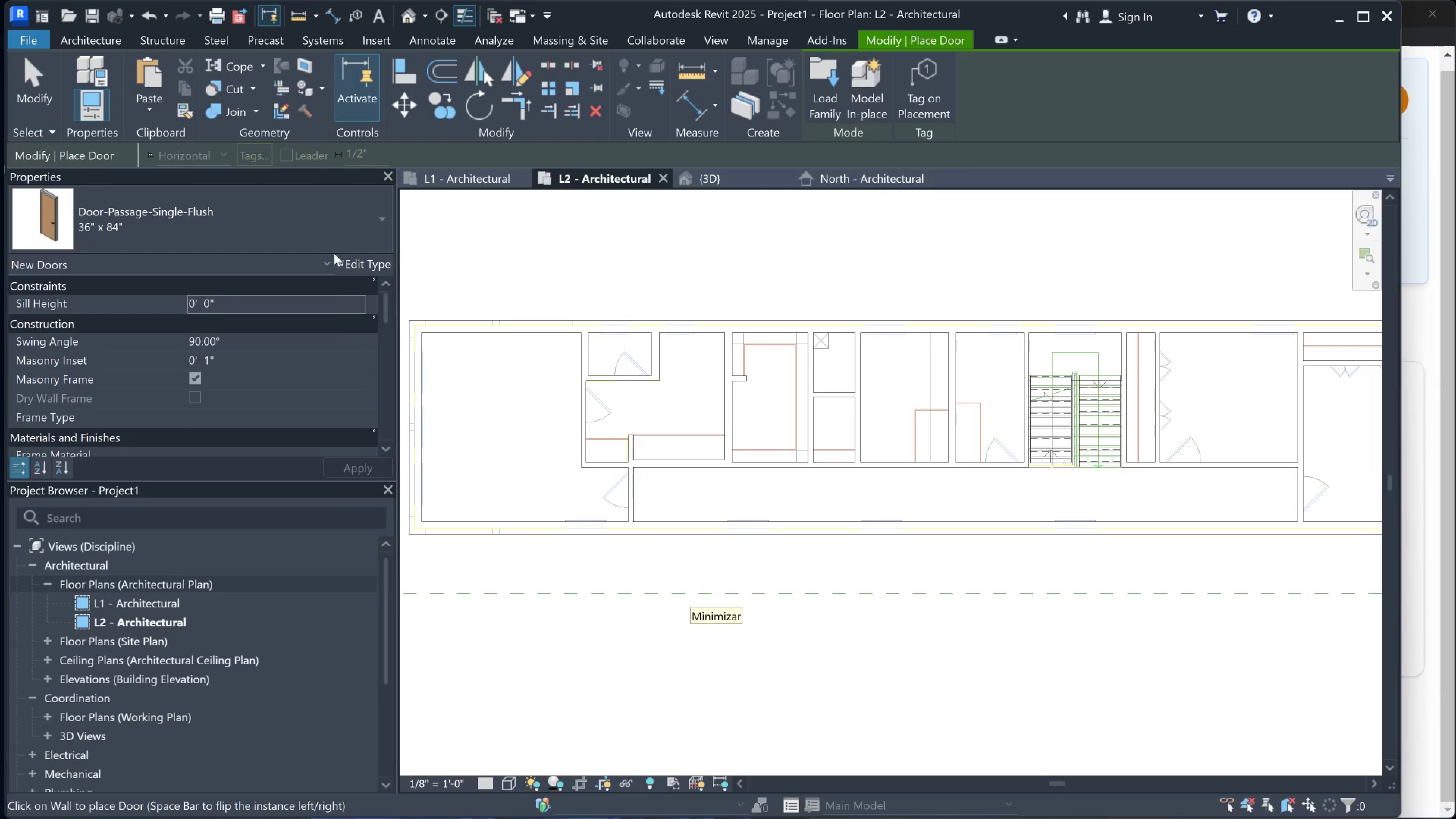 
left_click([286, 219])
 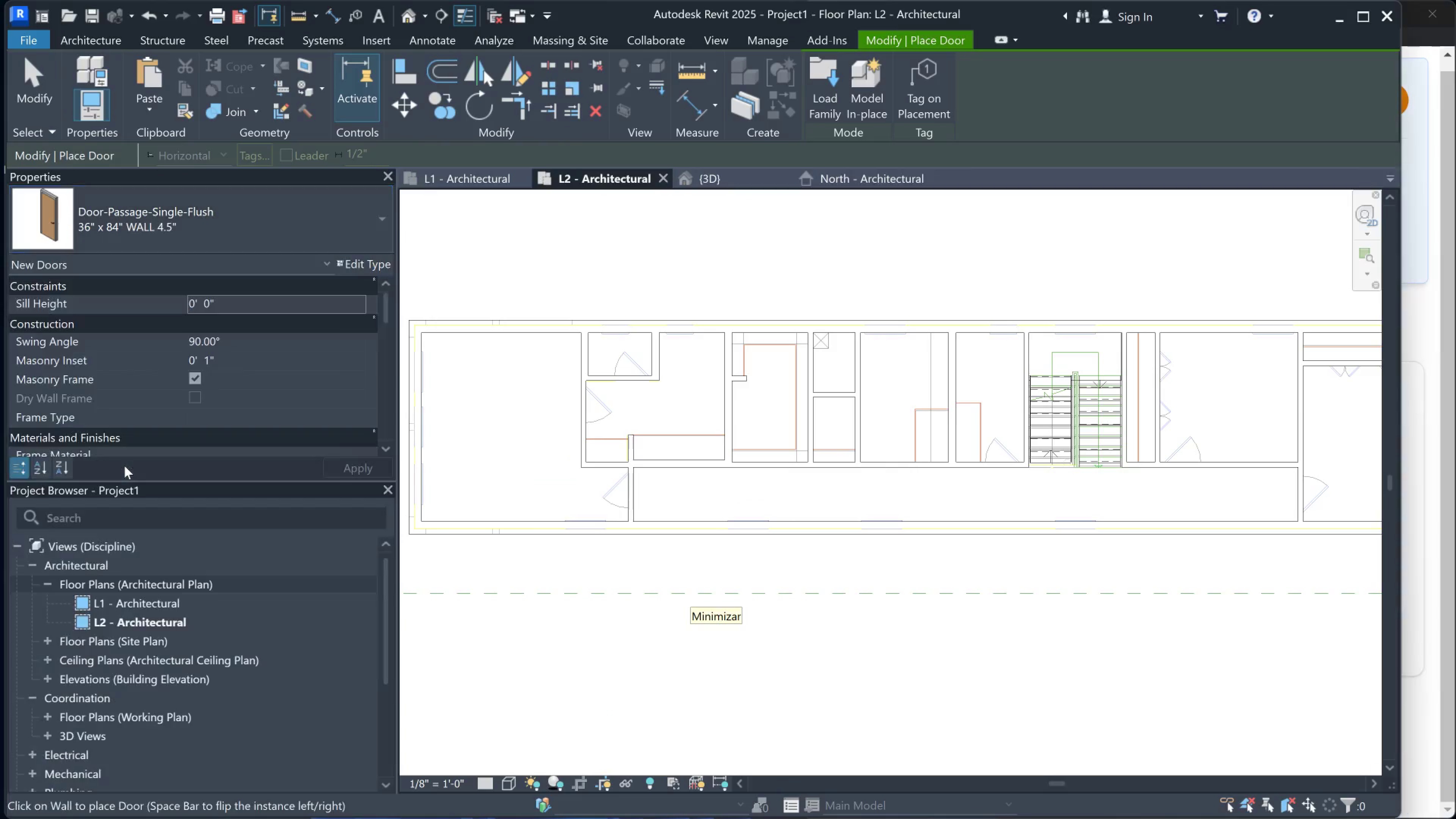 
scroll: coordinate [631, 555], scroll_direction: up, amount: 12.0
 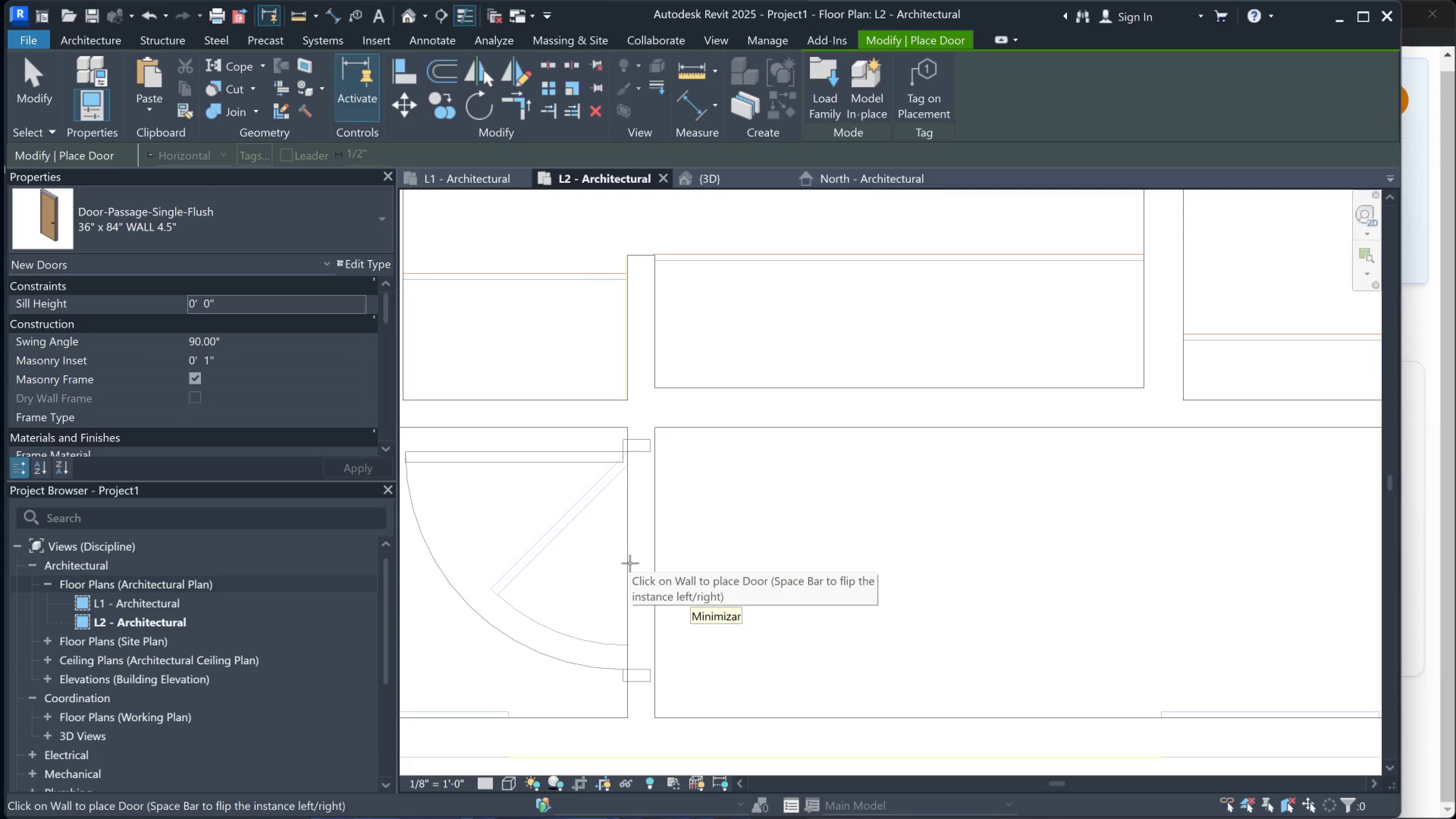 
left_click([630, 563])
 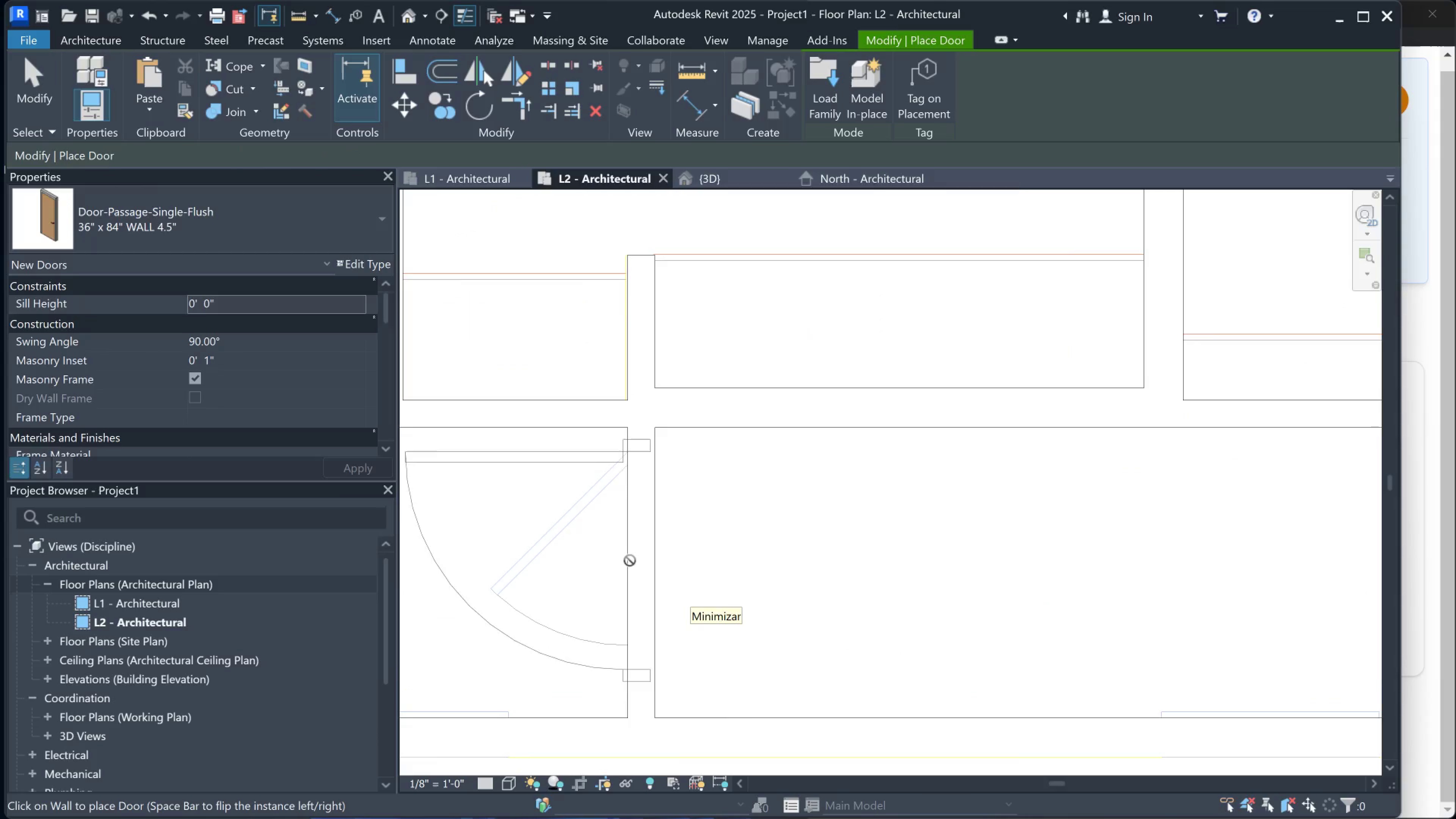 
scroll: coordinate [630, 533], scroll_direction: down, amount: 3.0
 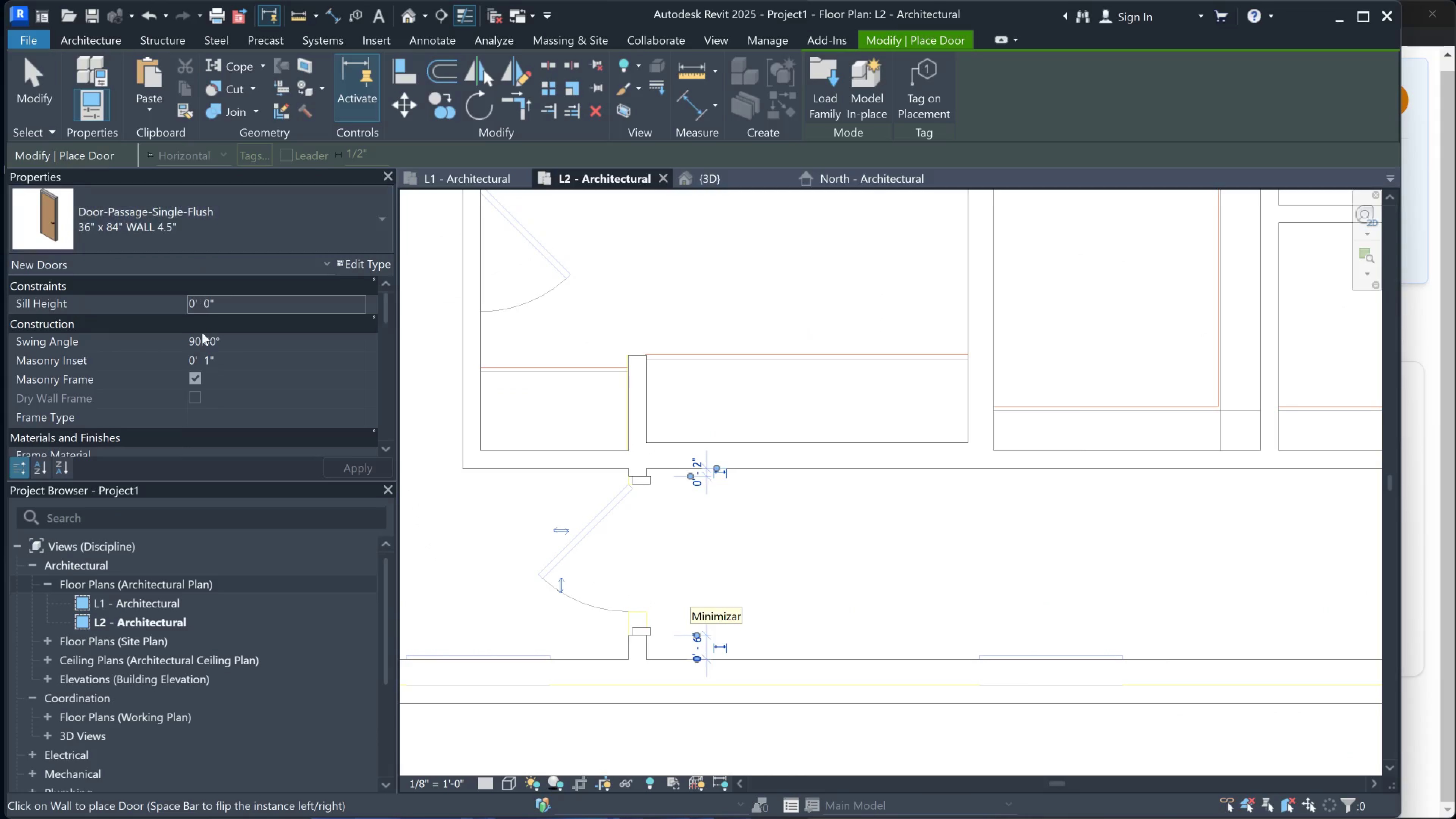 
left_click([209, 364])
 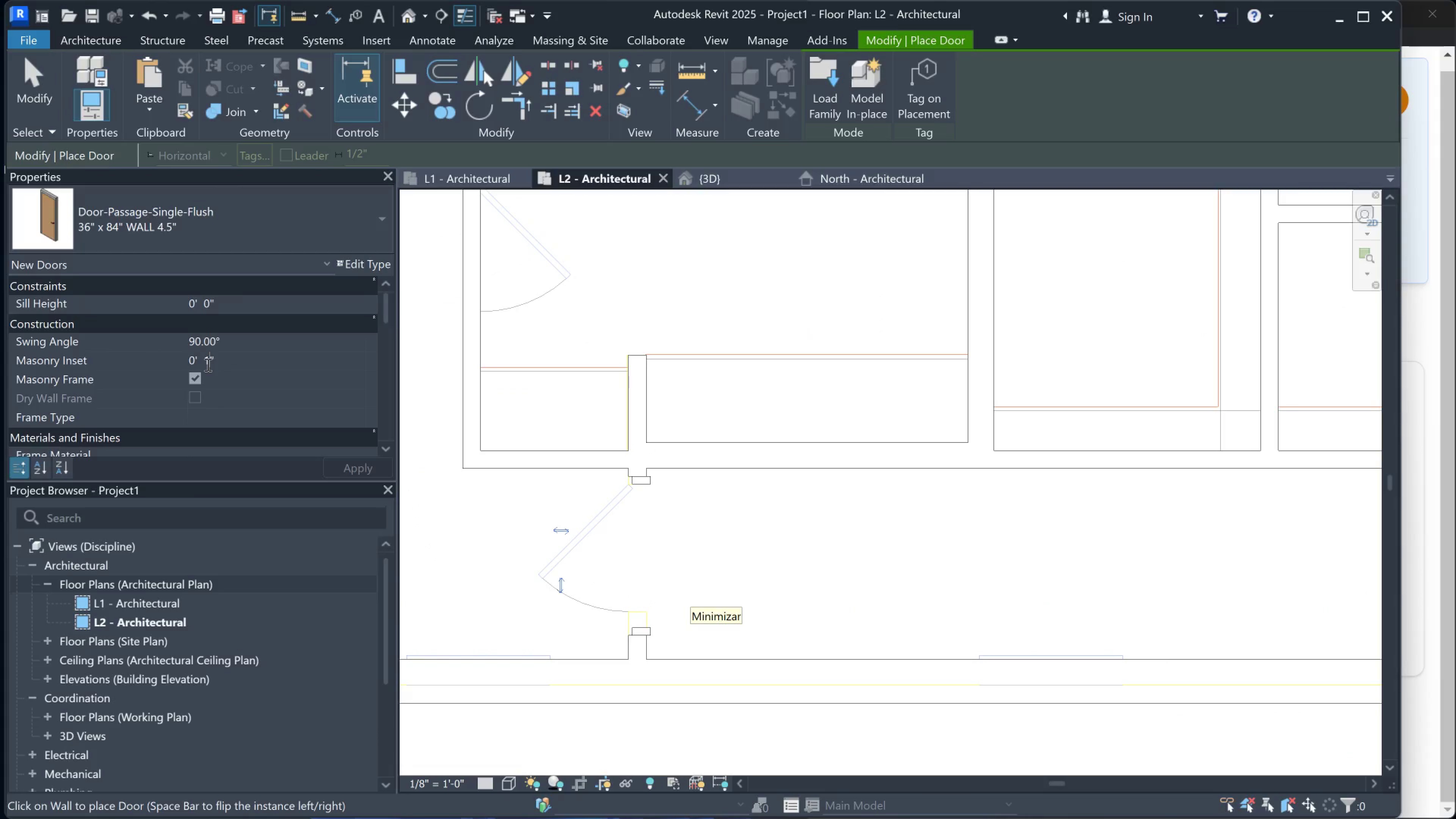 
left_click_drag(start_coordinate=[206, 364], to_coordinate=[208, 364])
 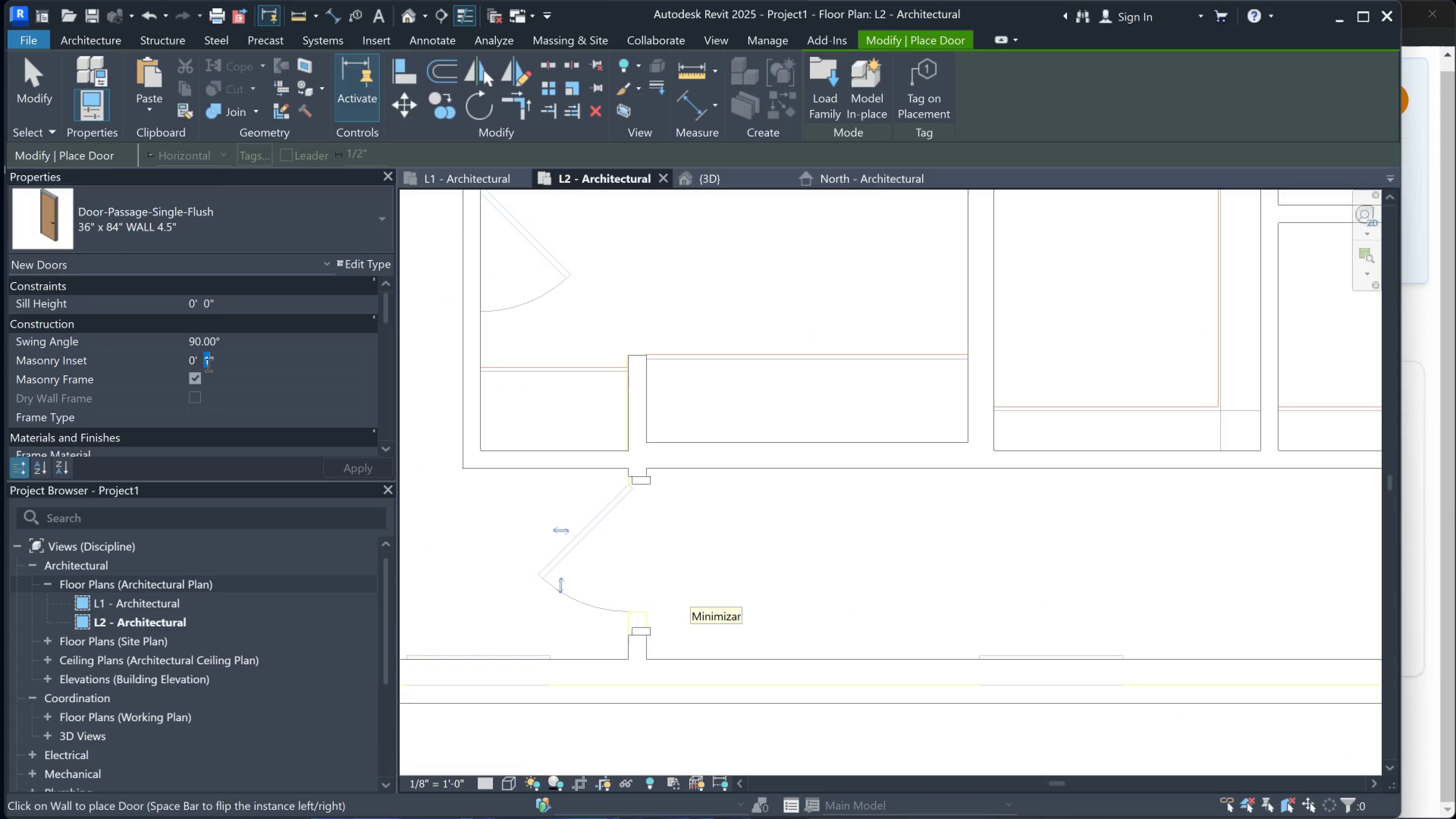 
key(0)
 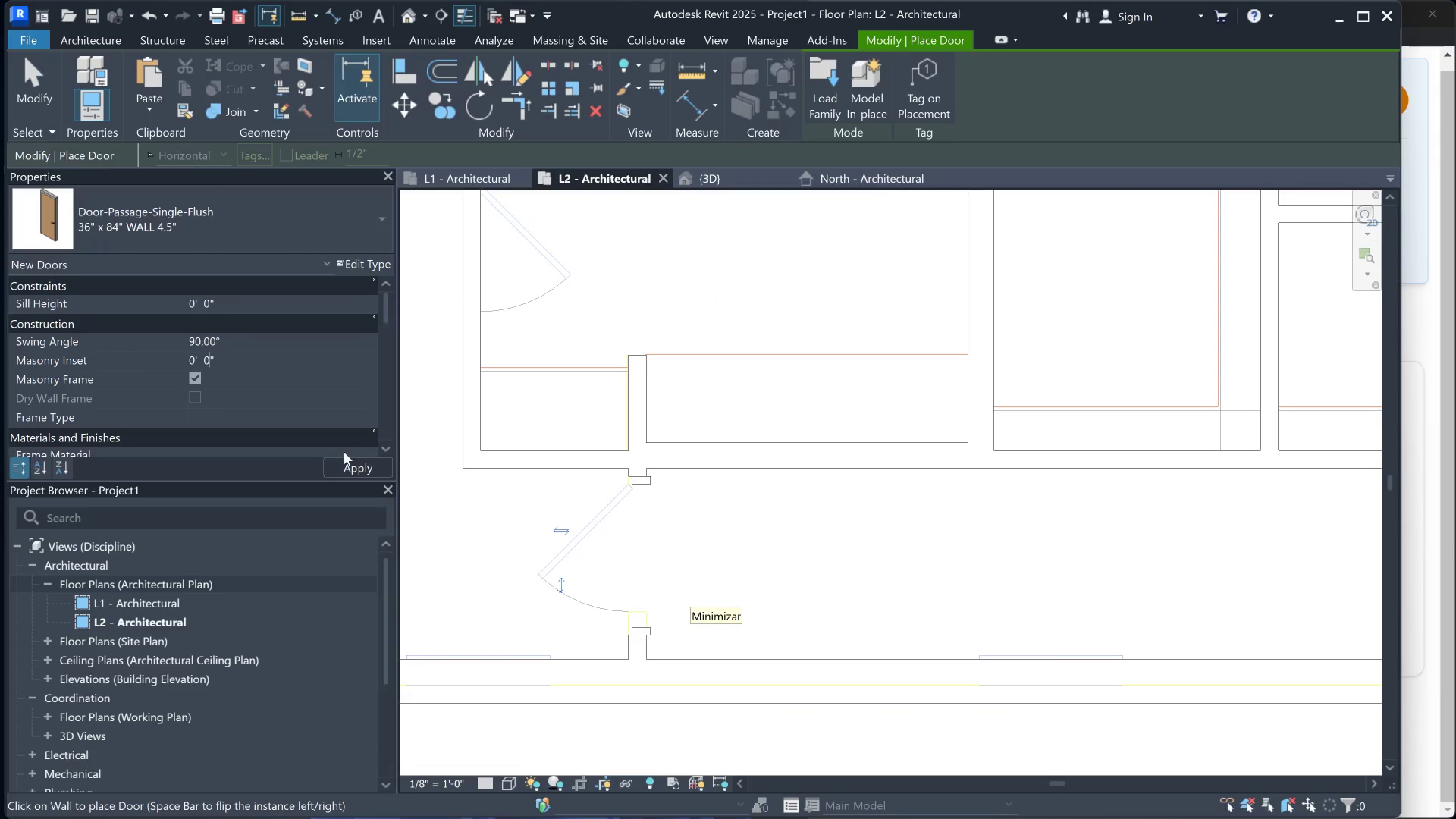 
left_click([344, 465])
 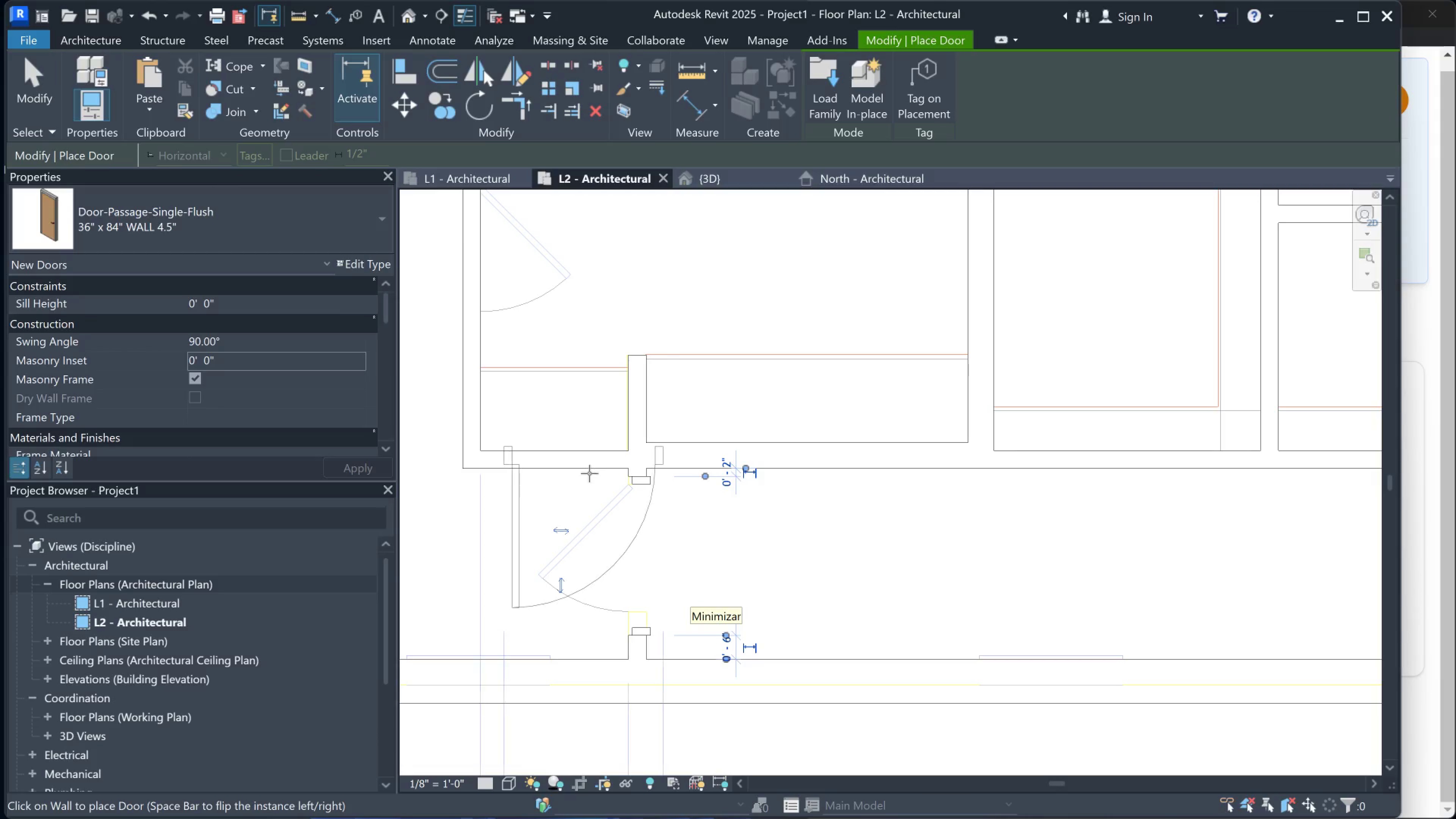 
scroll: coordinate [607, 459], scroll_direction: down, amount: 2.0
 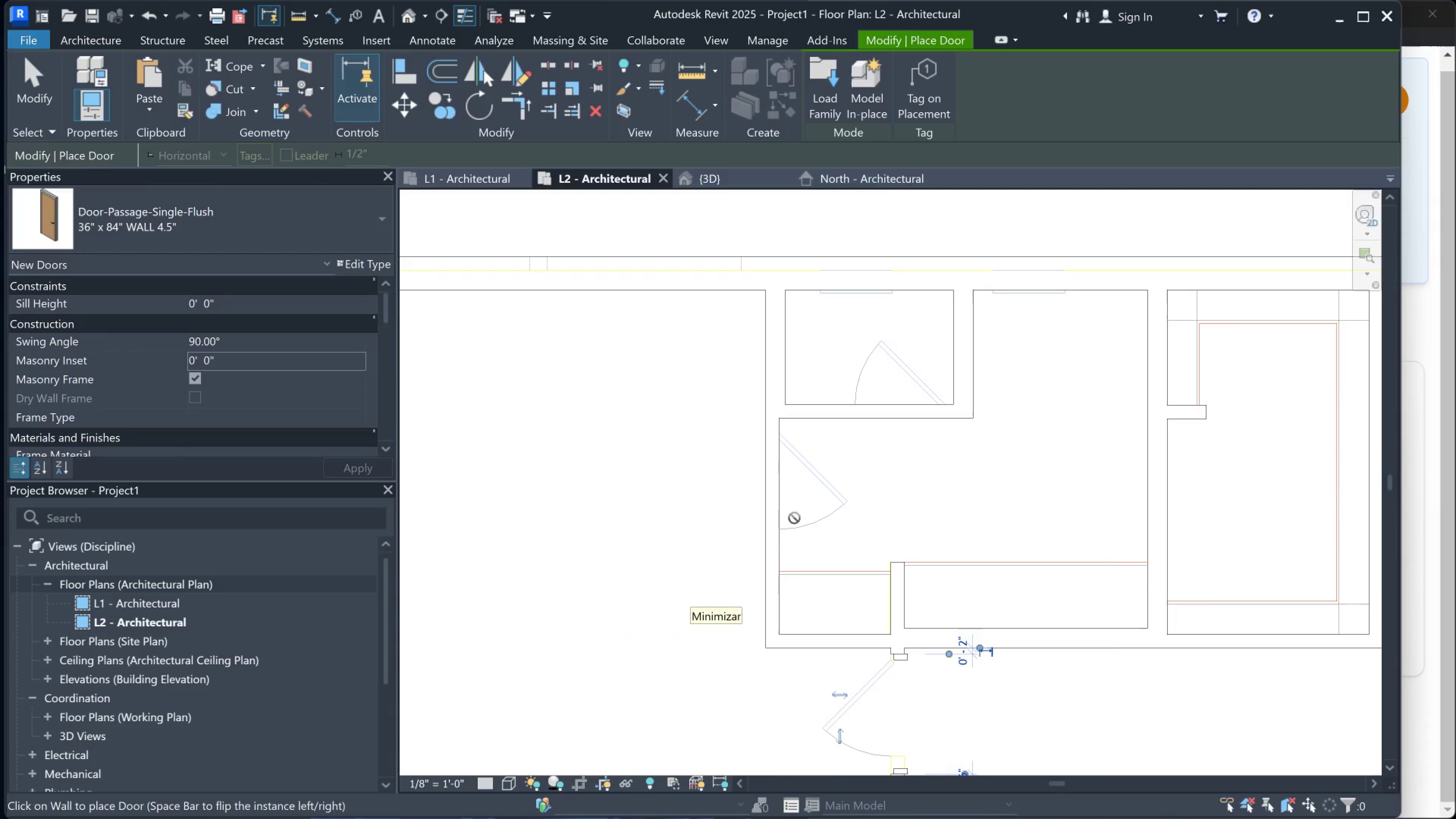 
scroll: coordinate [684, 480], scroll_direction: up, amount: 2.0
 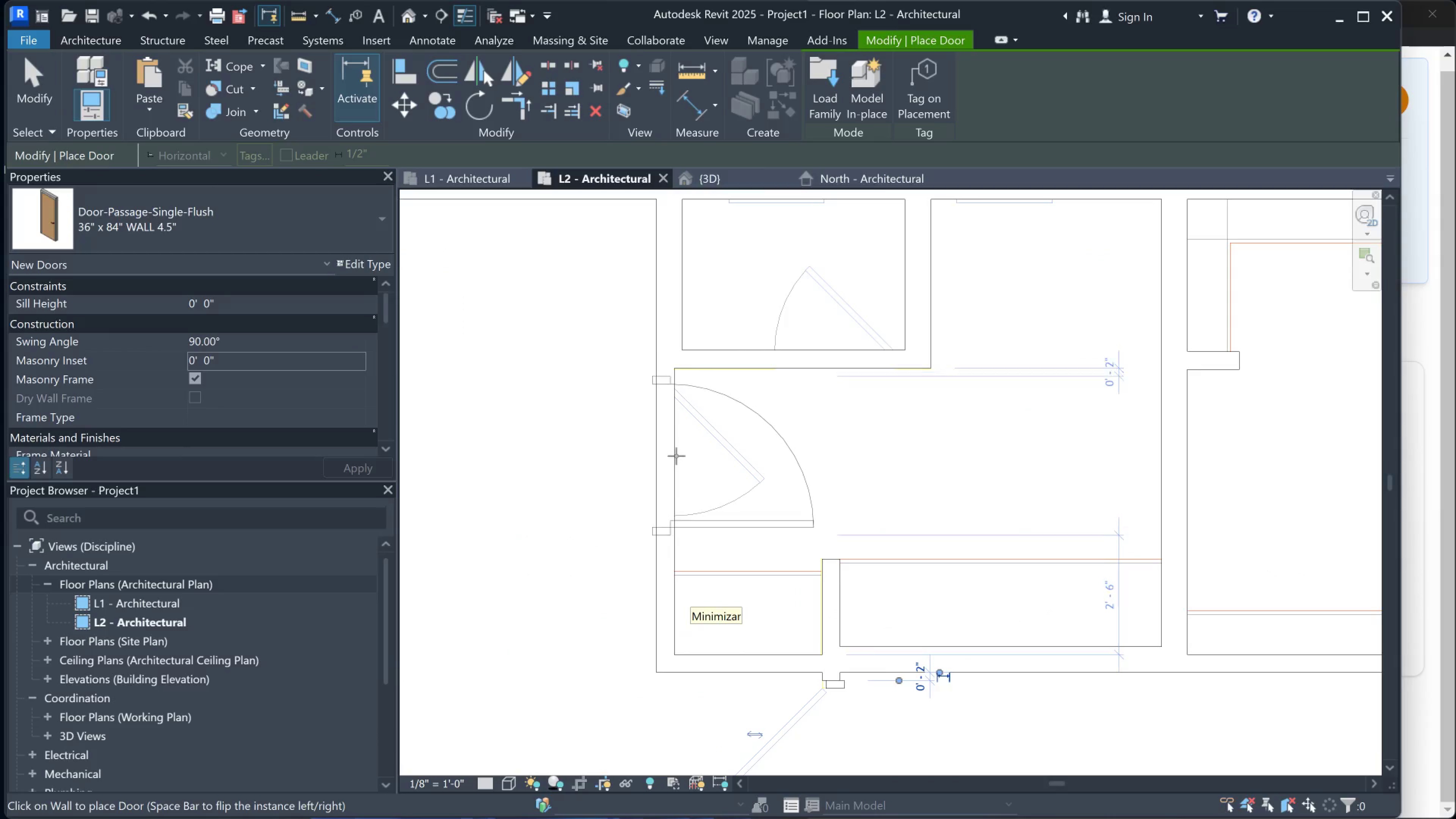 
left_click([676, 459])
 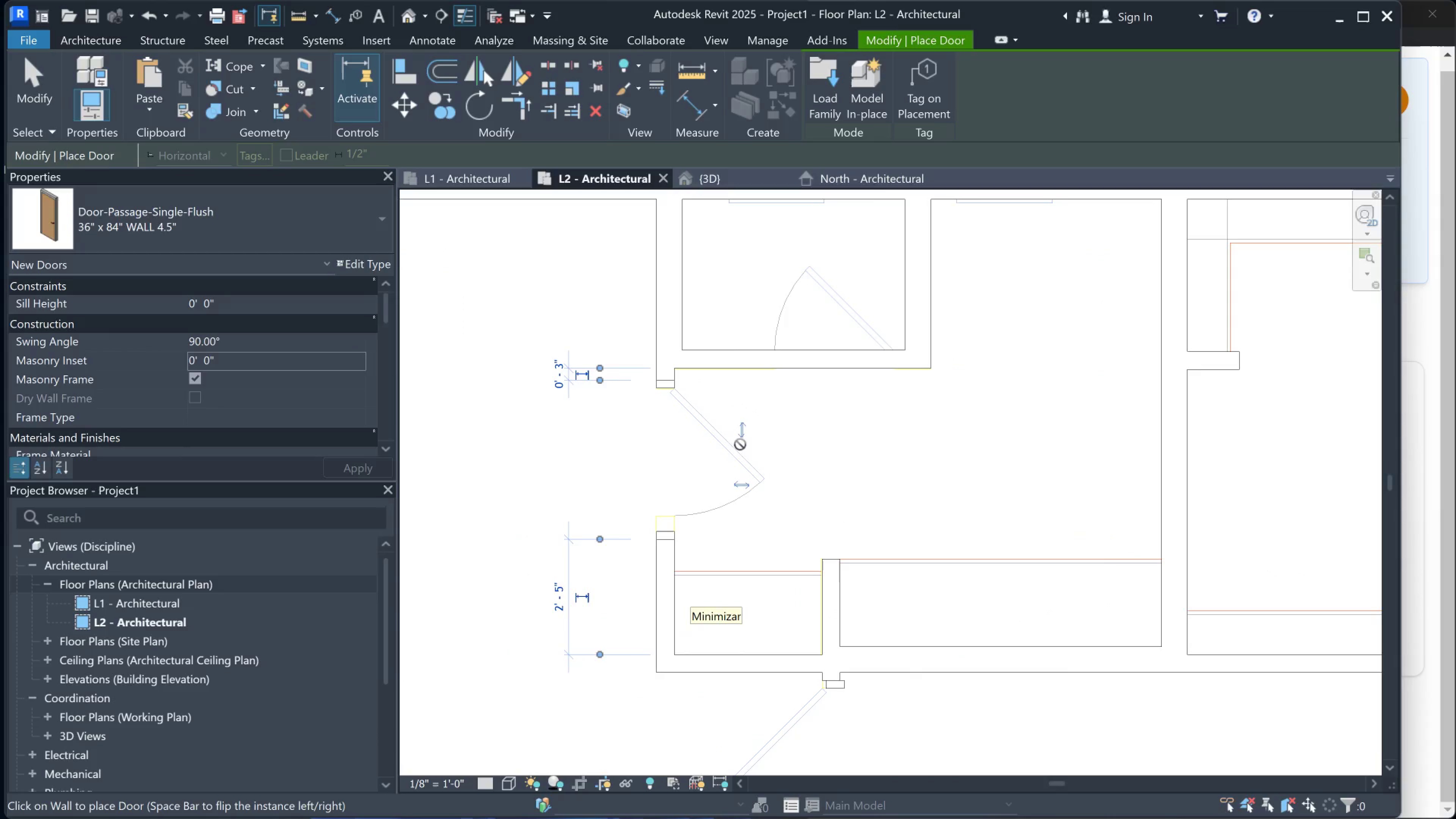 
left_click([747, 430])
 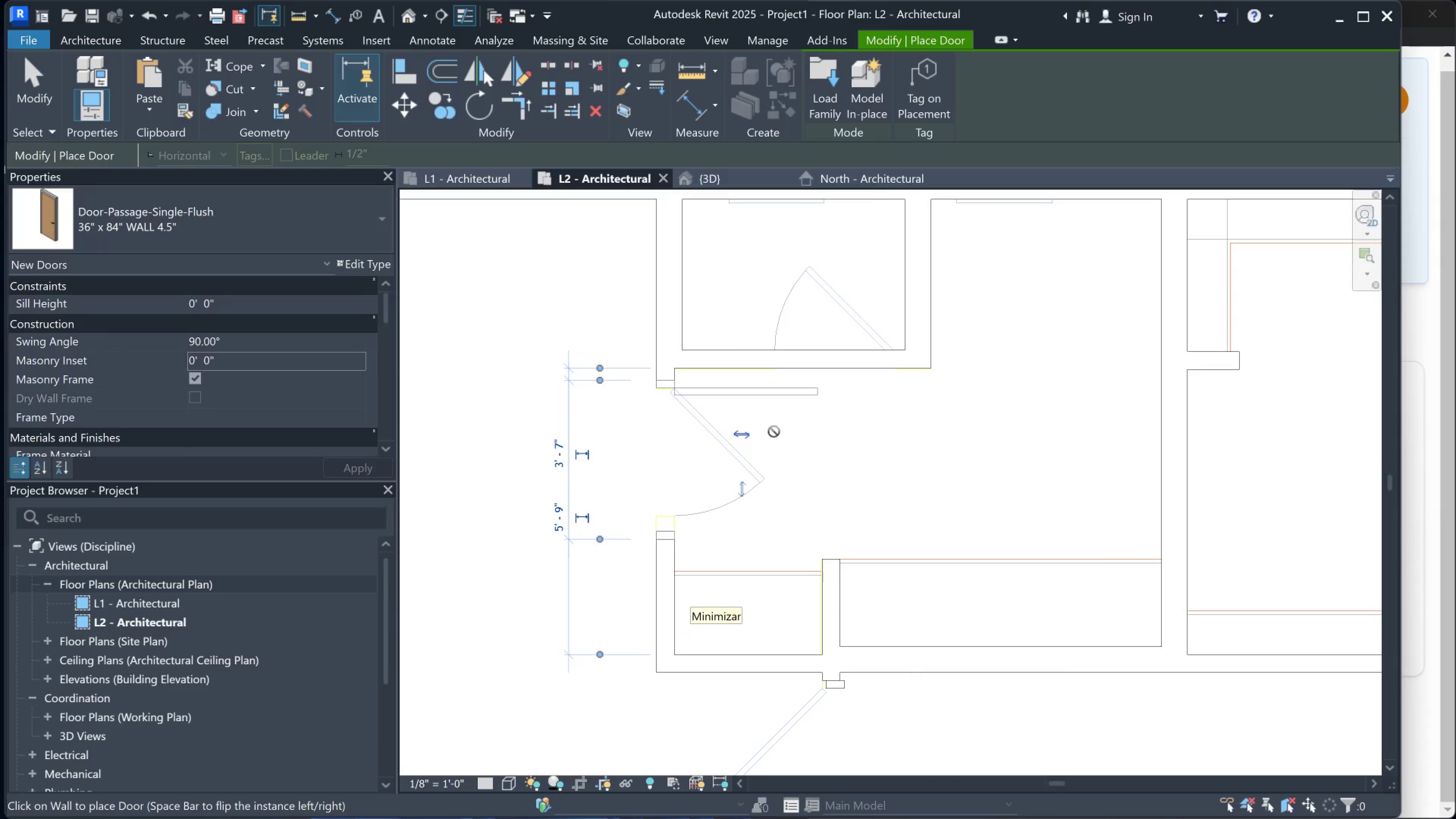 
scroll: coordinate [913, 474], scroll_direction: down, amount: 4.0
 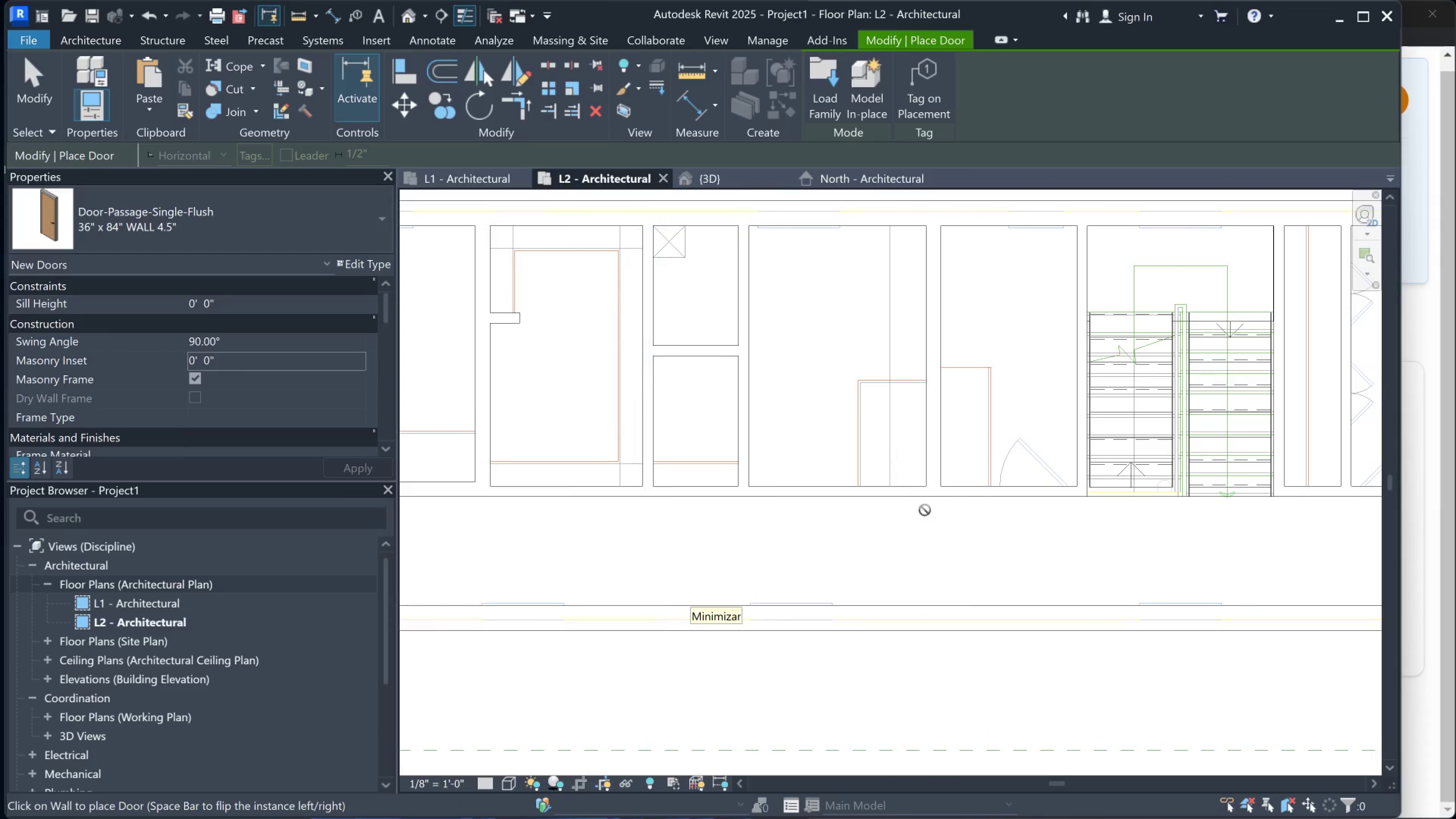 
scroll: coordinate [913, 508], scroll_direction: none, amount: 0.0
 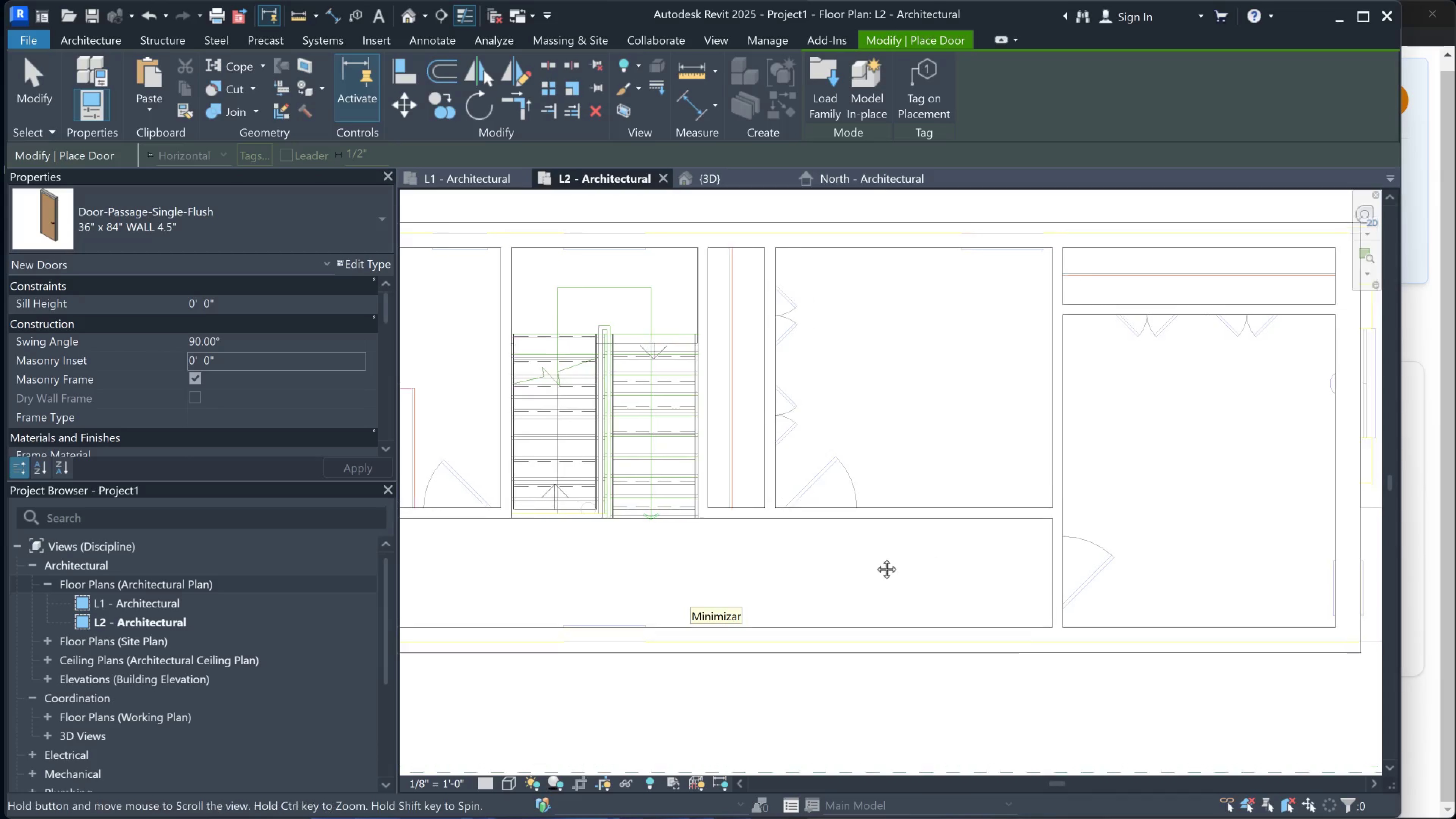 
scroll: coordinate [791, 514], scroll_direction: up, amount: 1.0
 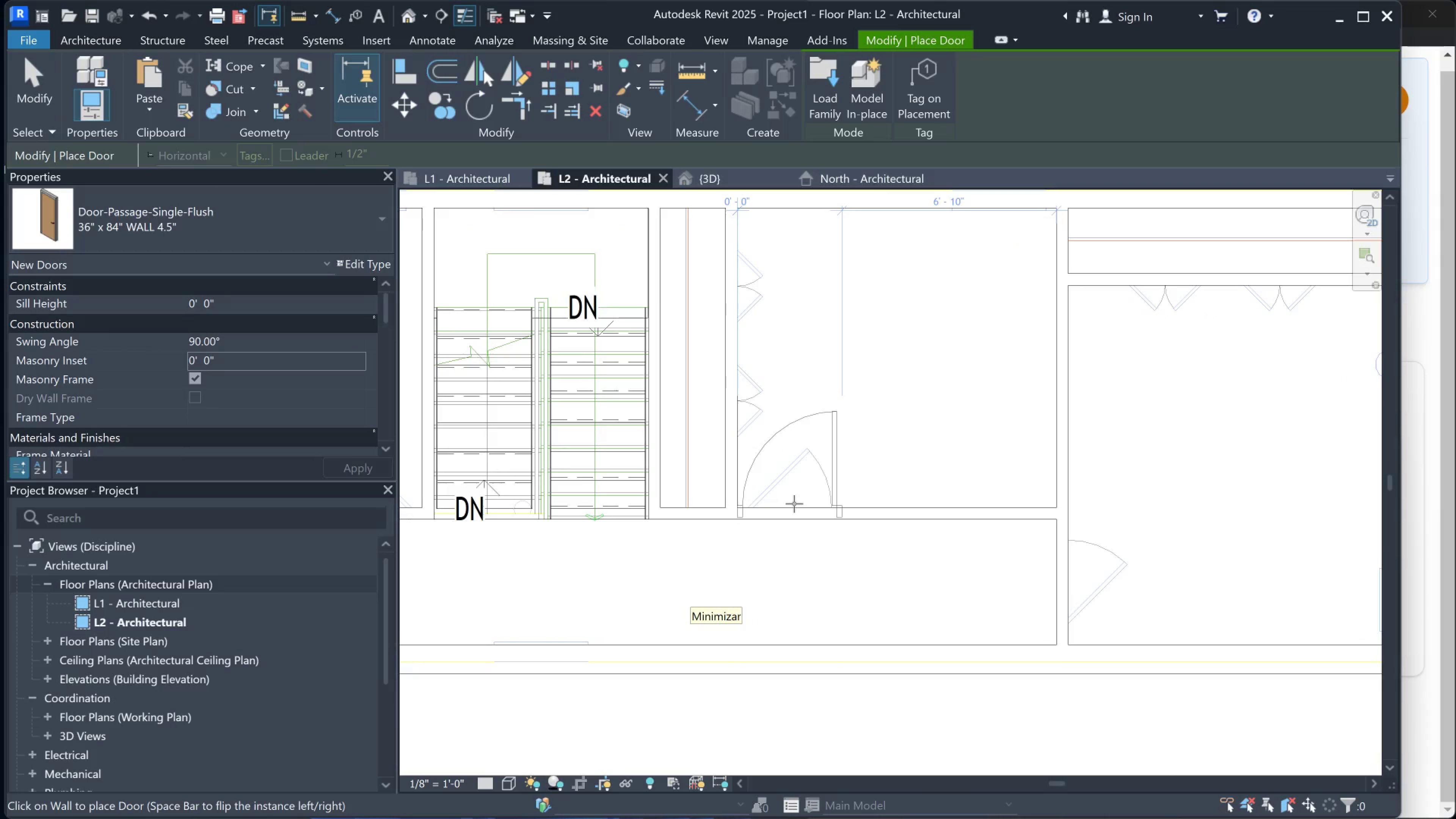 
left_click([799, 504])
 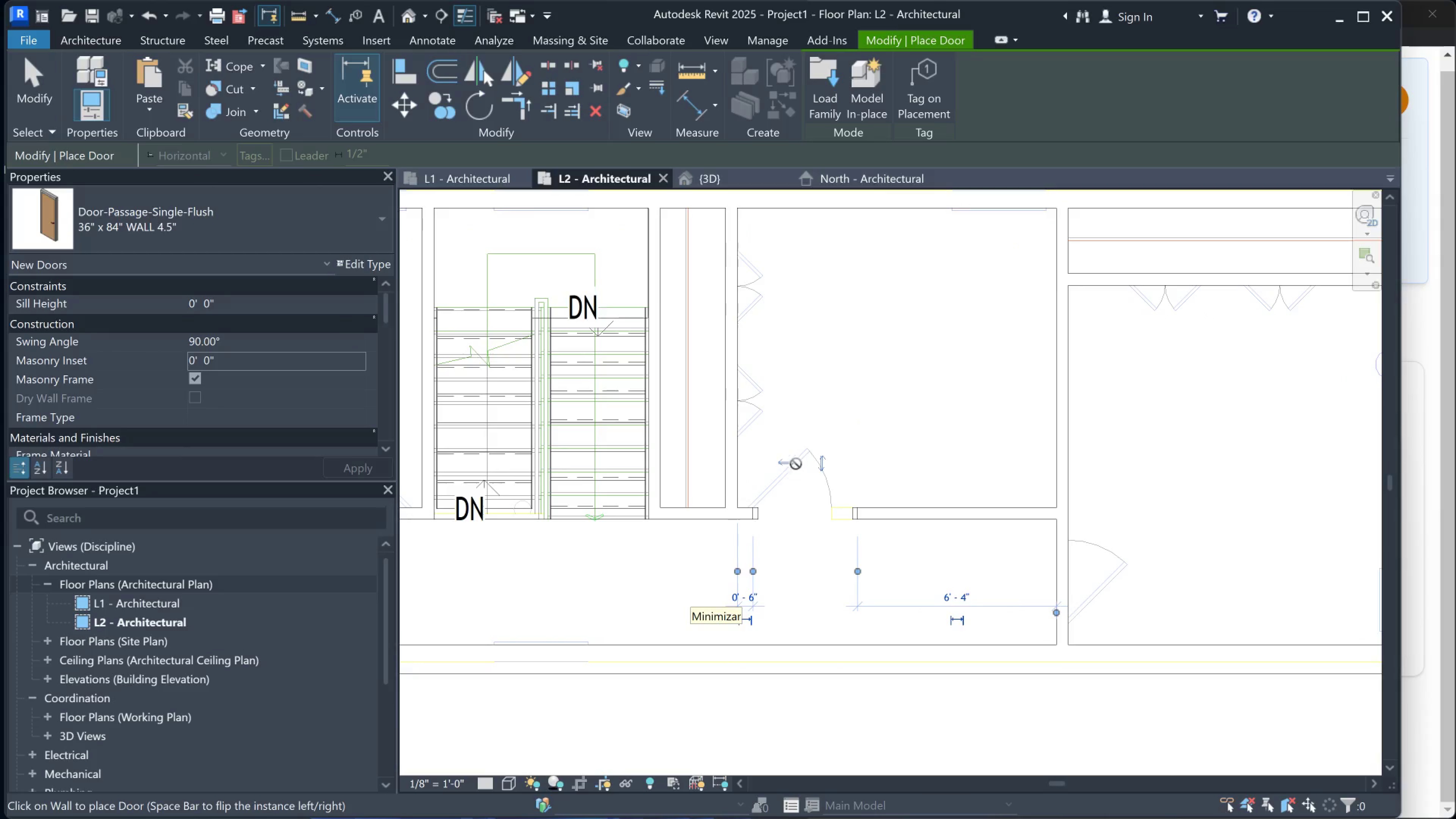 
left_click([789, 458])
 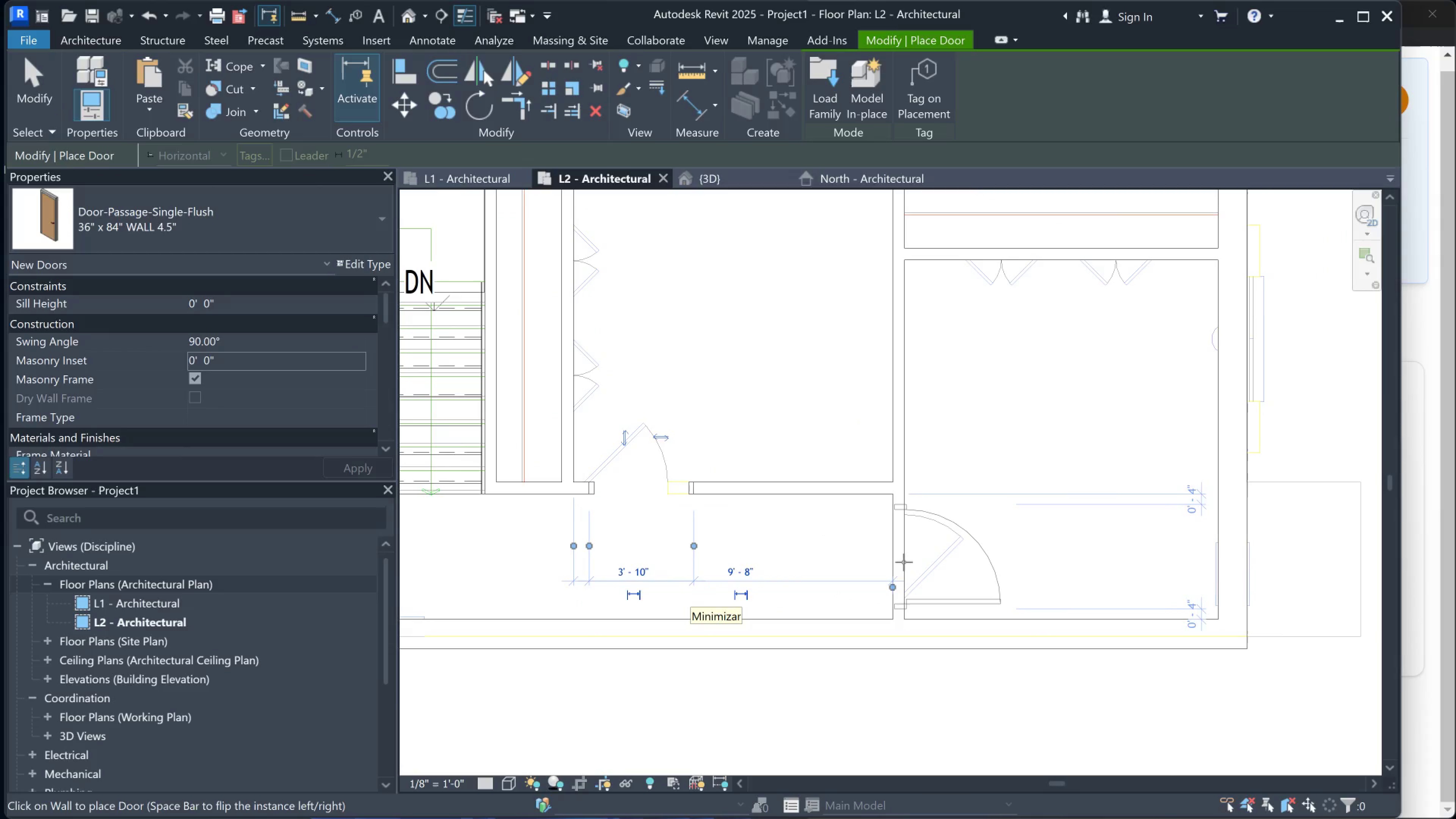 
left_click([904, 562])
 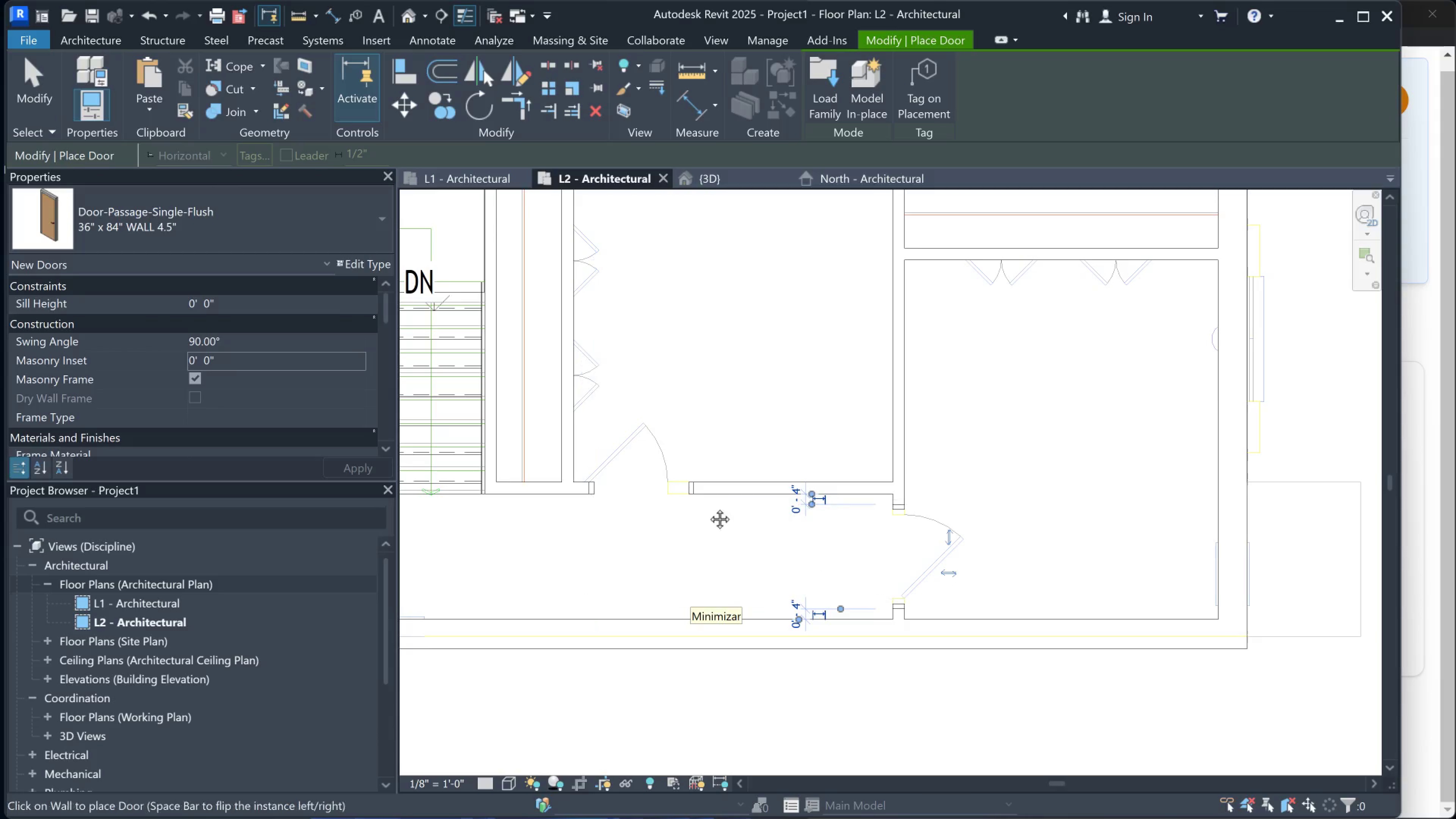 
scroll: coordinate [833, 587], scroll_direction: down, amount: 3.0
 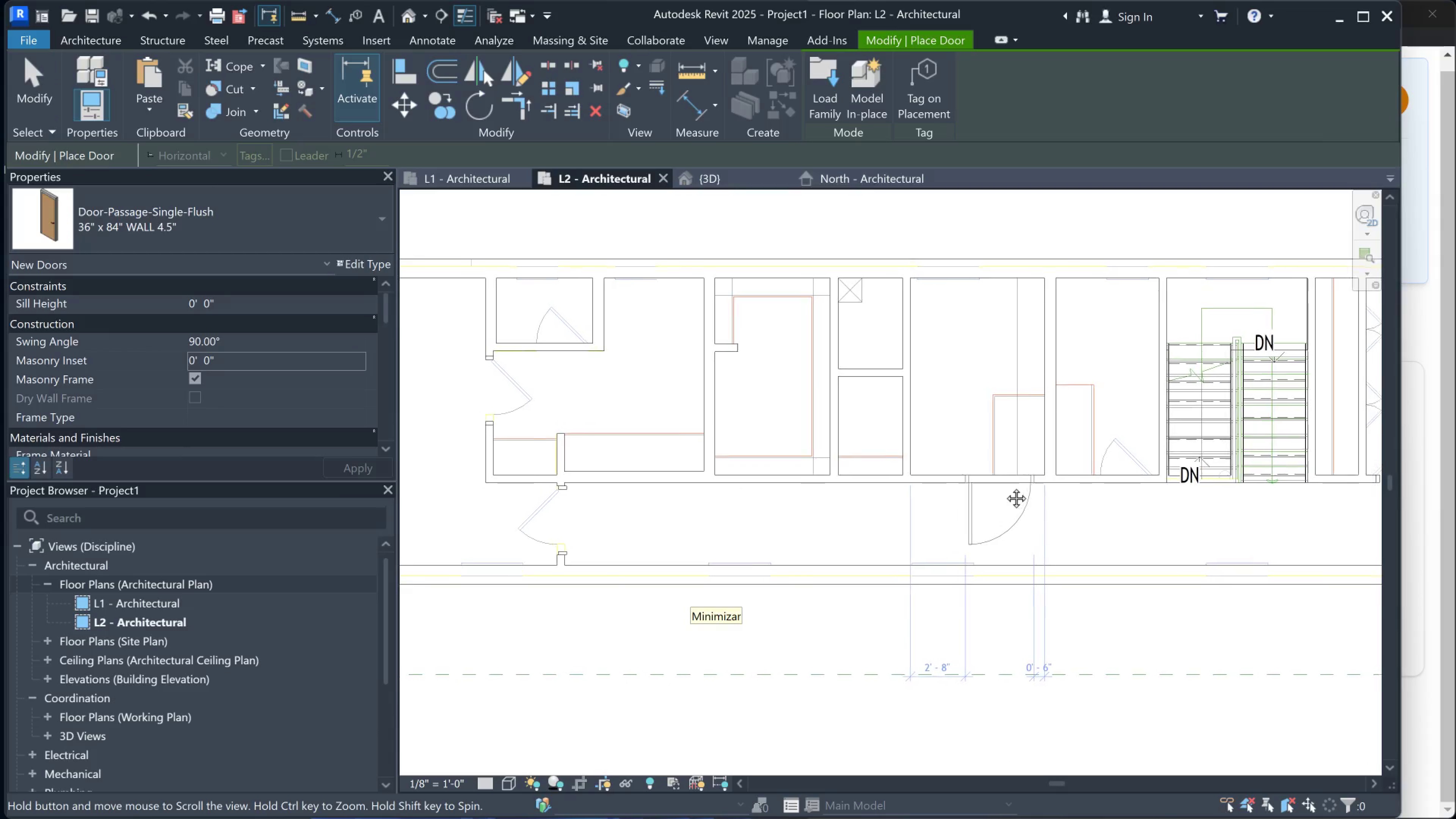 
scroll: coordinate [546, 527], scroll_direction: up, amount: 1.0
 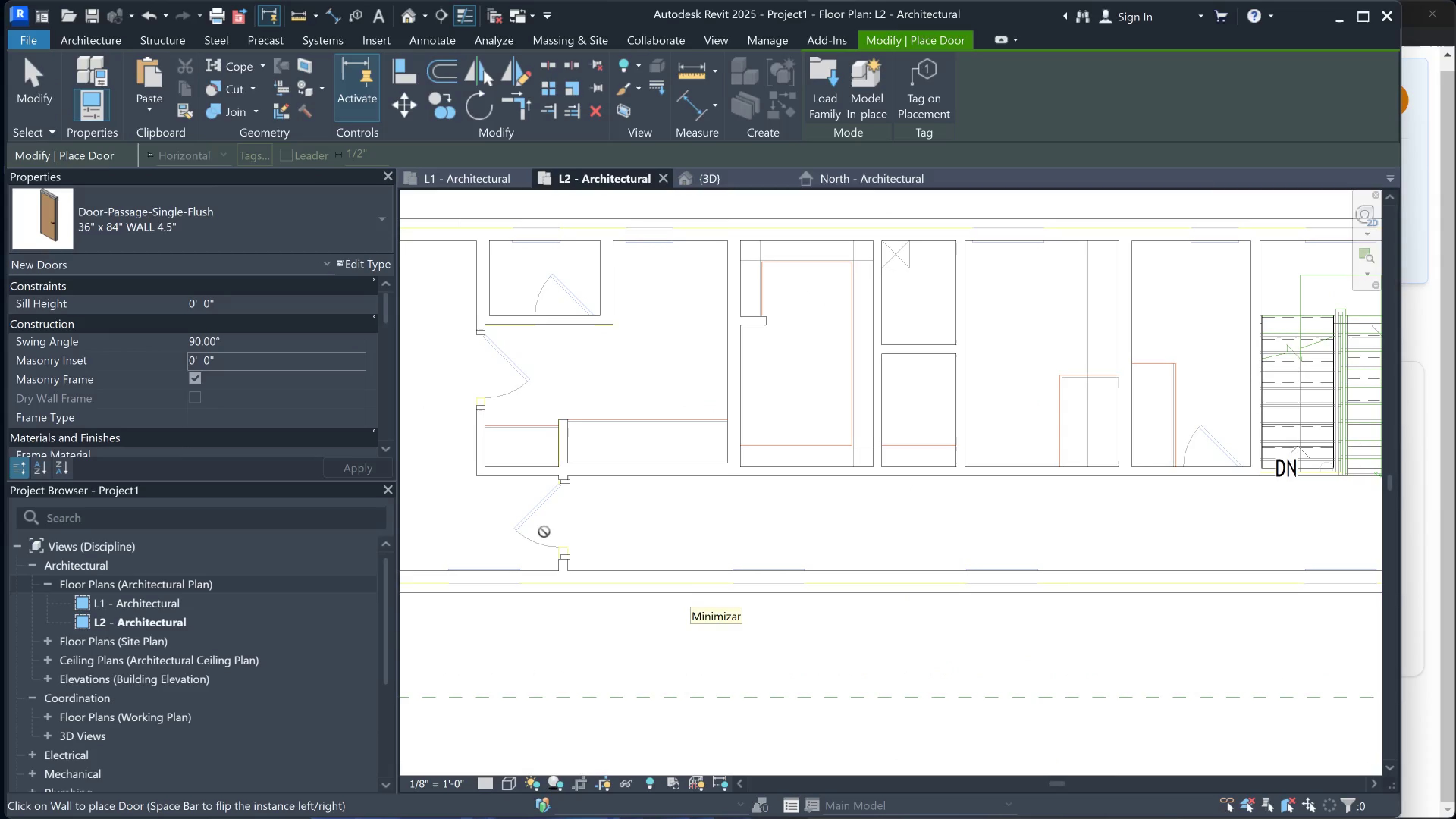 
key(Escape)
 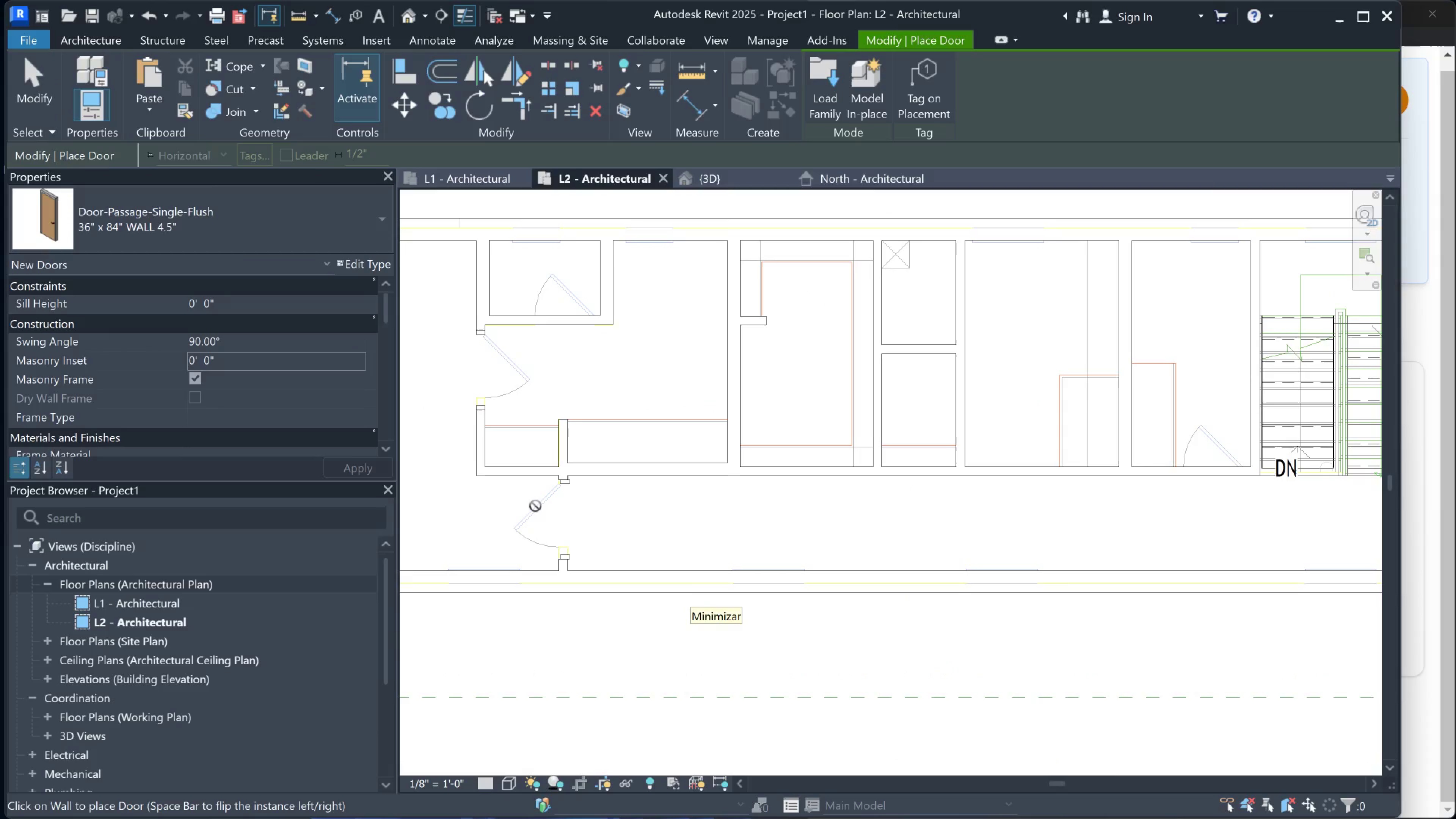 
key(Space)
 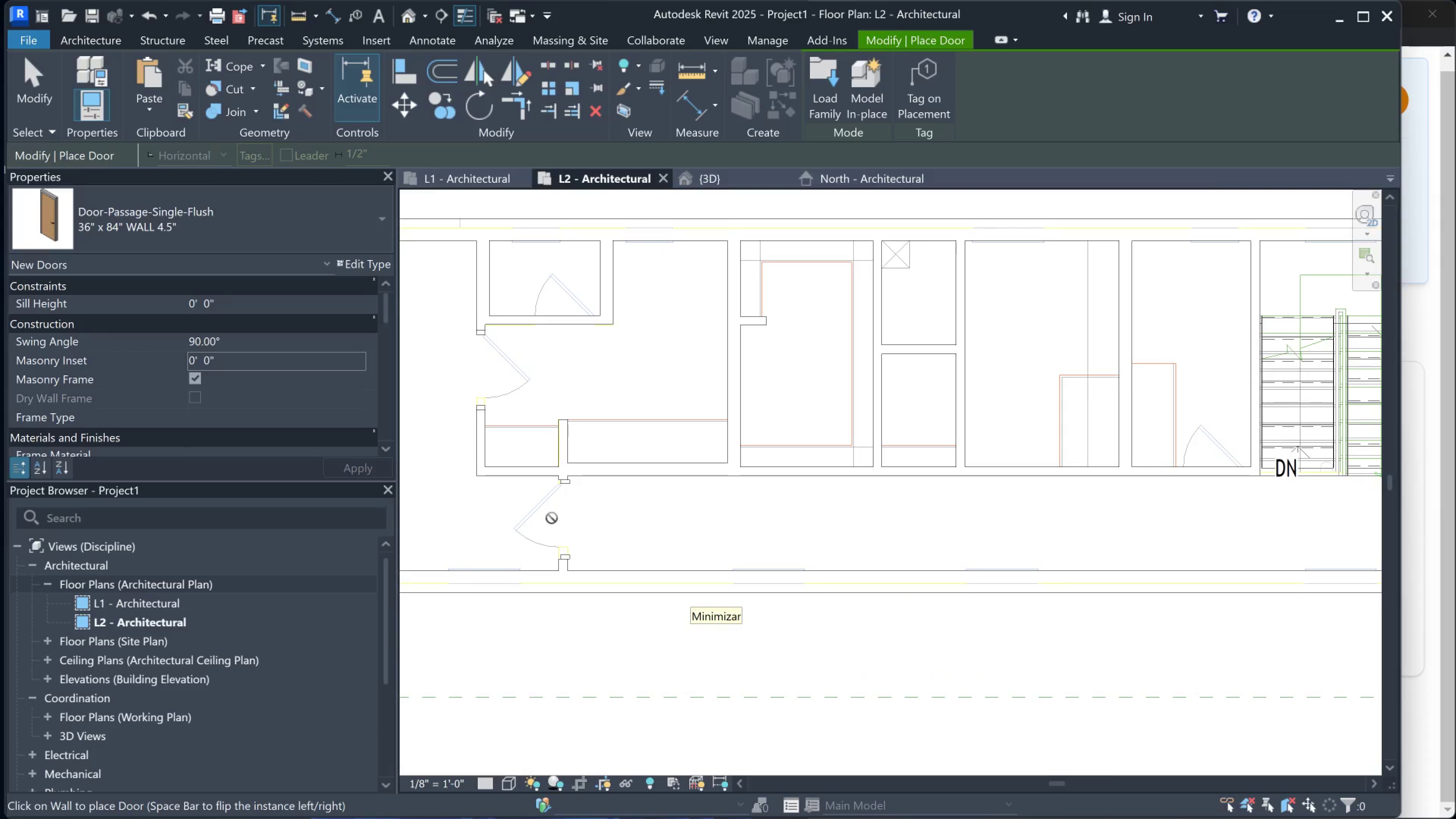 
left_click([629, 528])
 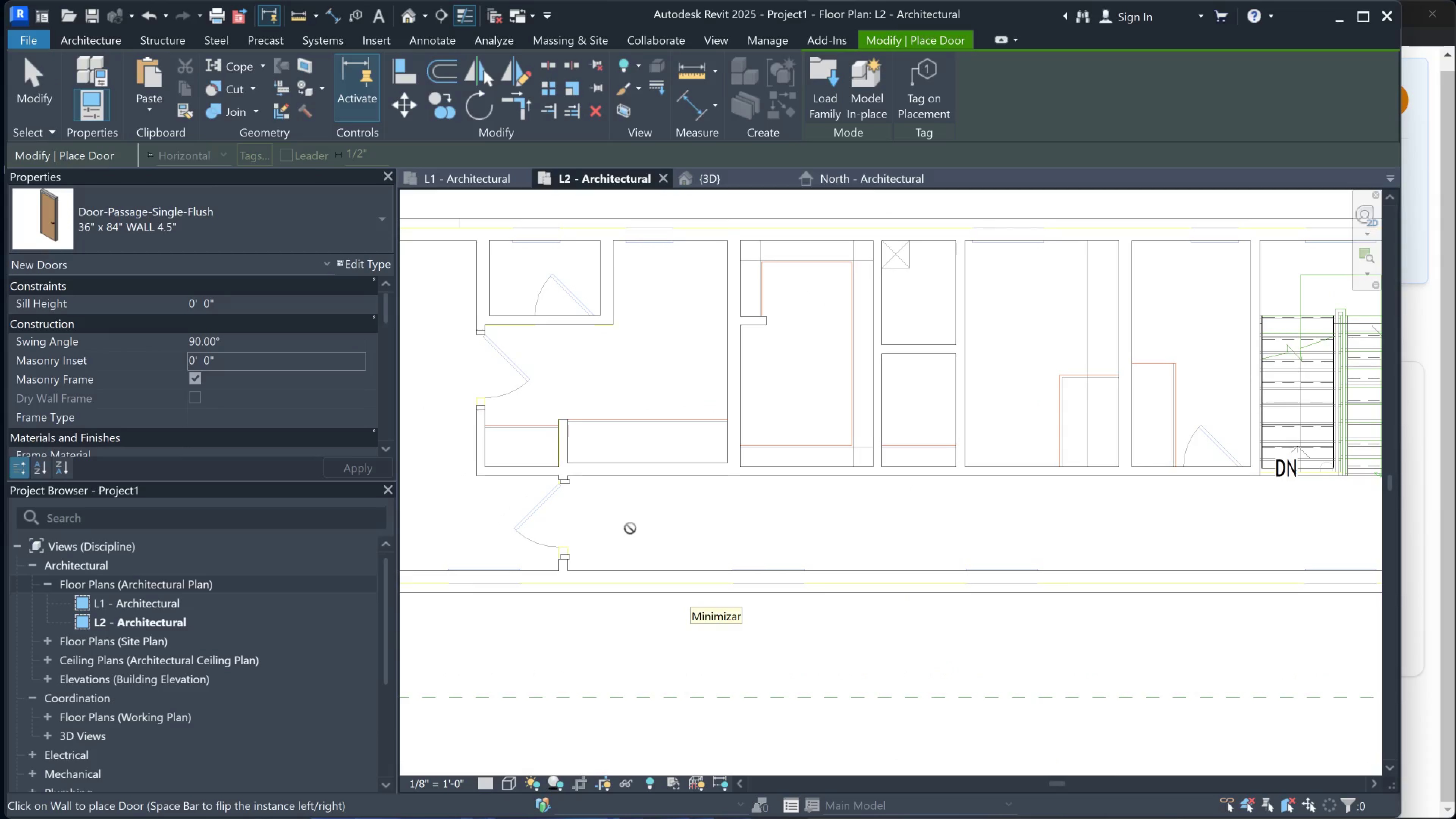 
key(Escape)
 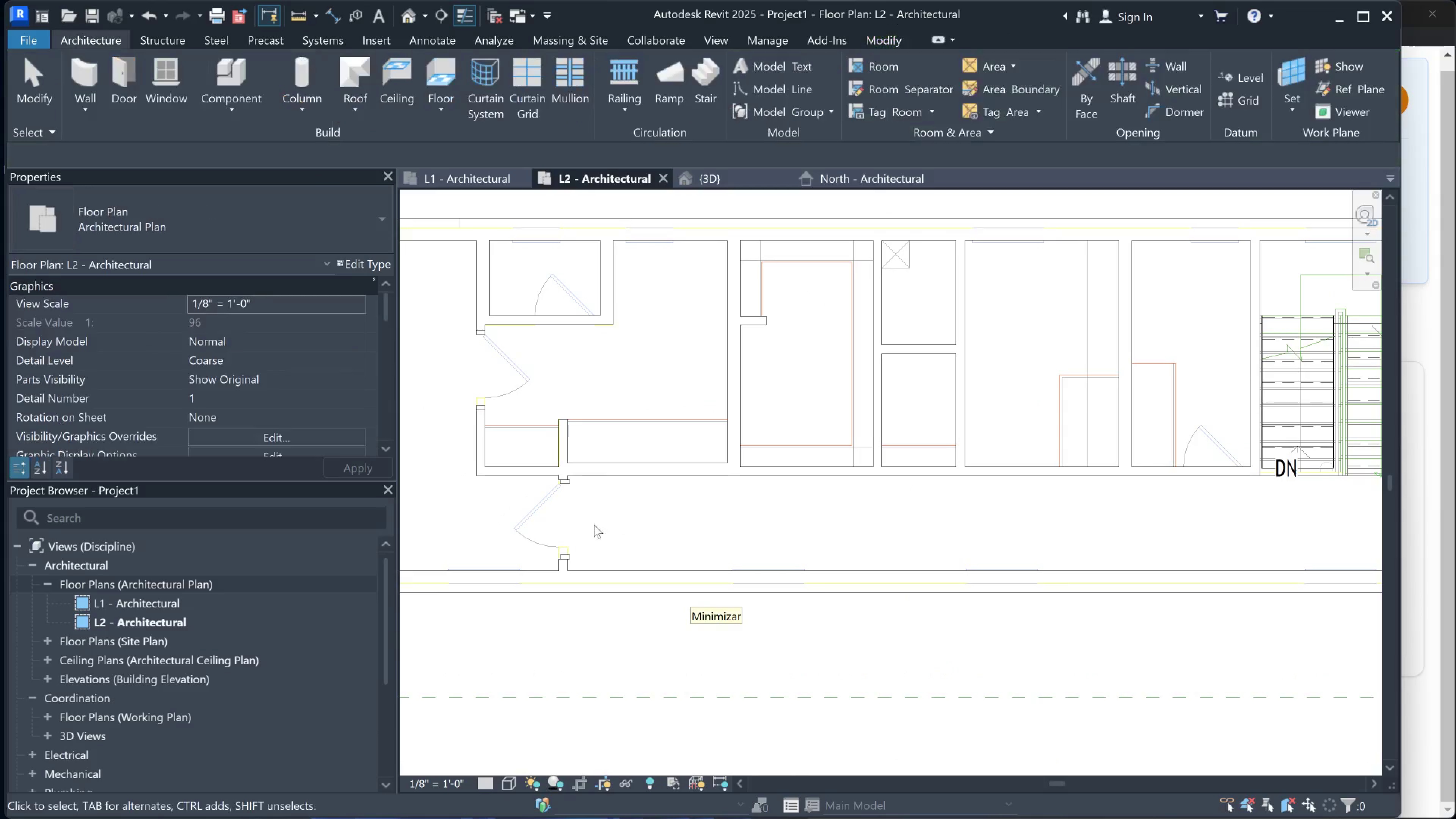 
key(Escape)
 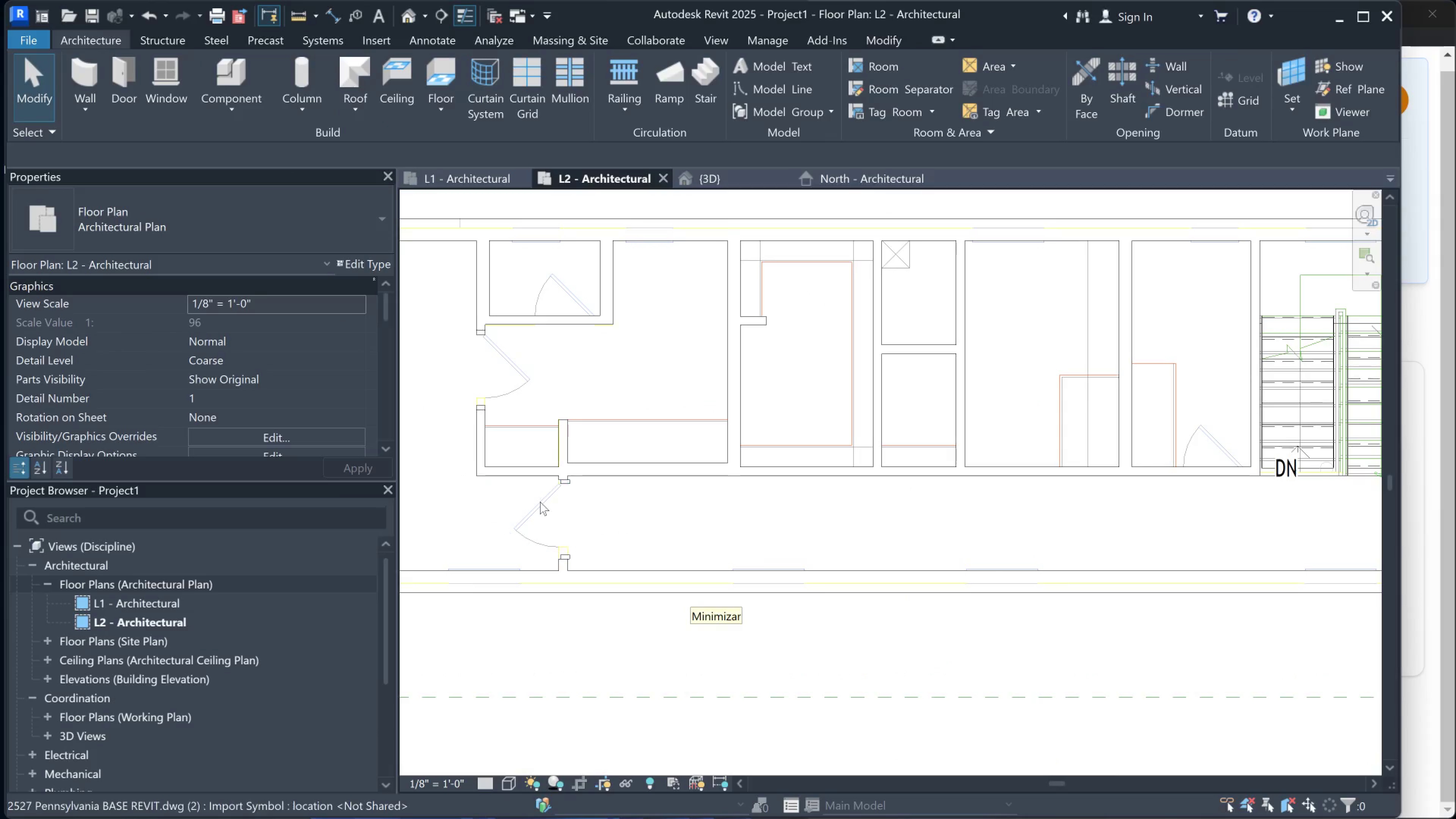 
left_click([540, 502])
 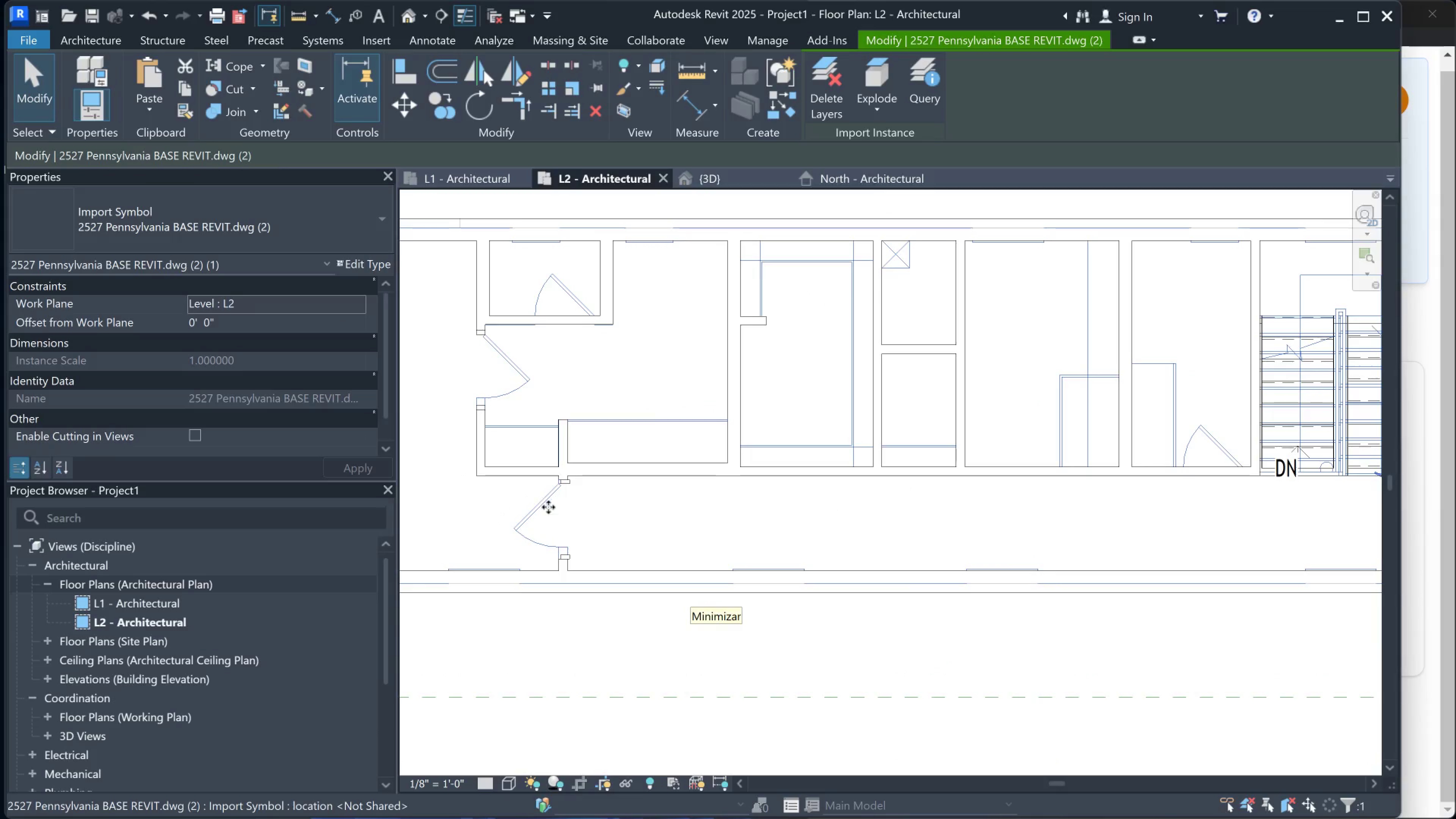 
key(Escape)
 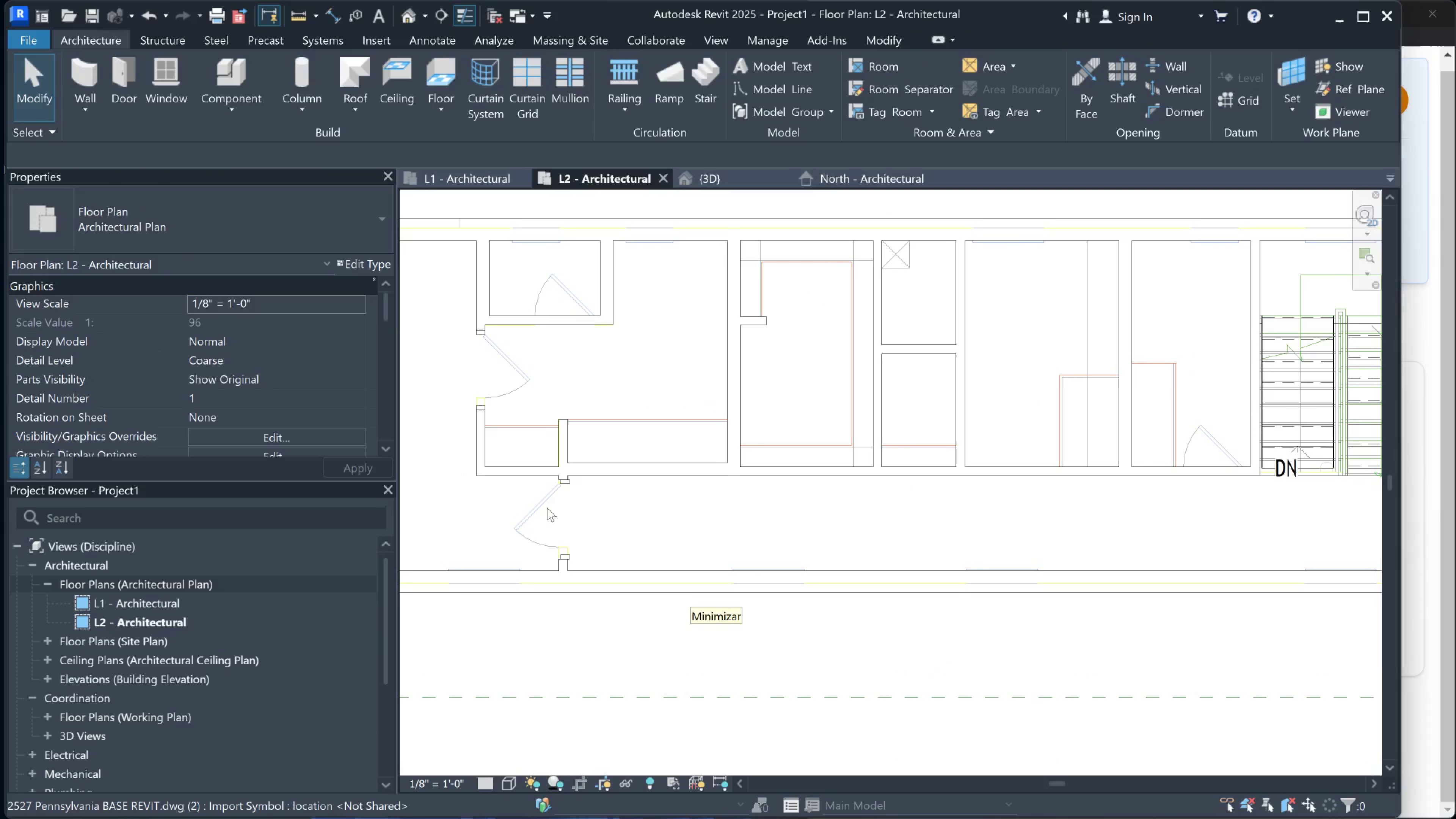 
left_click_drag(start_coordinate=[547, 507], to_coordinate=[545, 506])
 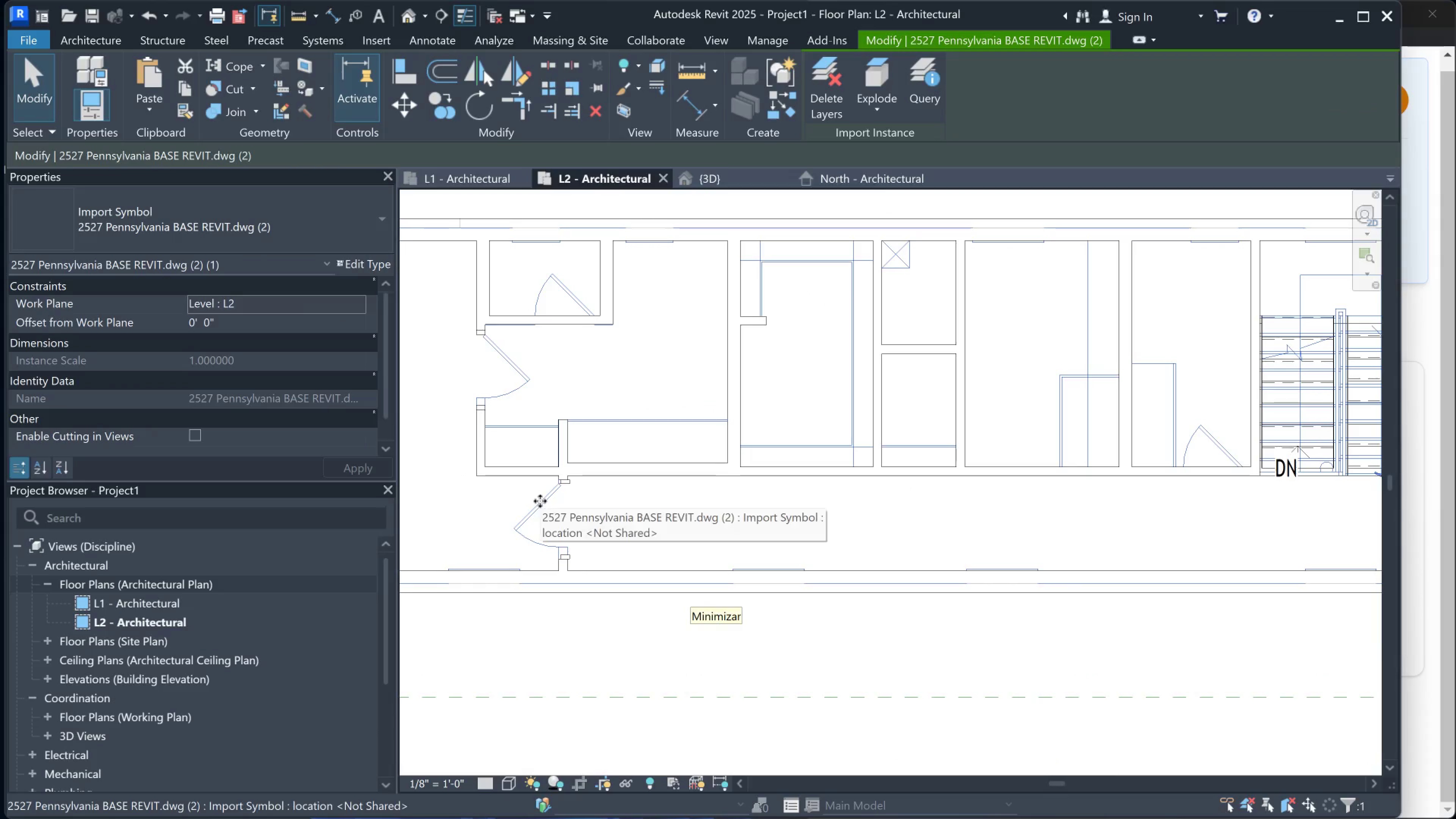 
key(Escape)
 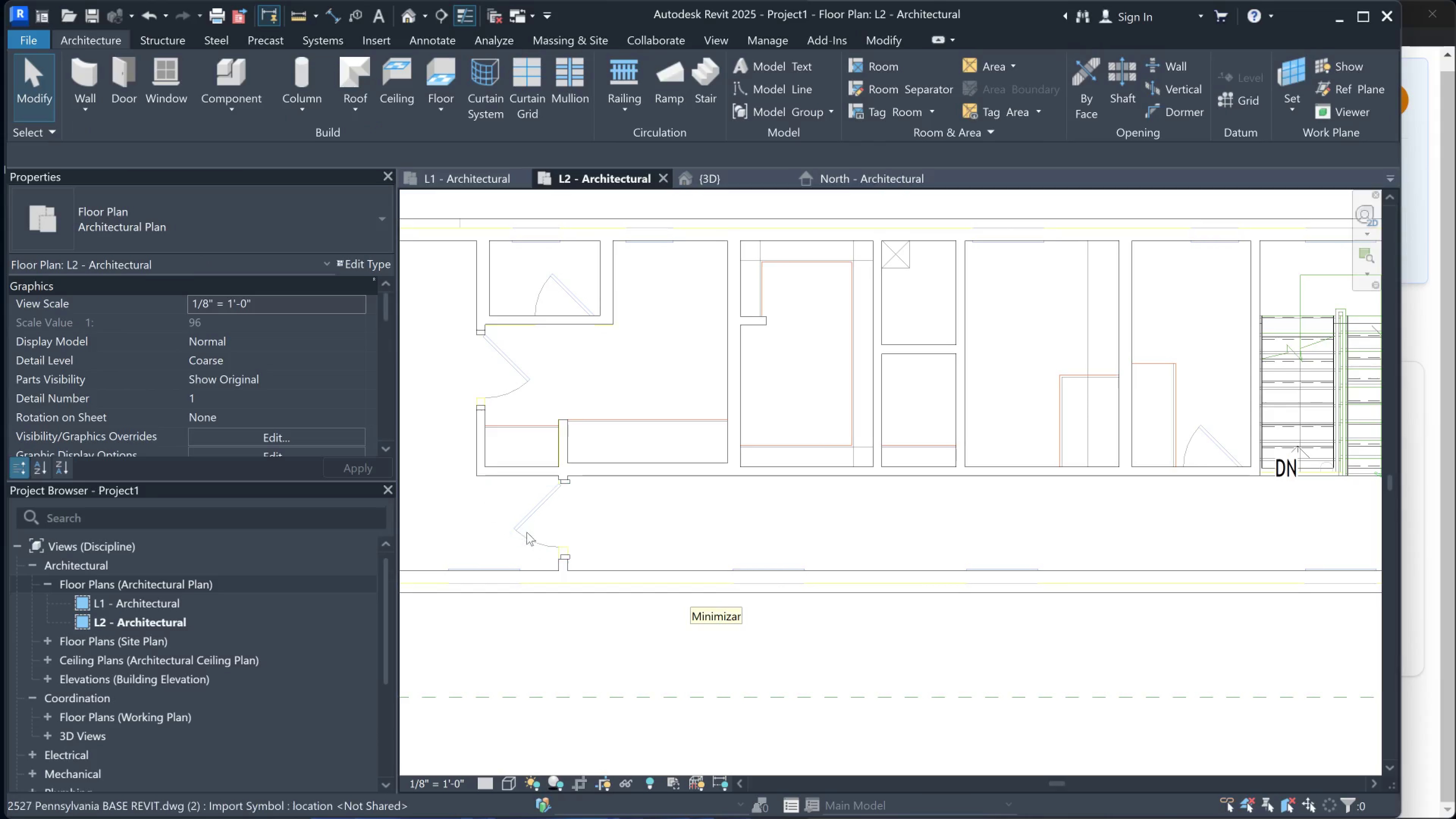 
left_click([527, 533])
 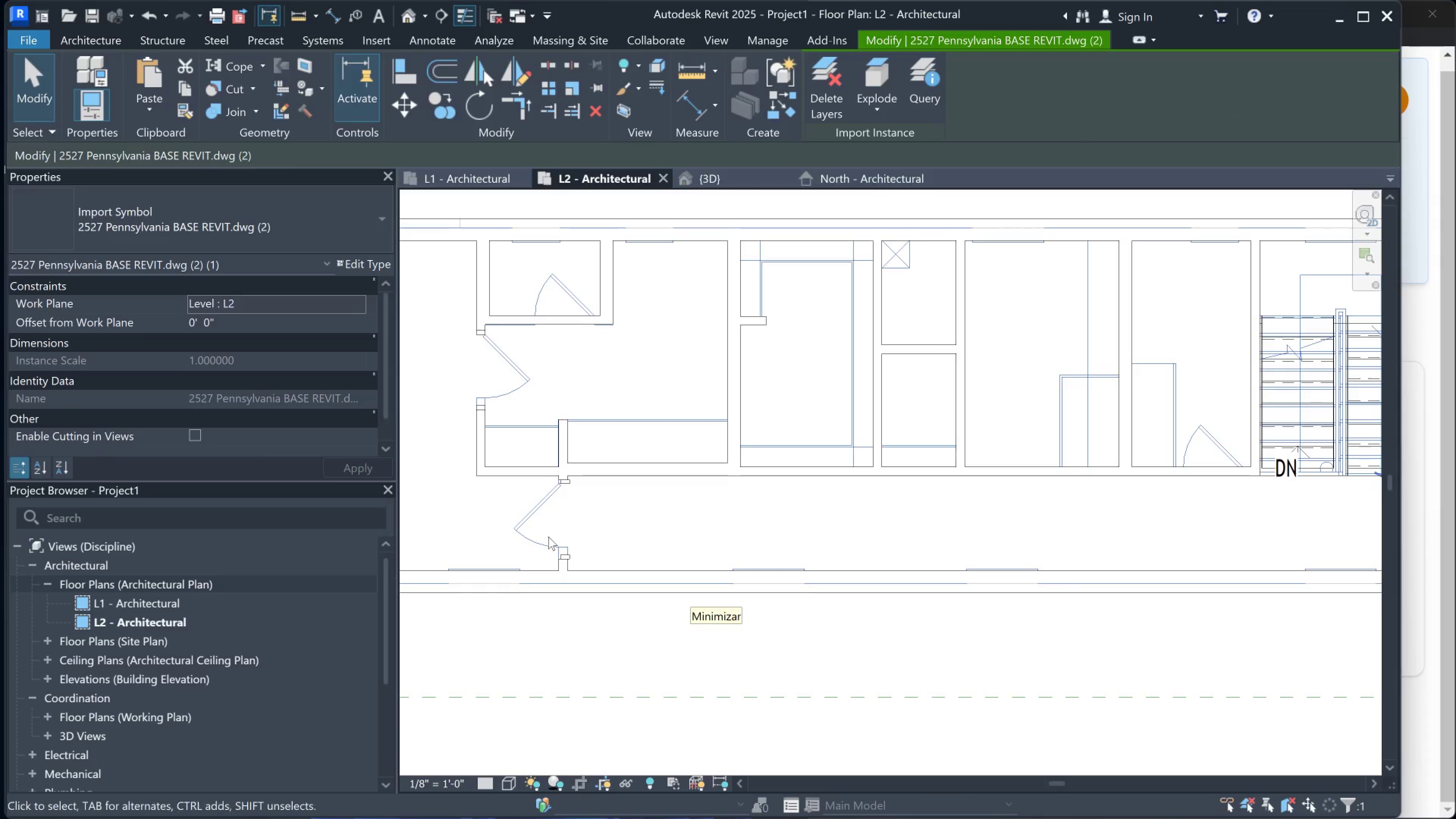 
key(Escape)
 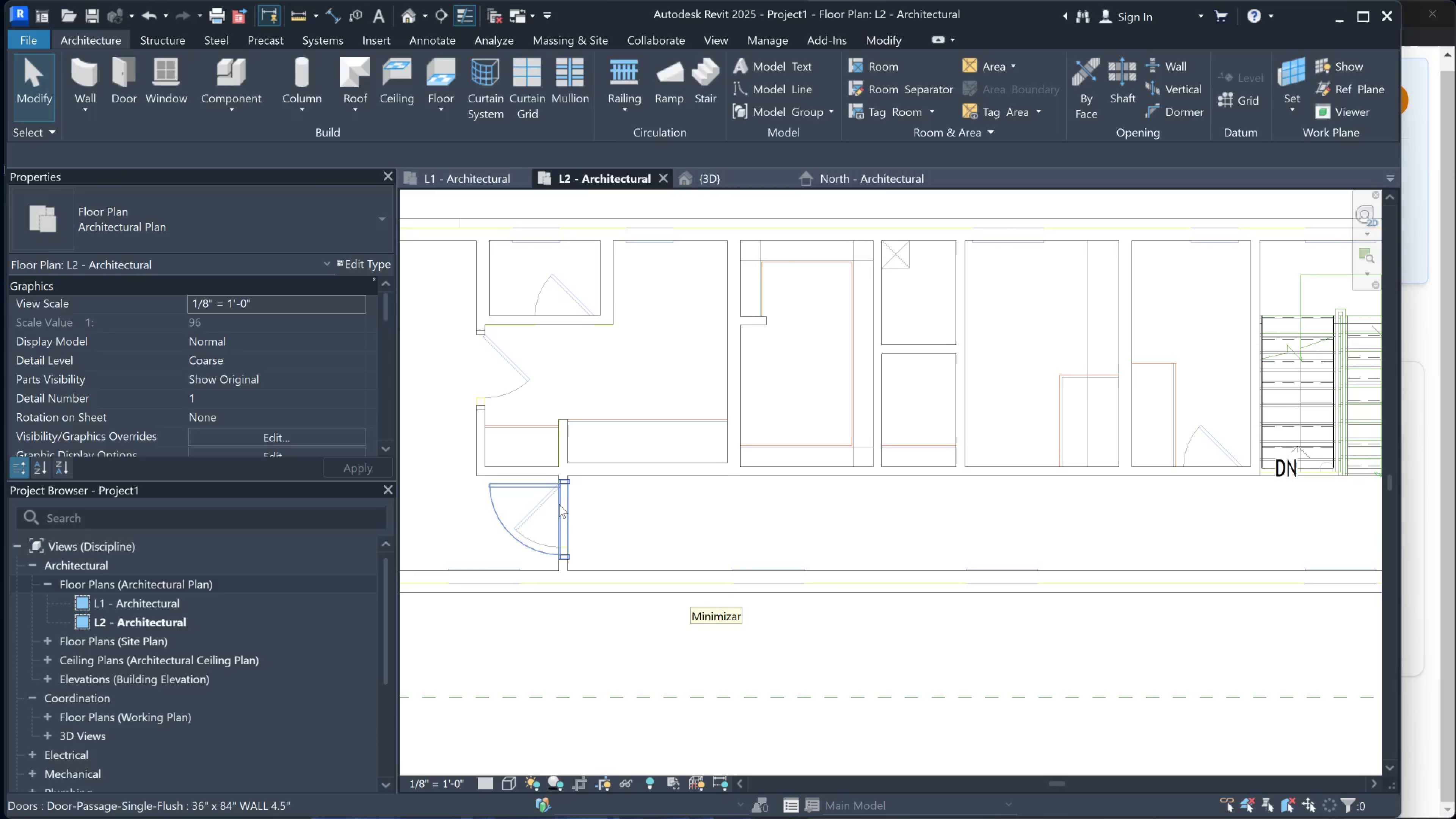 
left_click([560, 504])
 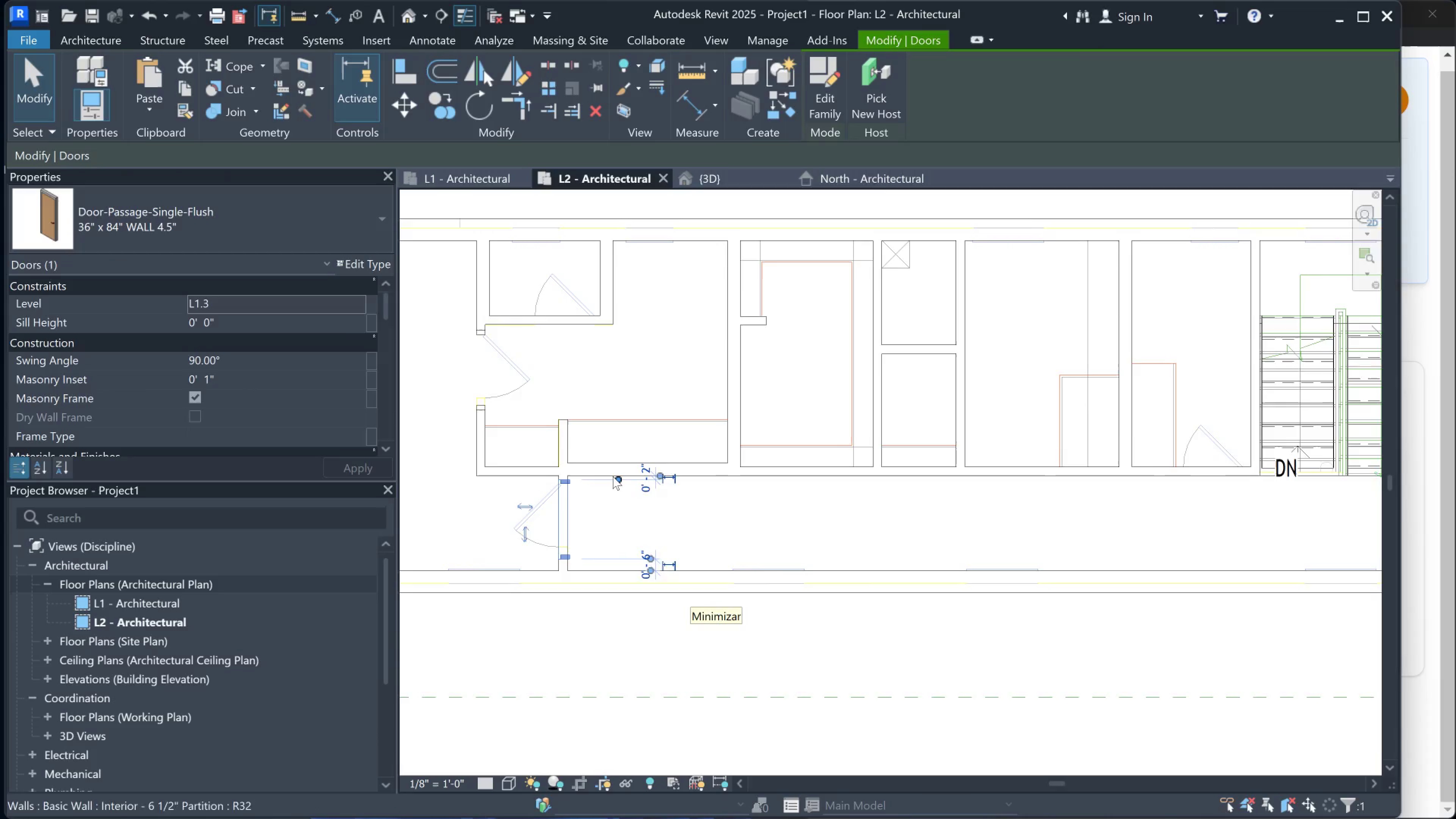 
scroll: coordinate [613, 476], scroll_direction: down, amount: 2.0
 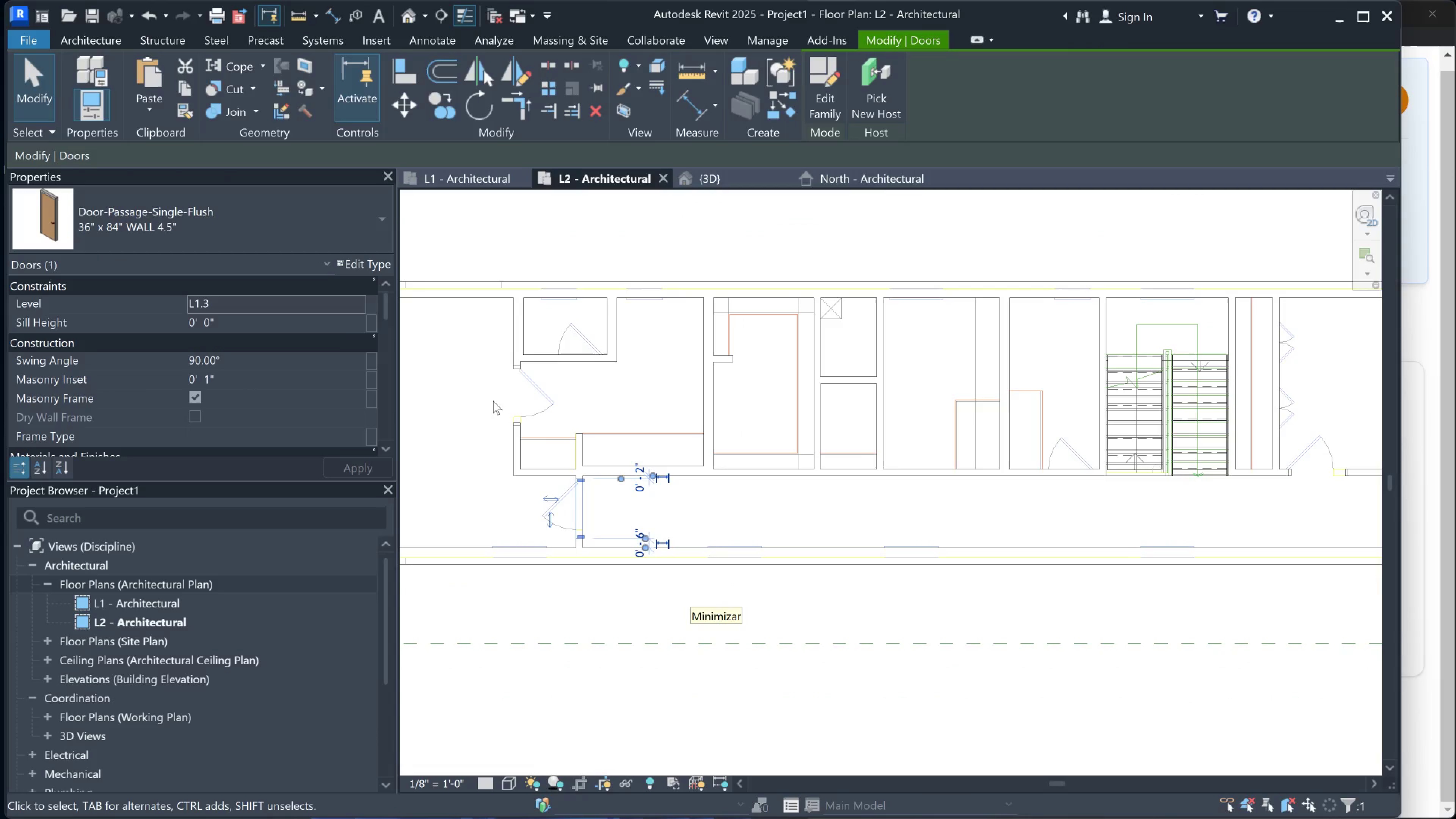 
type(SE)
 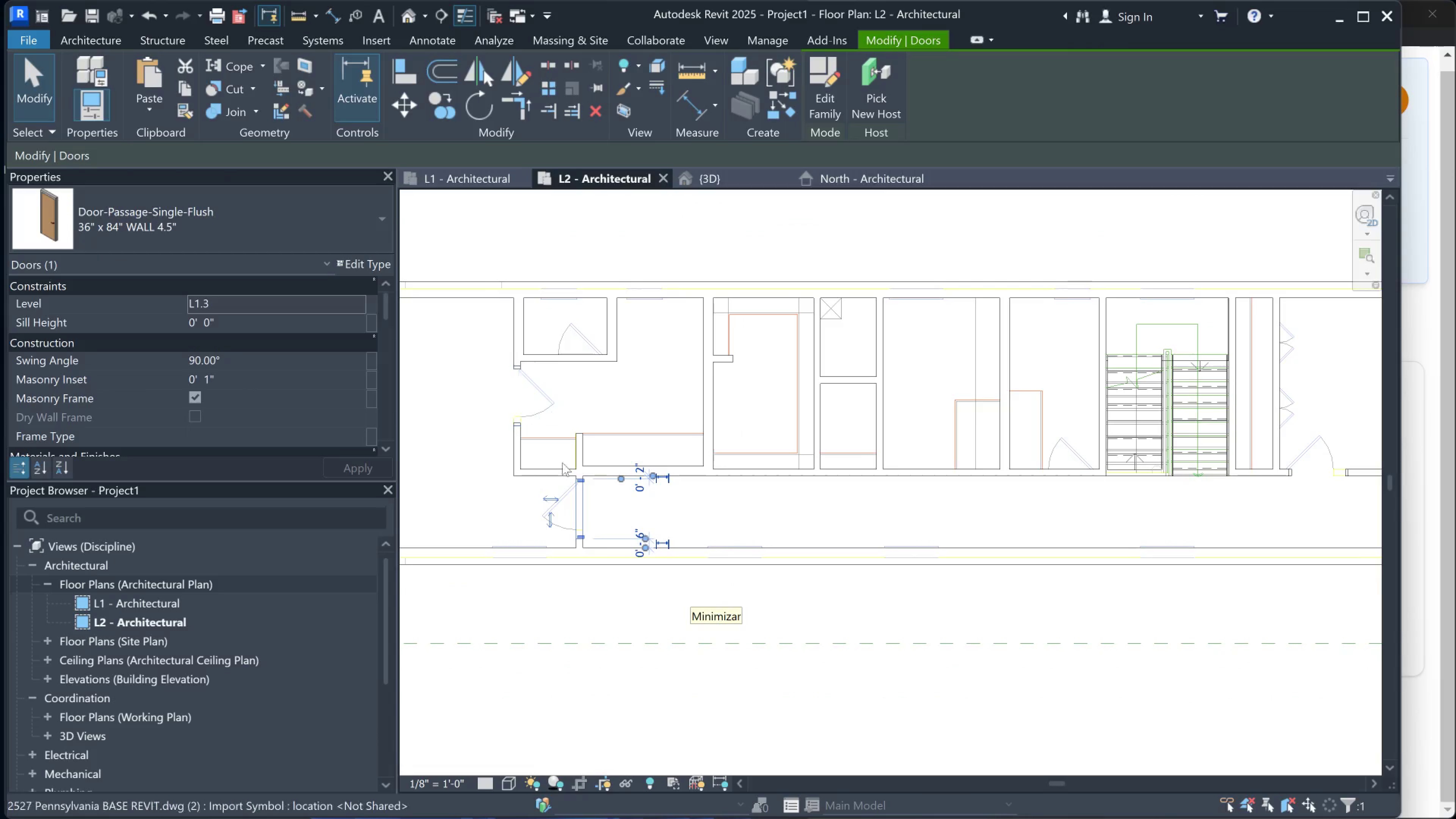 
right_click([568, 505])
 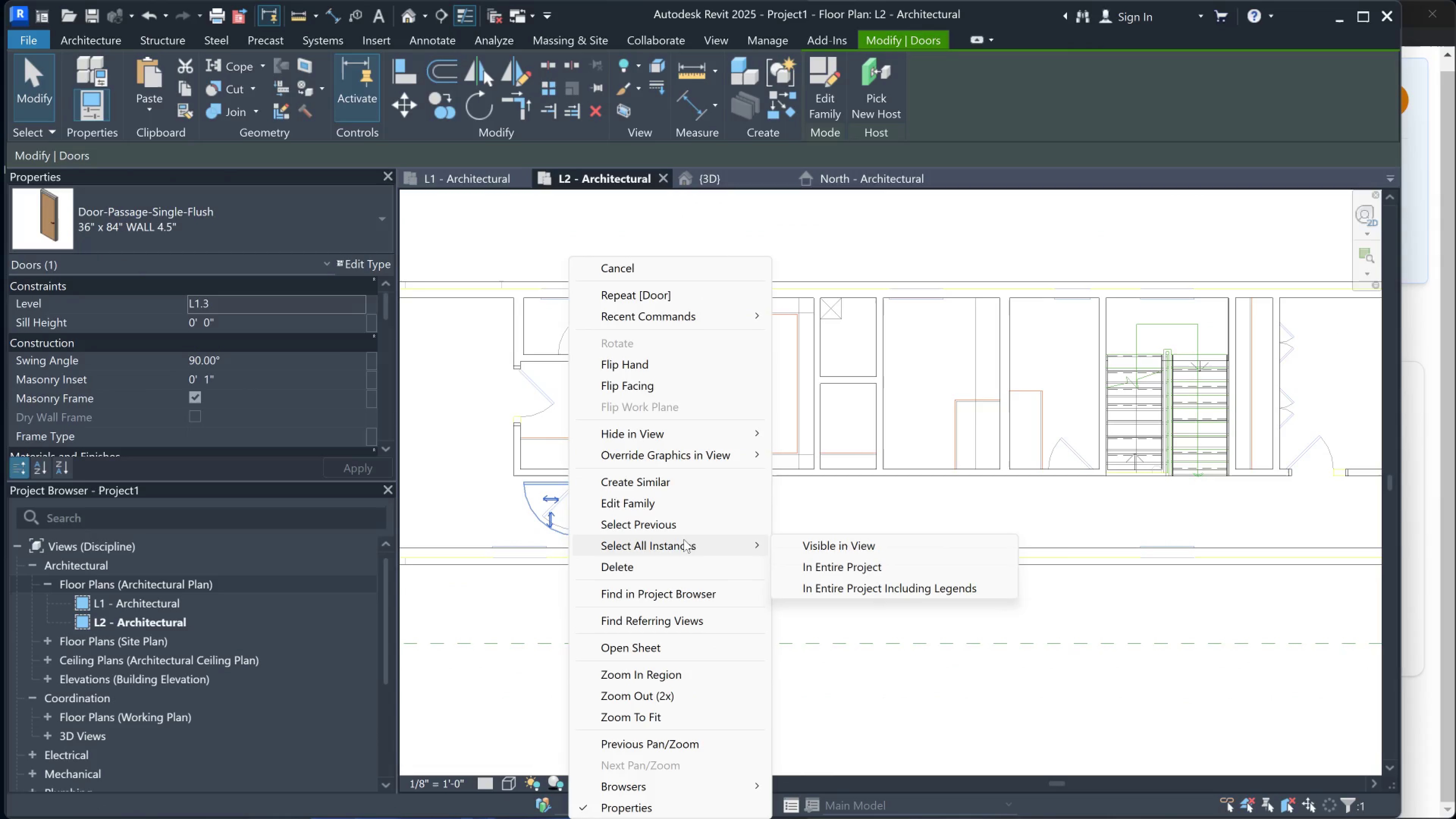 
left_click([835, 545])
 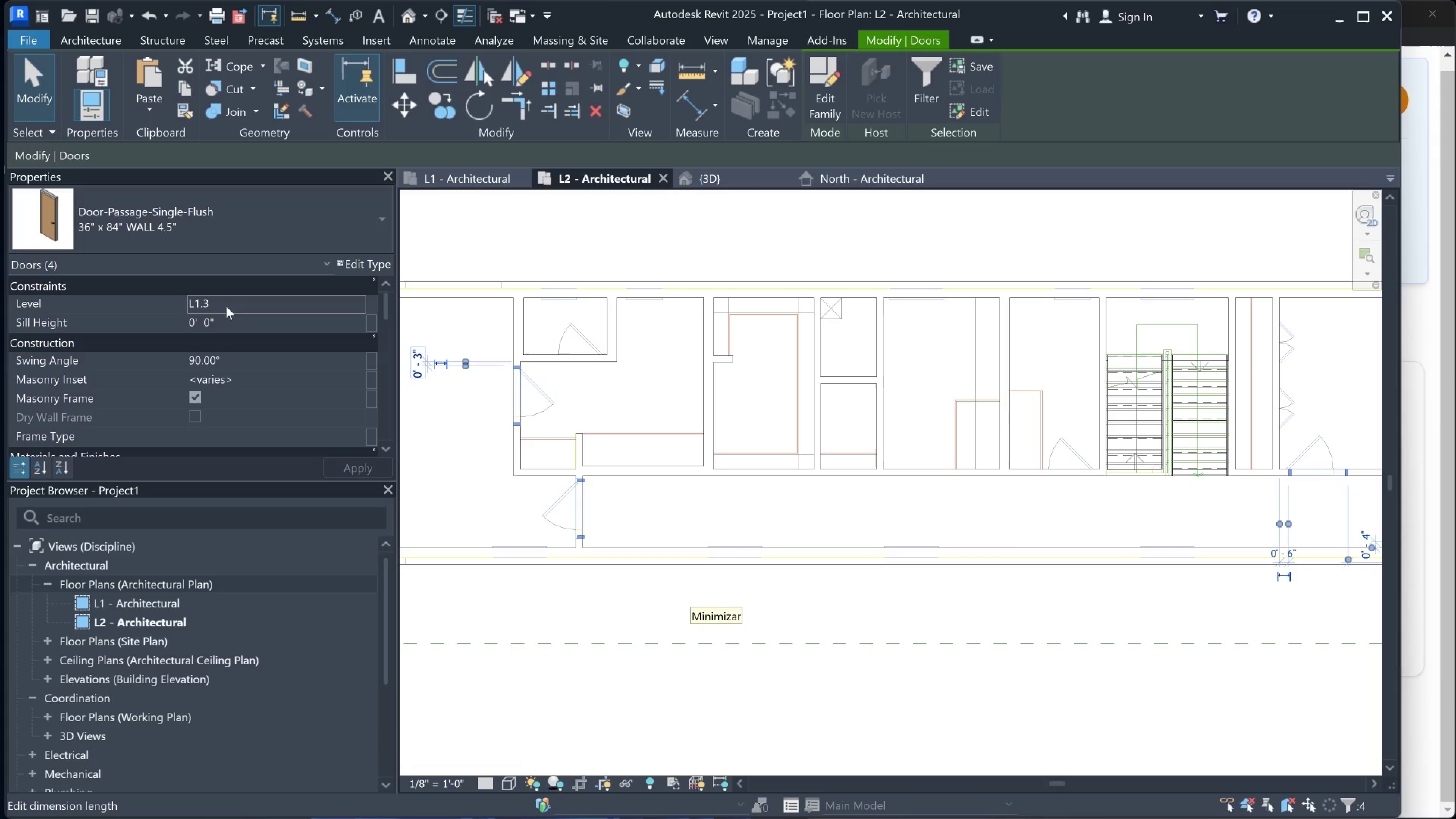 
left_click([237, 305])
 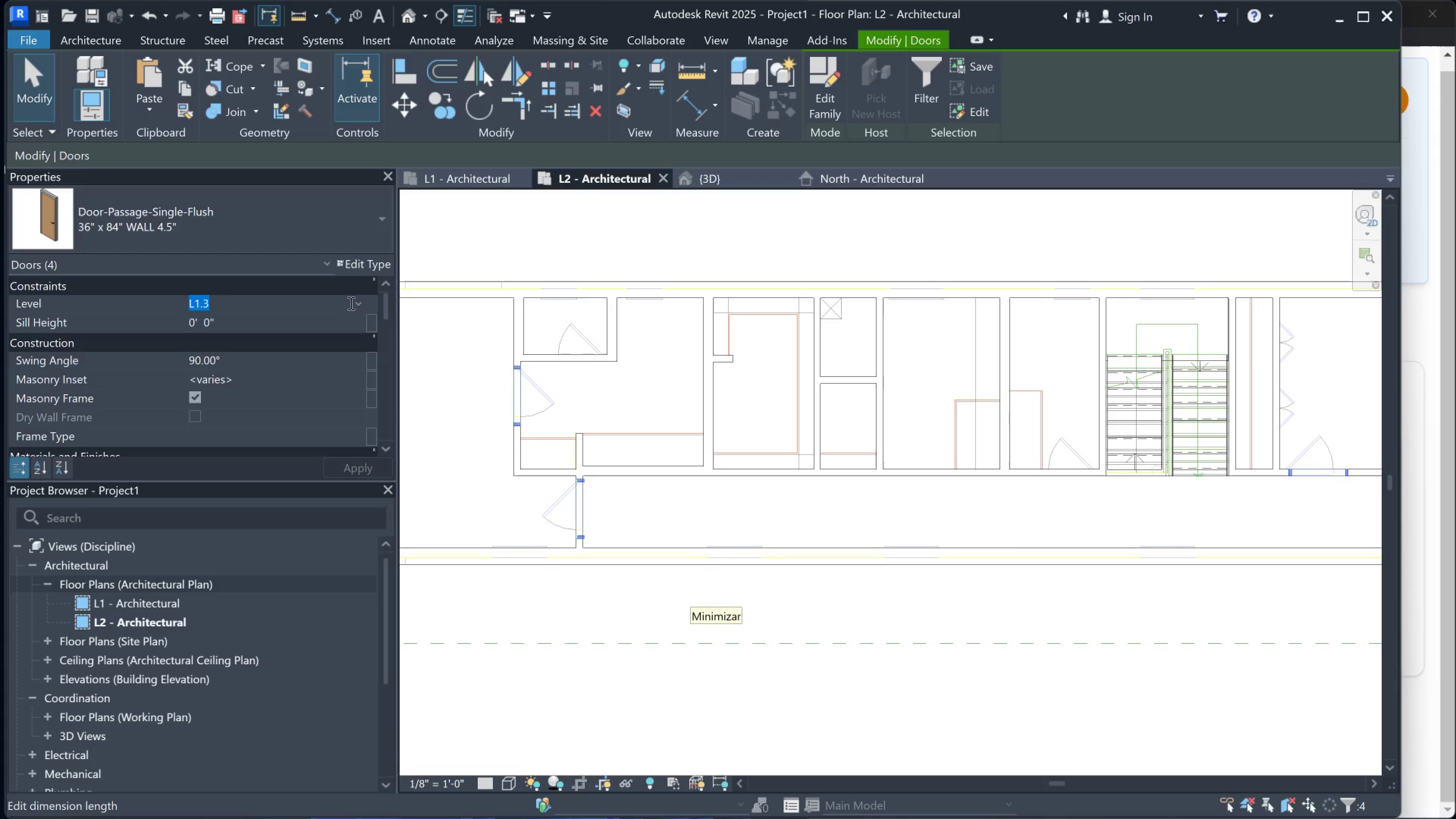 
left_click([353, 303])
 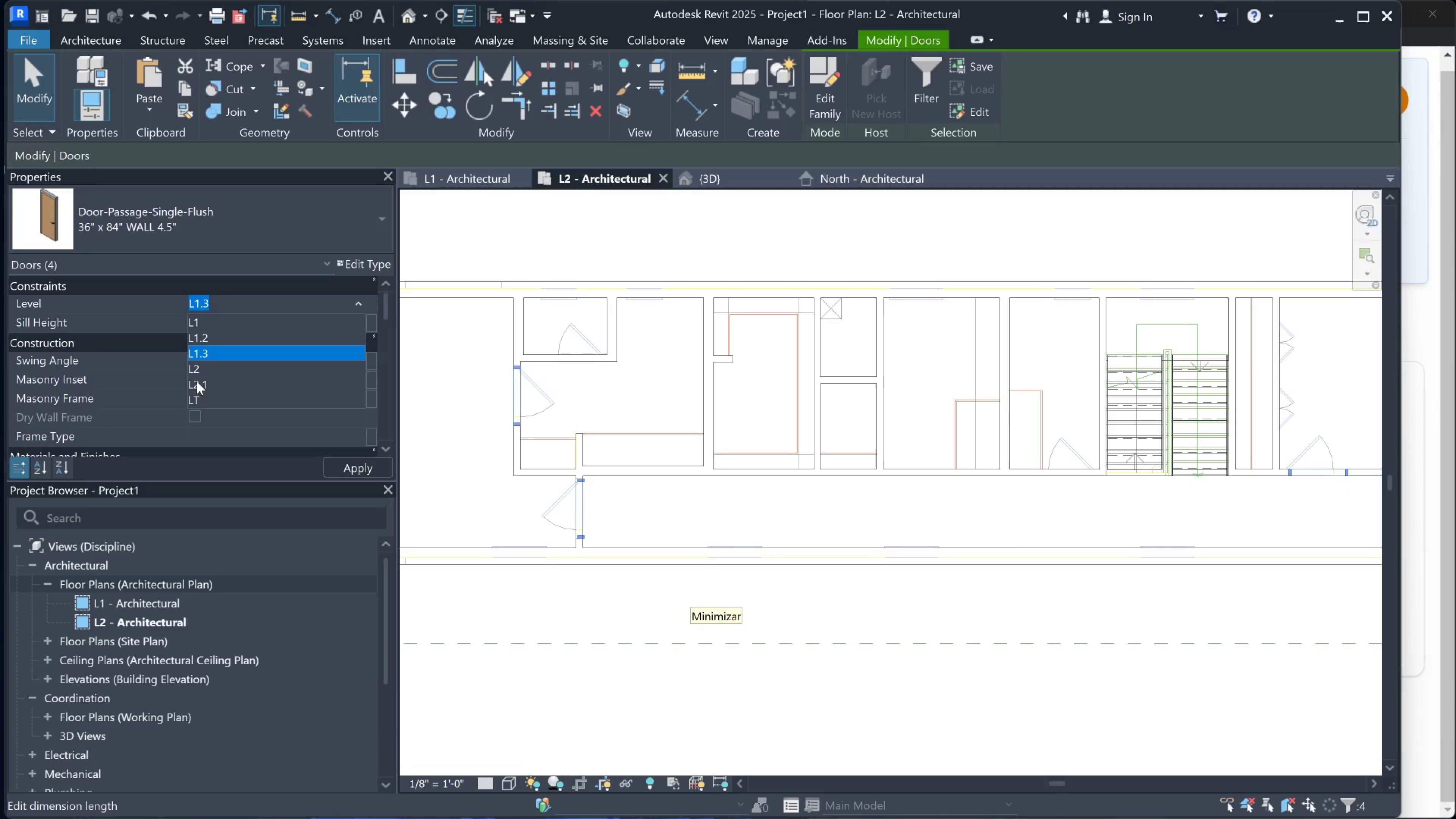 
left_click([208, 373])
 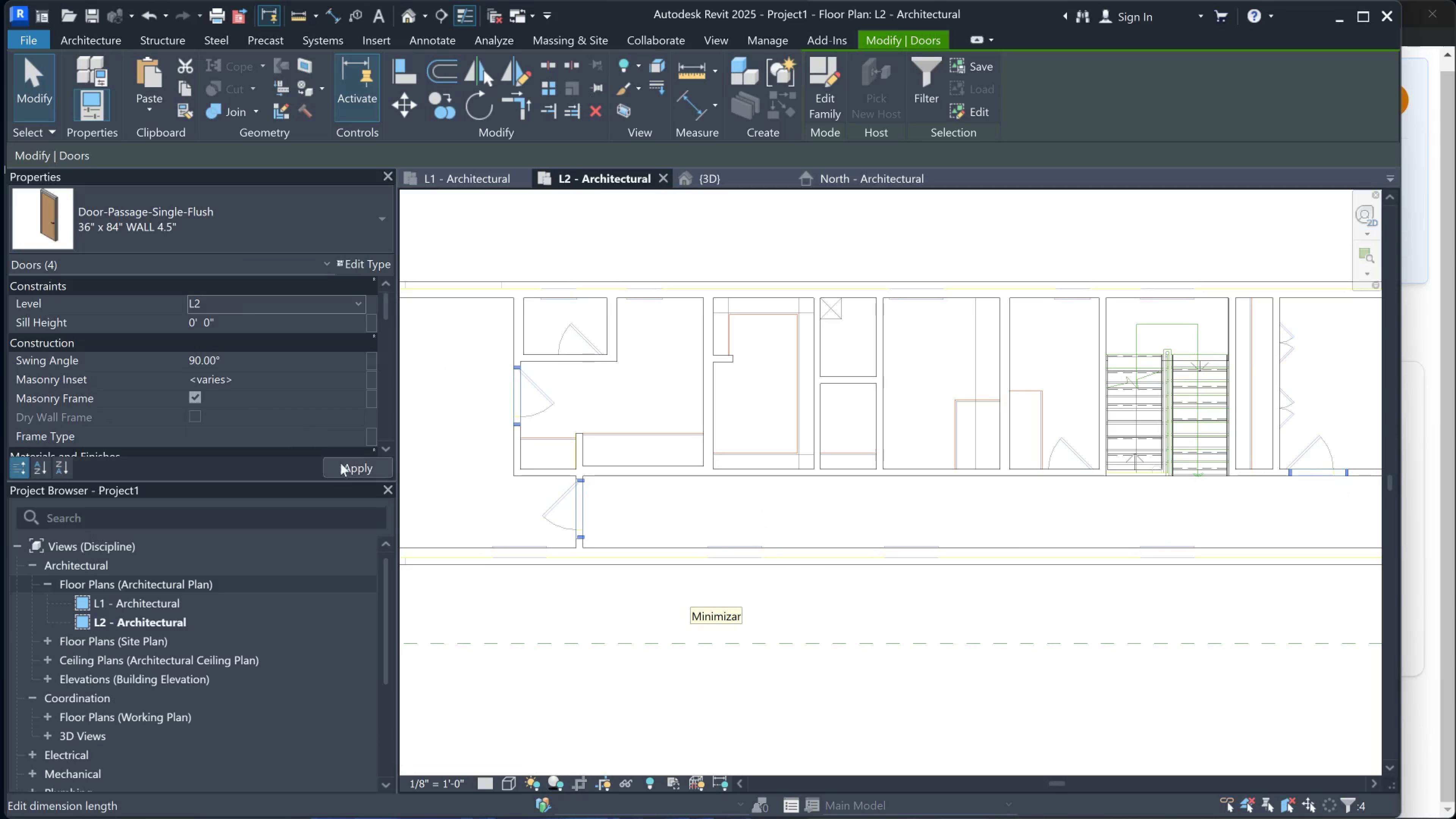 
left_click([346, 468])
 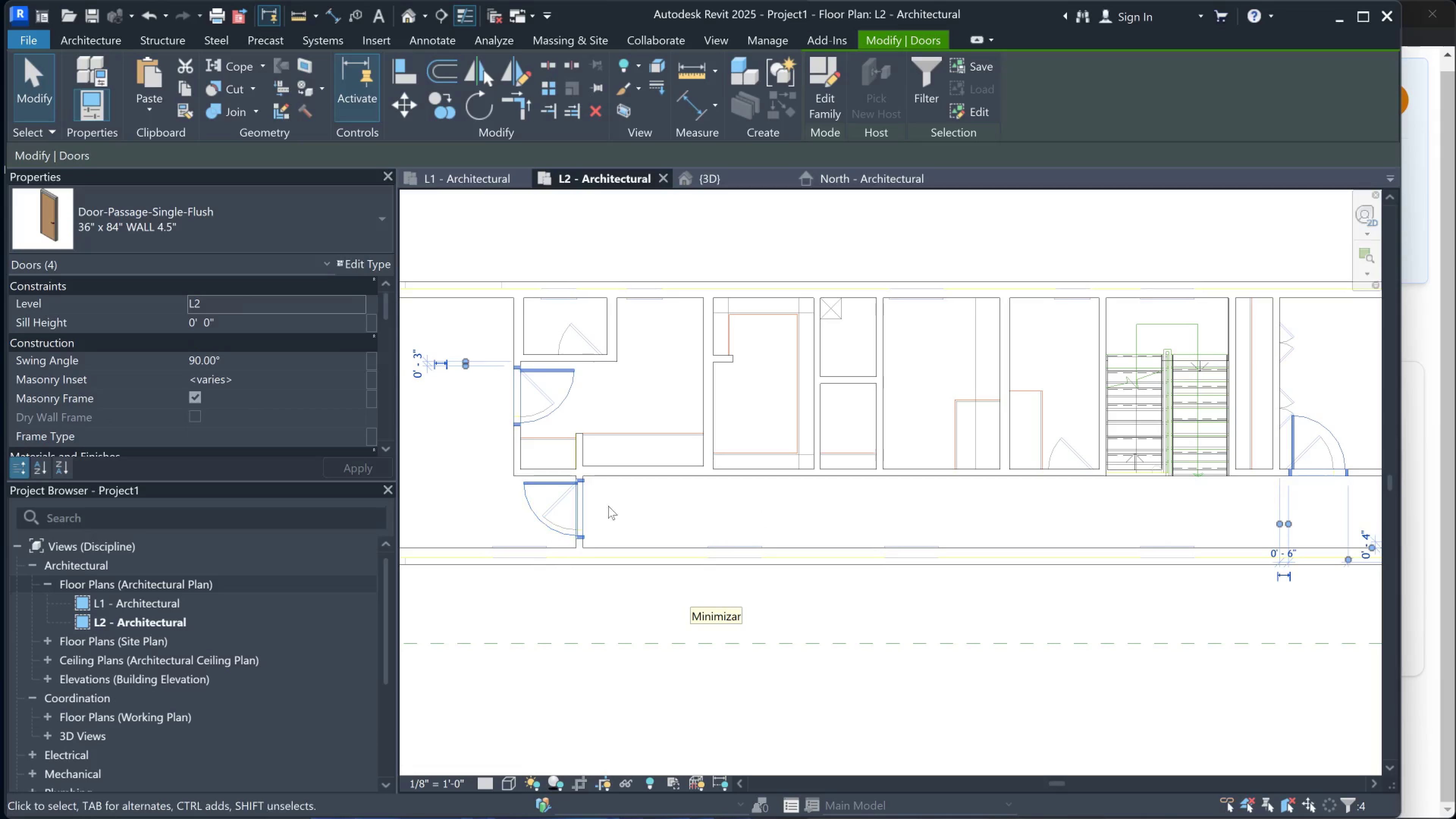 
left_click([627, 498])
 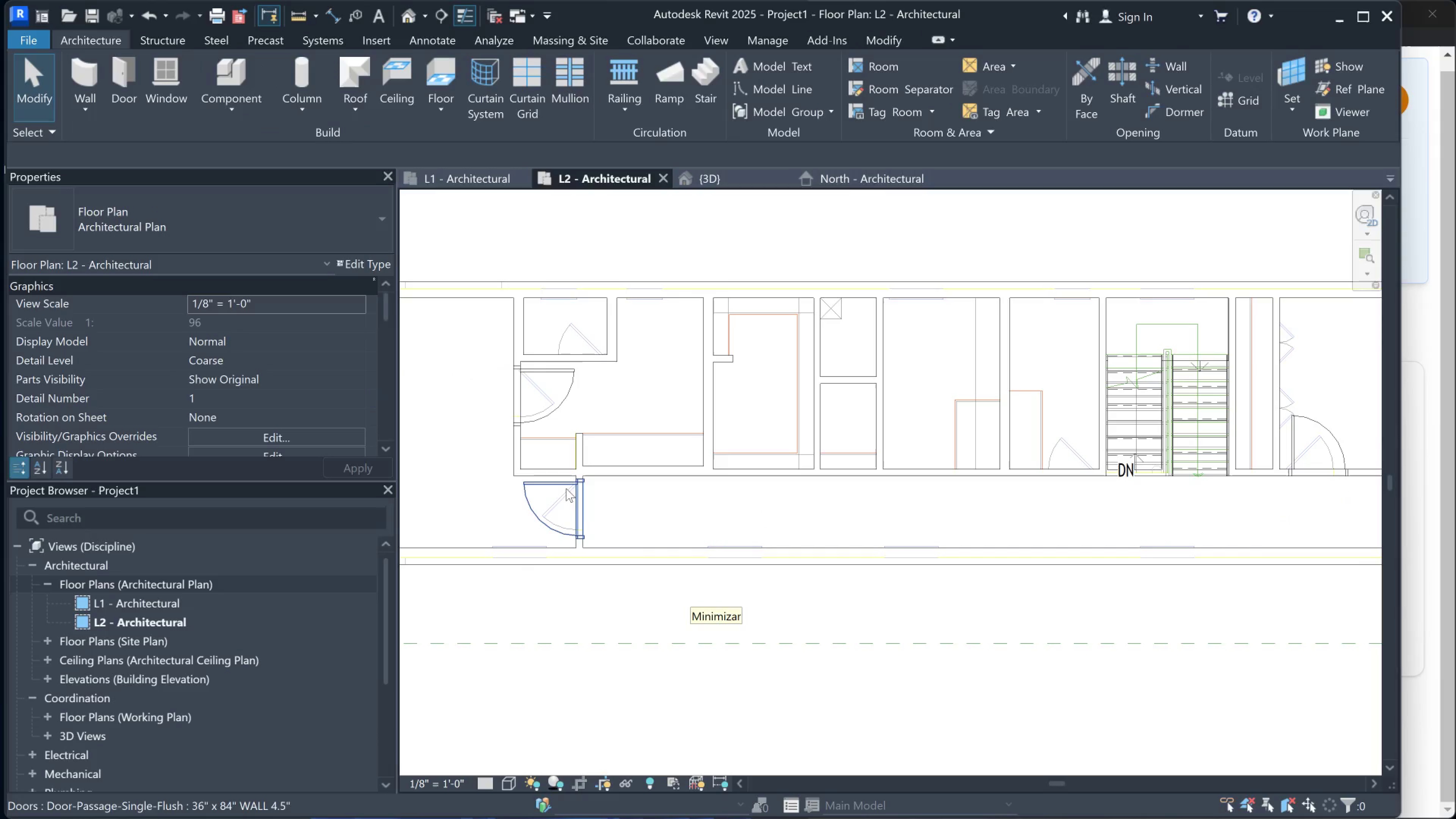 
left_click([566, 485])
 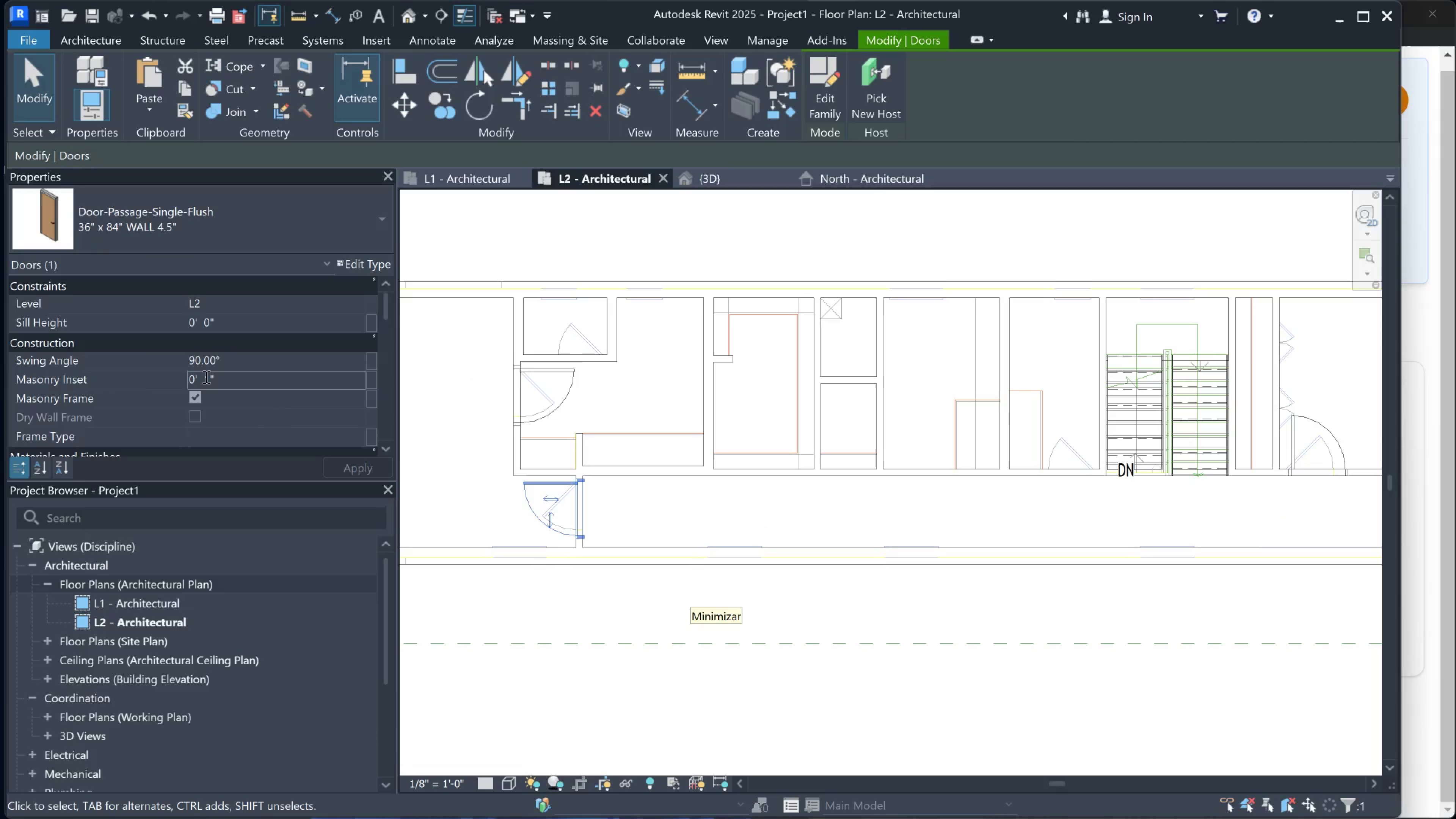 
left_click_drag(start_coordinate=[206, 378], to_coordinate=[210, 381])
 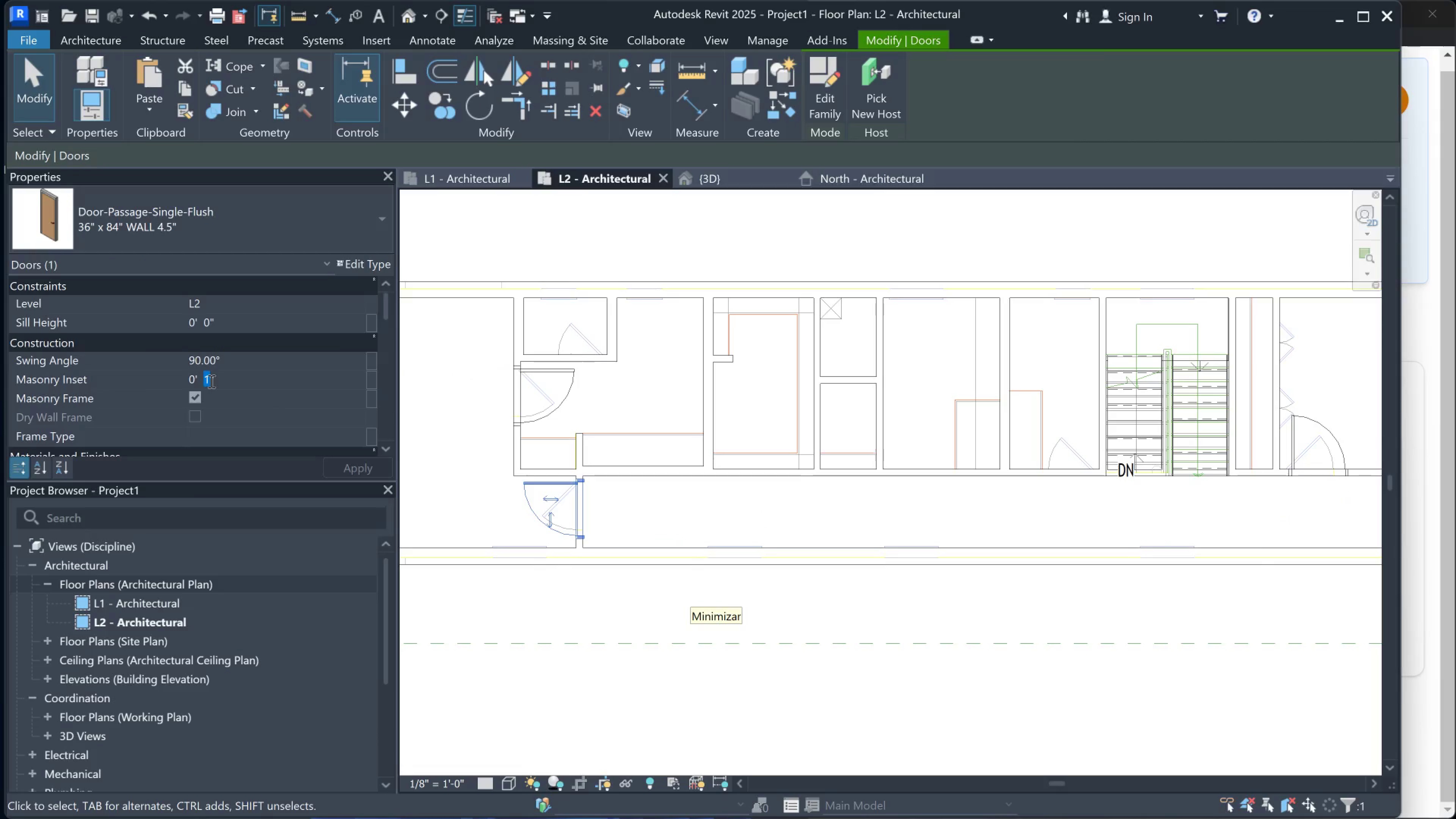 
key(0)
 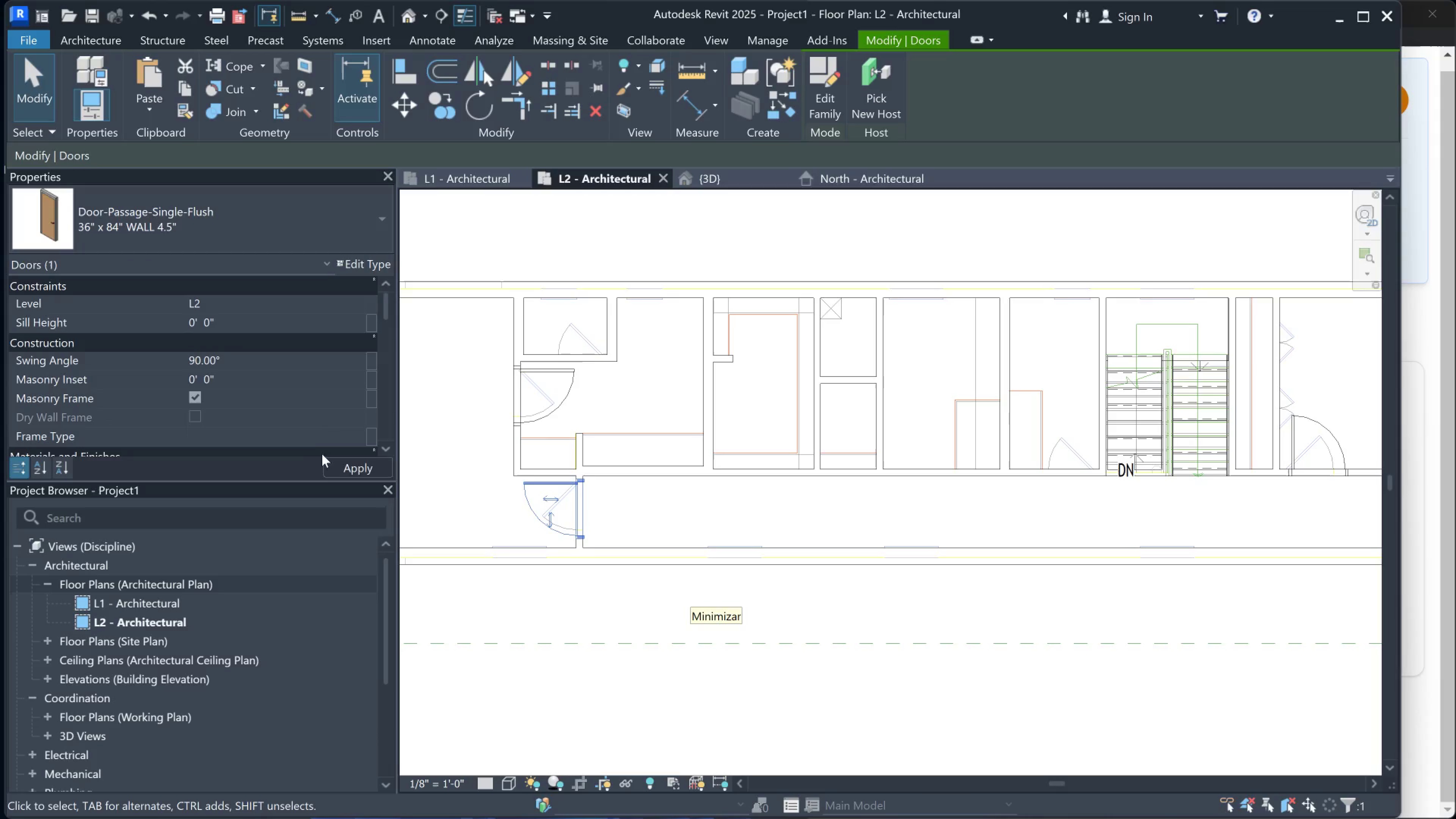 
left_click([337, 460])
 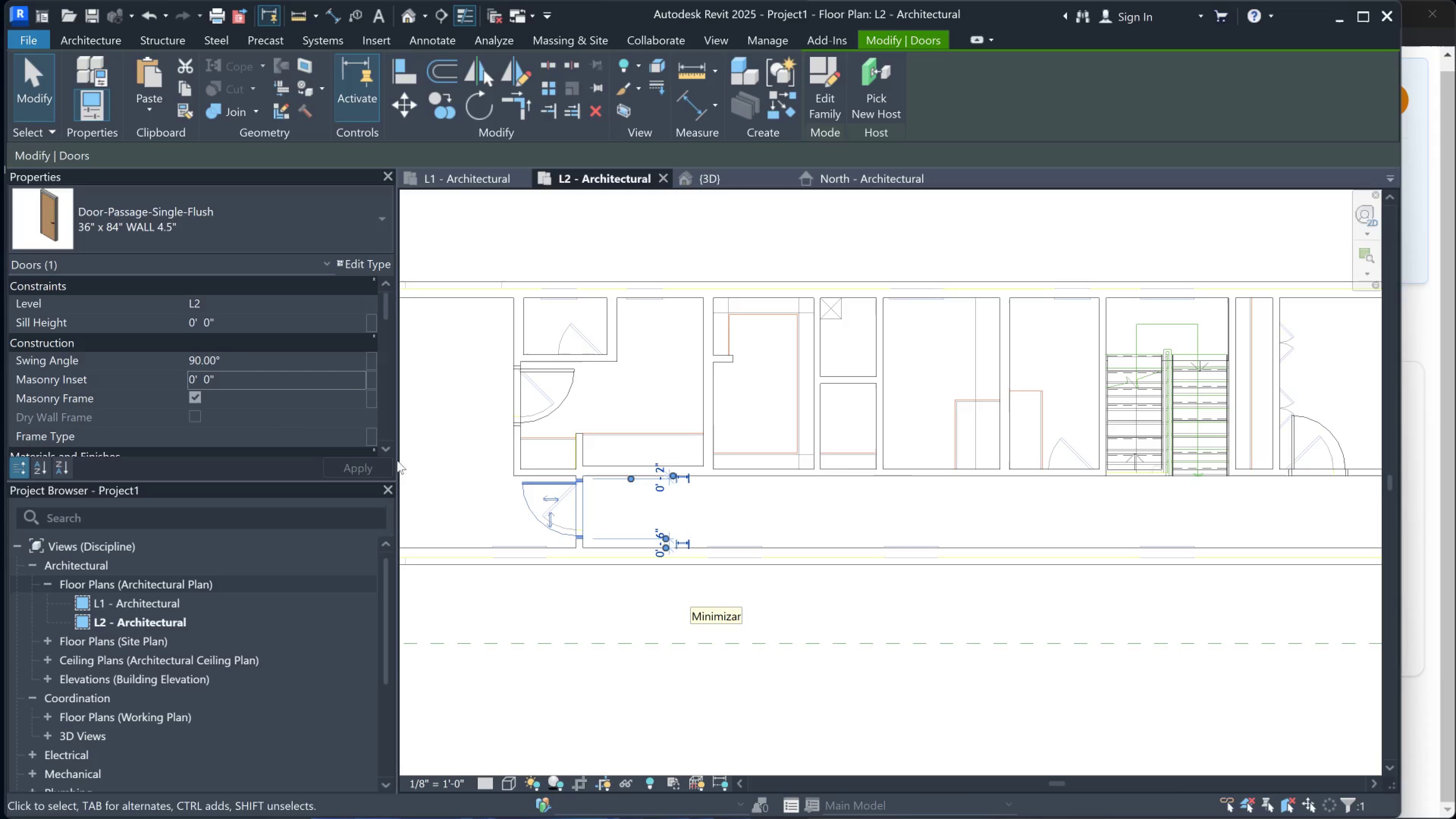 
scroll: coordinate [655, 472], scroll_direction: down, amount: 3.0
 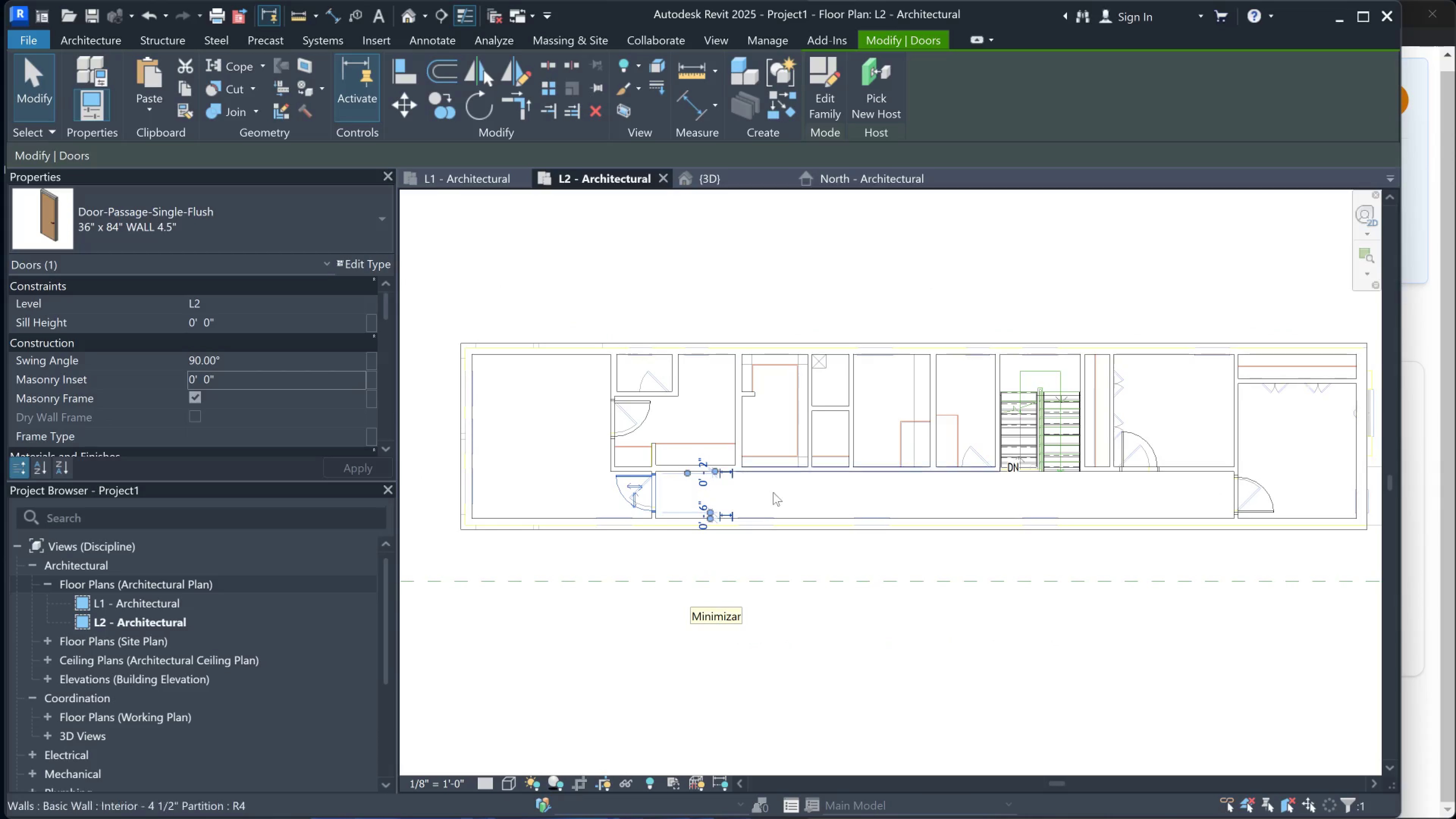 
left_click([789, 502])
 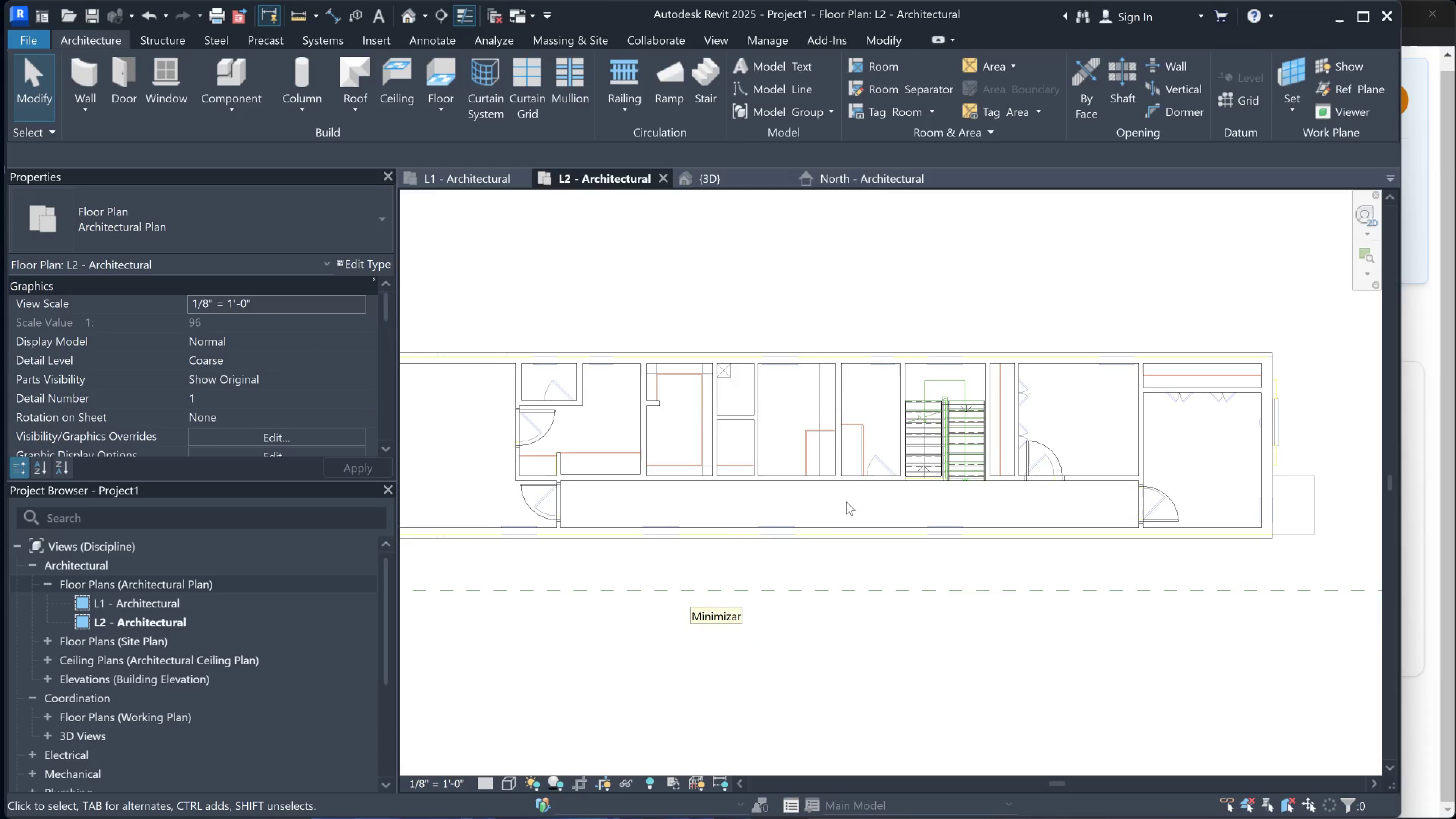 
scroll: coordinate [879, 491], scroll_direction: up, amount: 2.0
 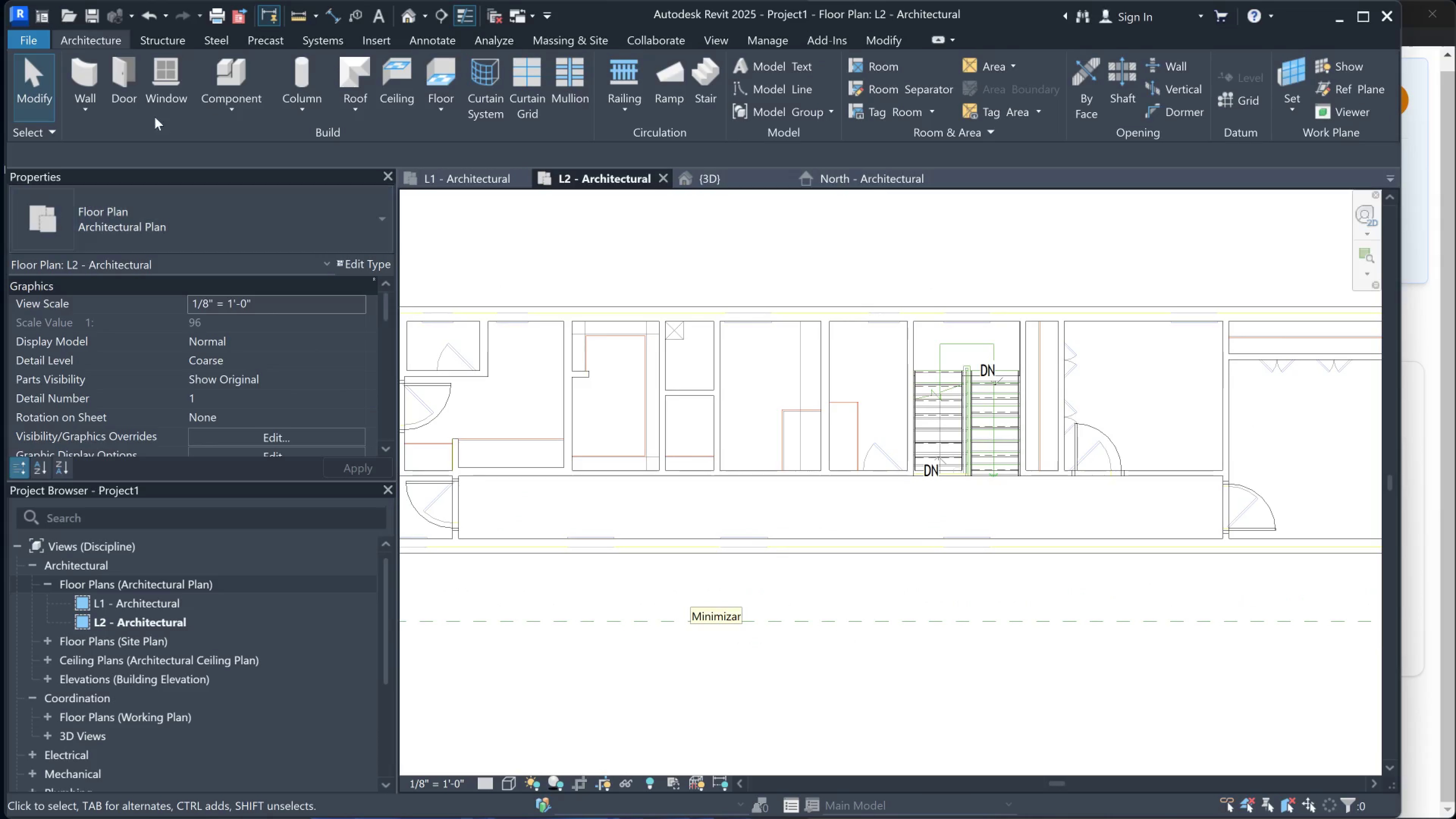 
left_click([131, 64])
 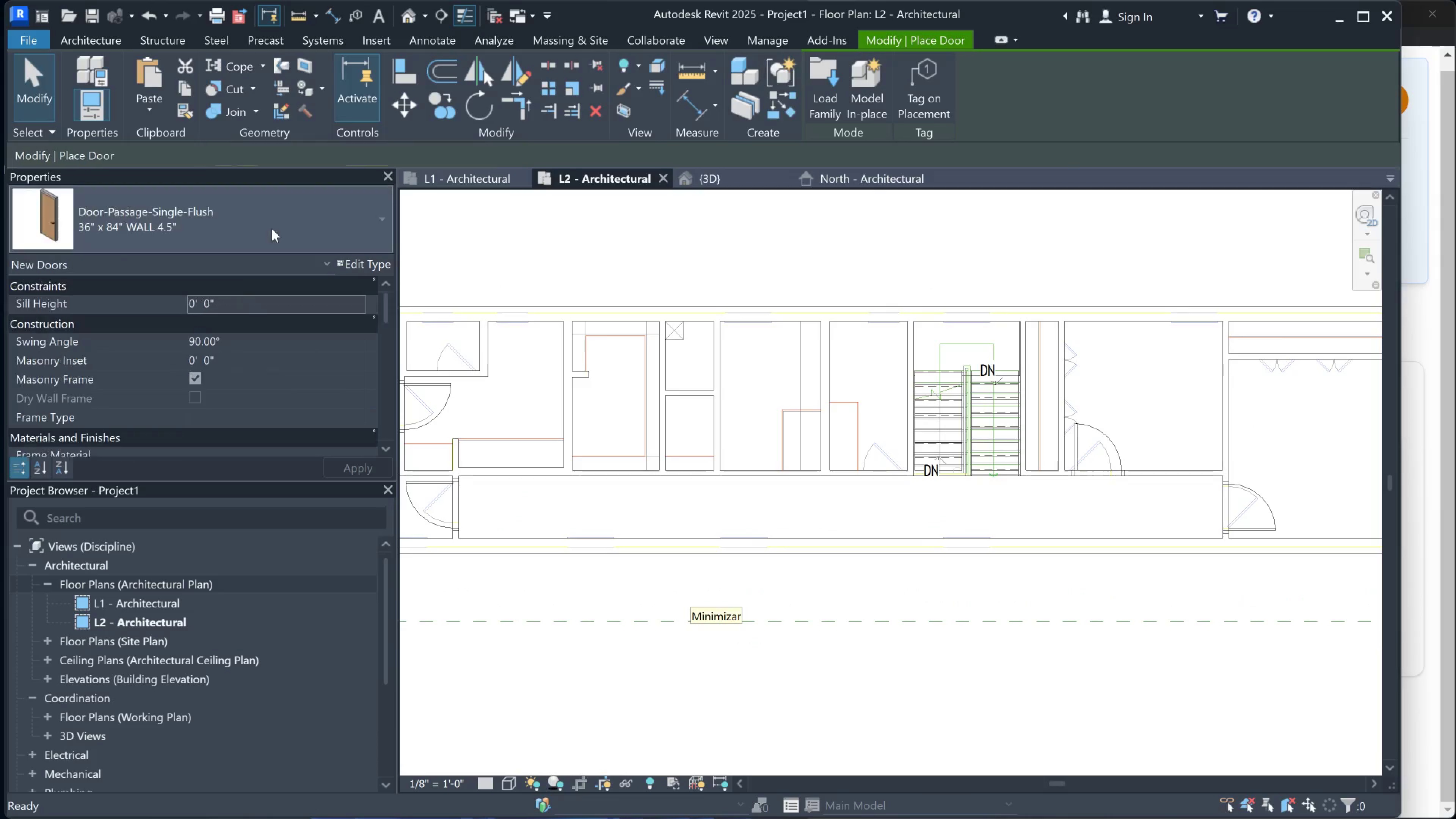 
left_click([297, 228])
 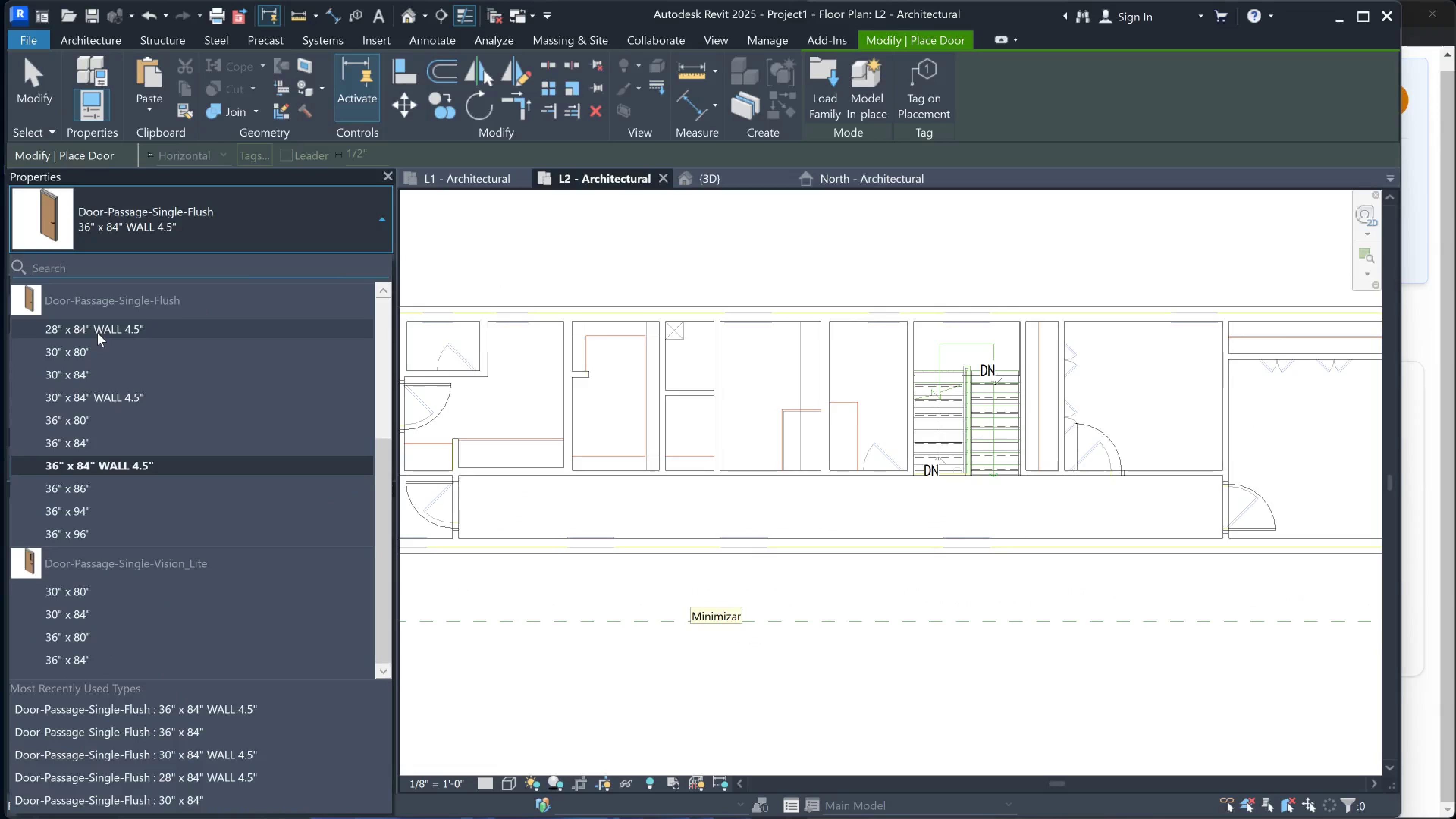 
left_click([88, 351])
 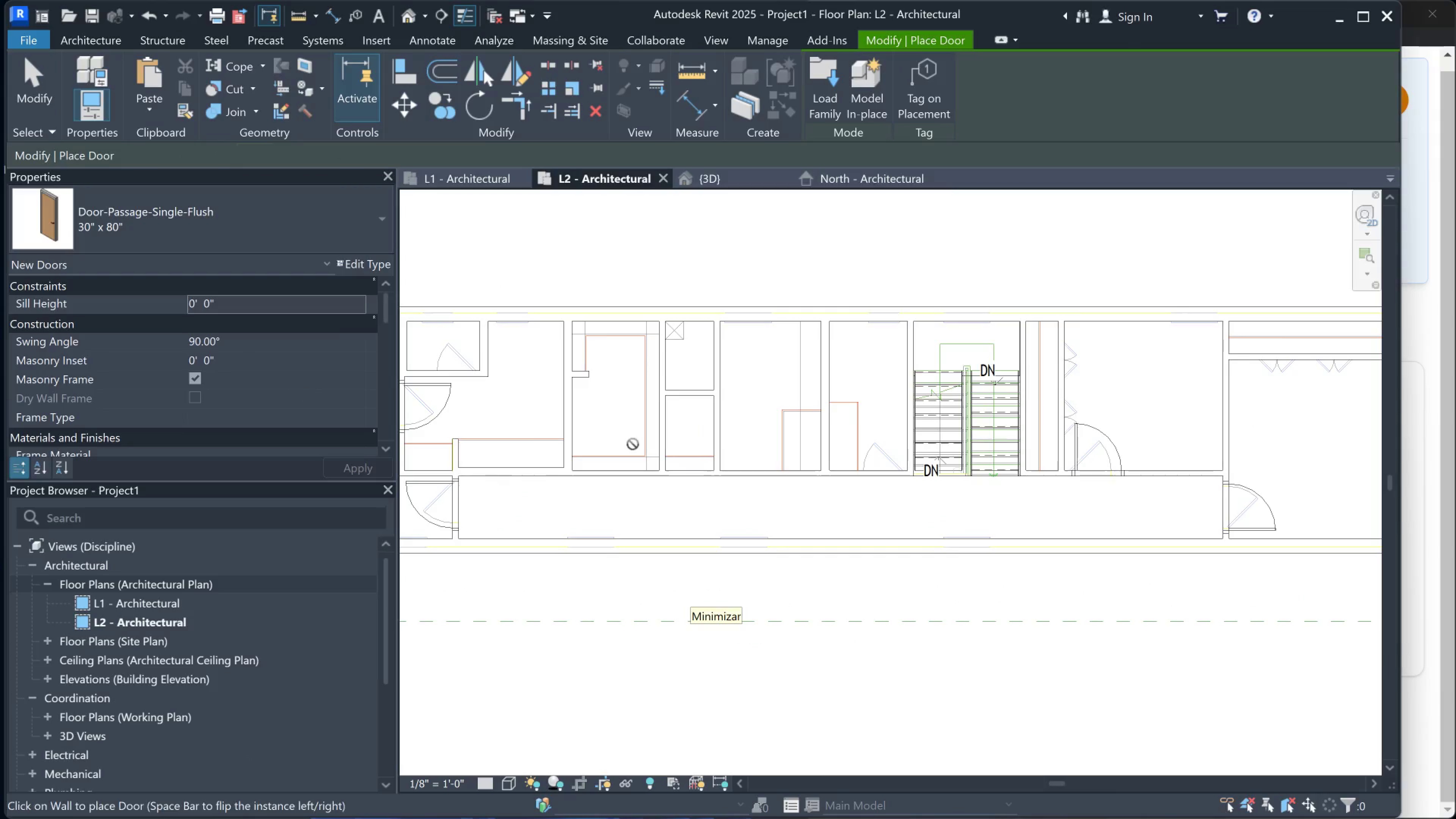 
scroll: coordinate [930, 470], scroll_direction: up, amount: 5.0
 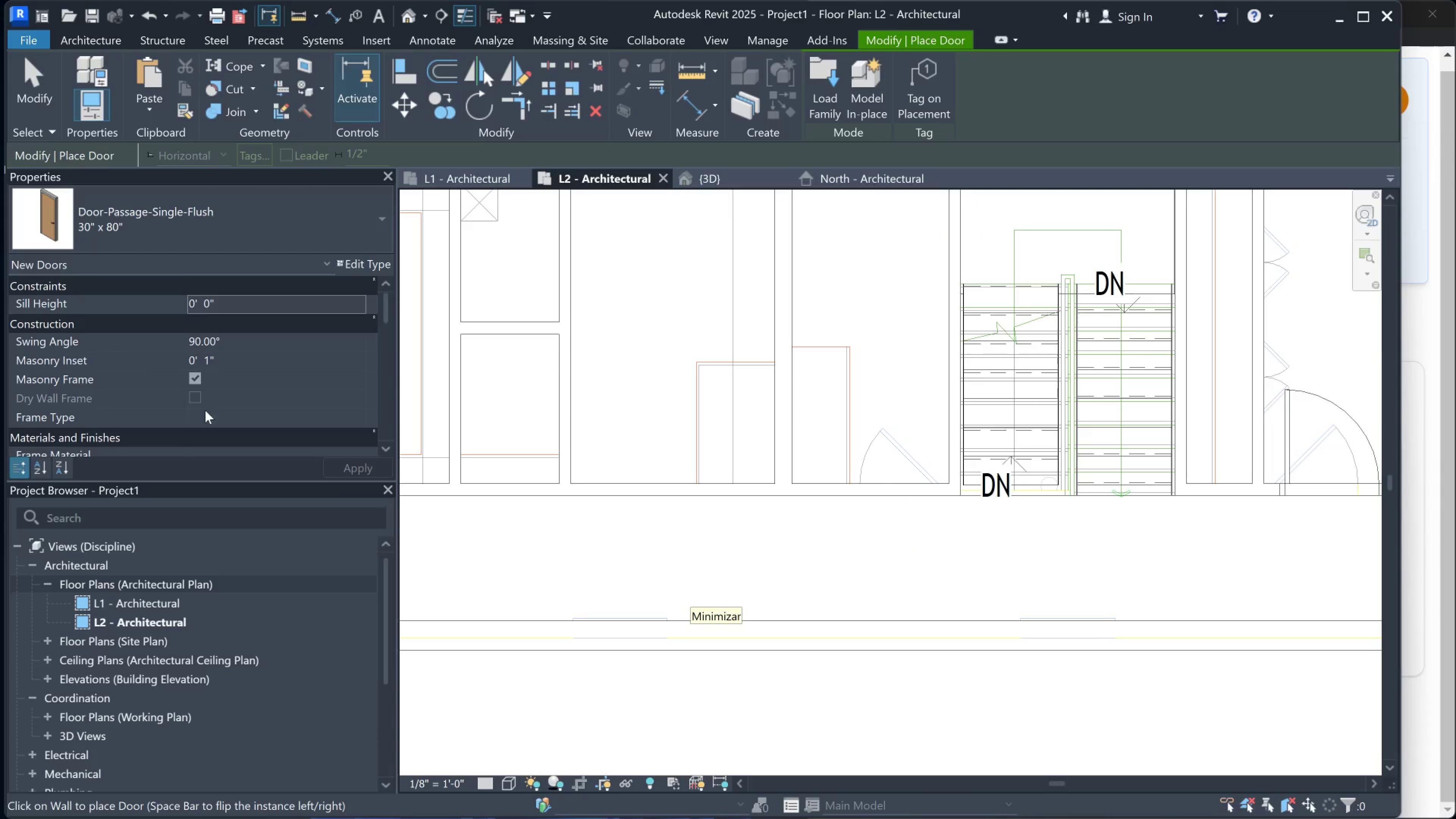 
left_click([201, 363])
 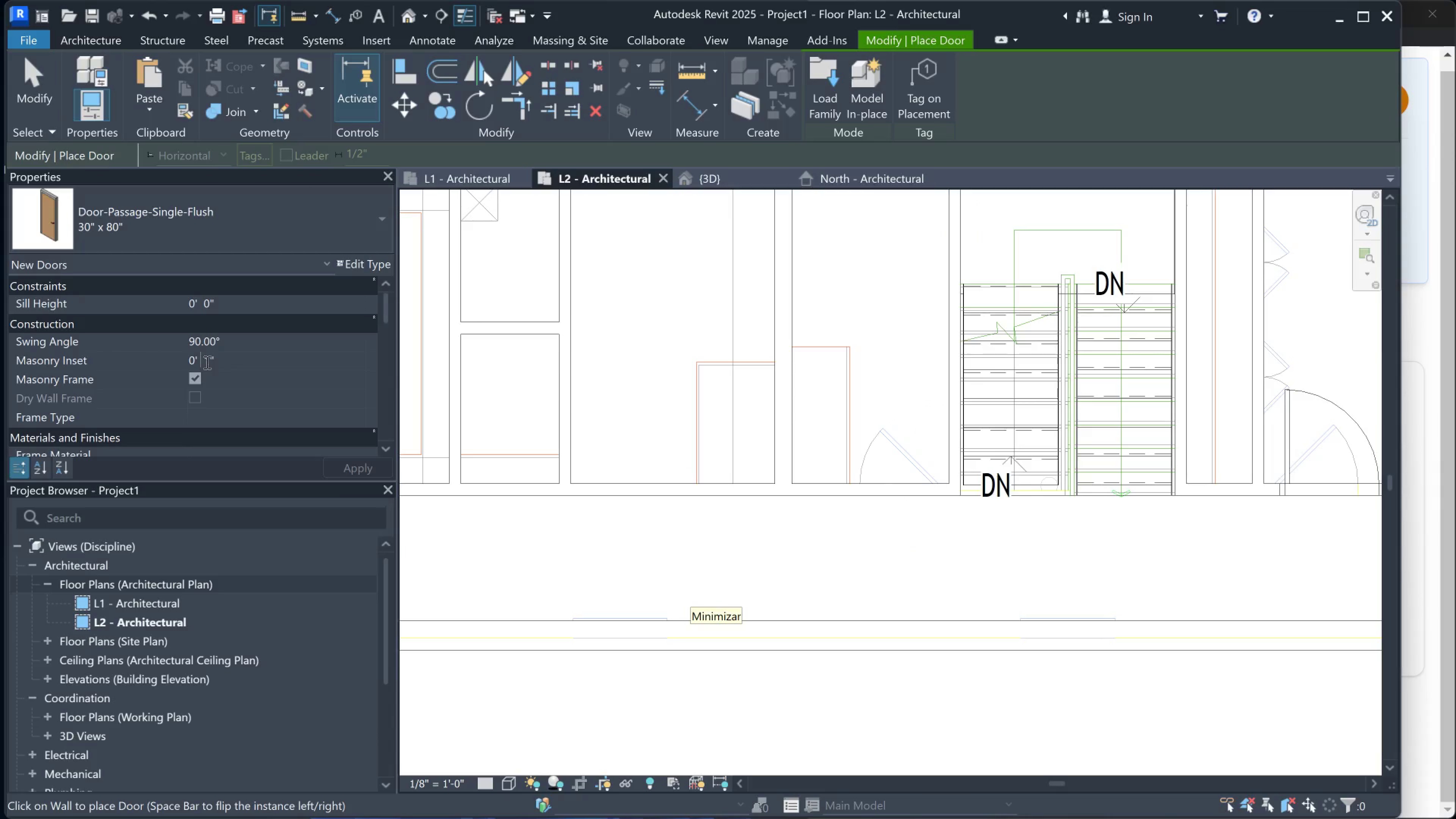 
left_click_drag(start_coordinate=[206, 362], to_coordinate=[212, 362])
 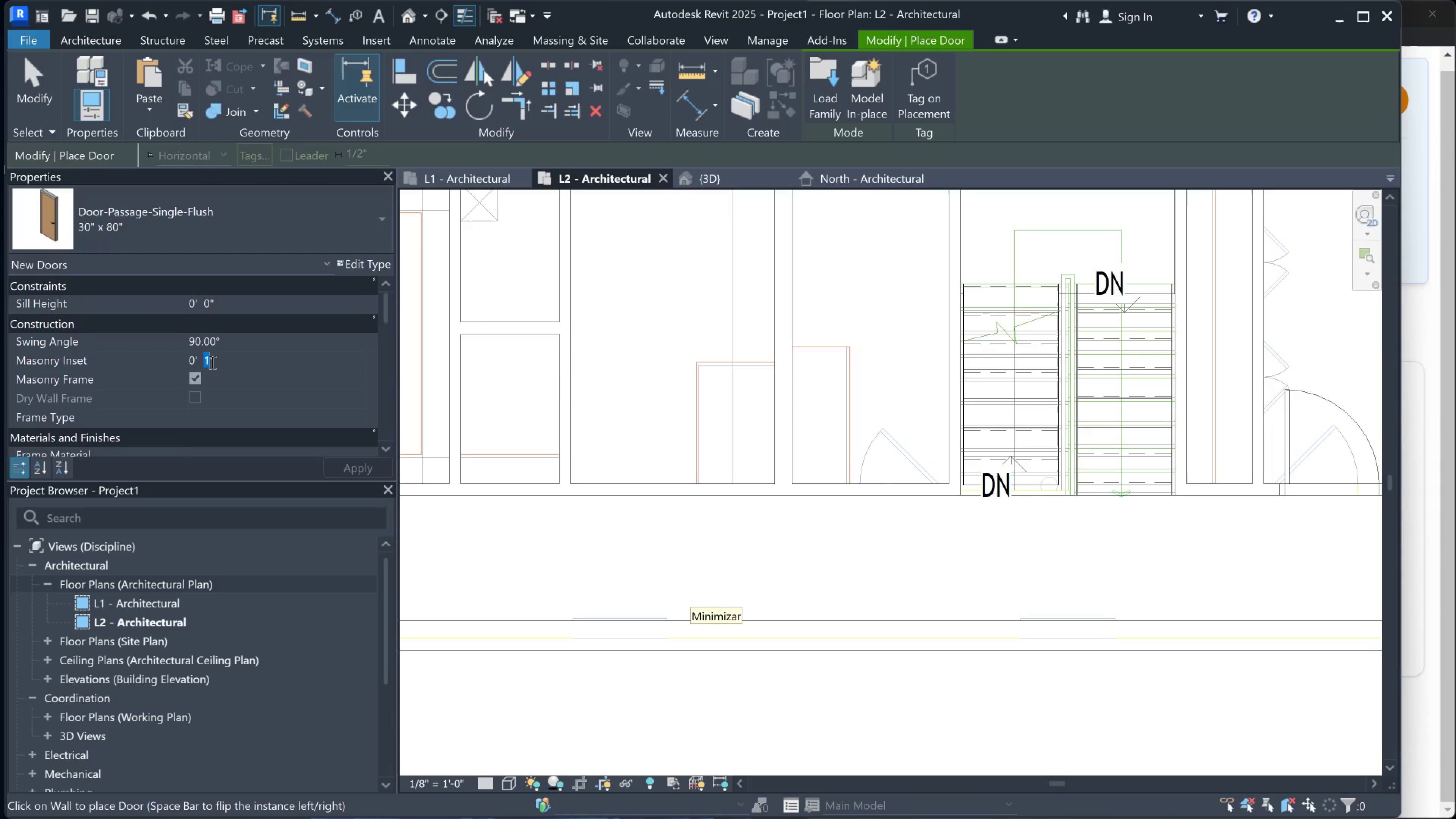 
key(O)
 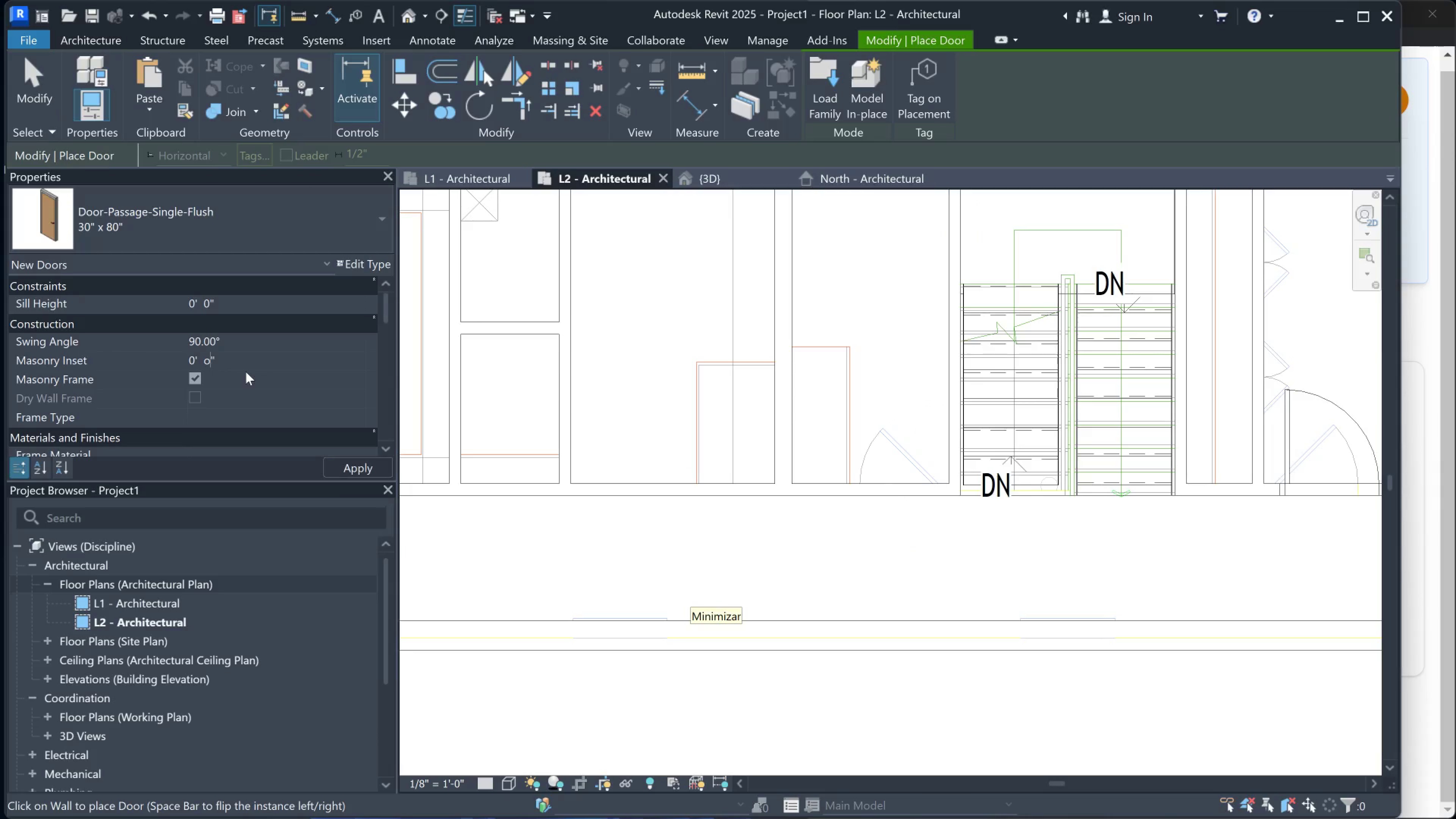 
key(Backspace)
 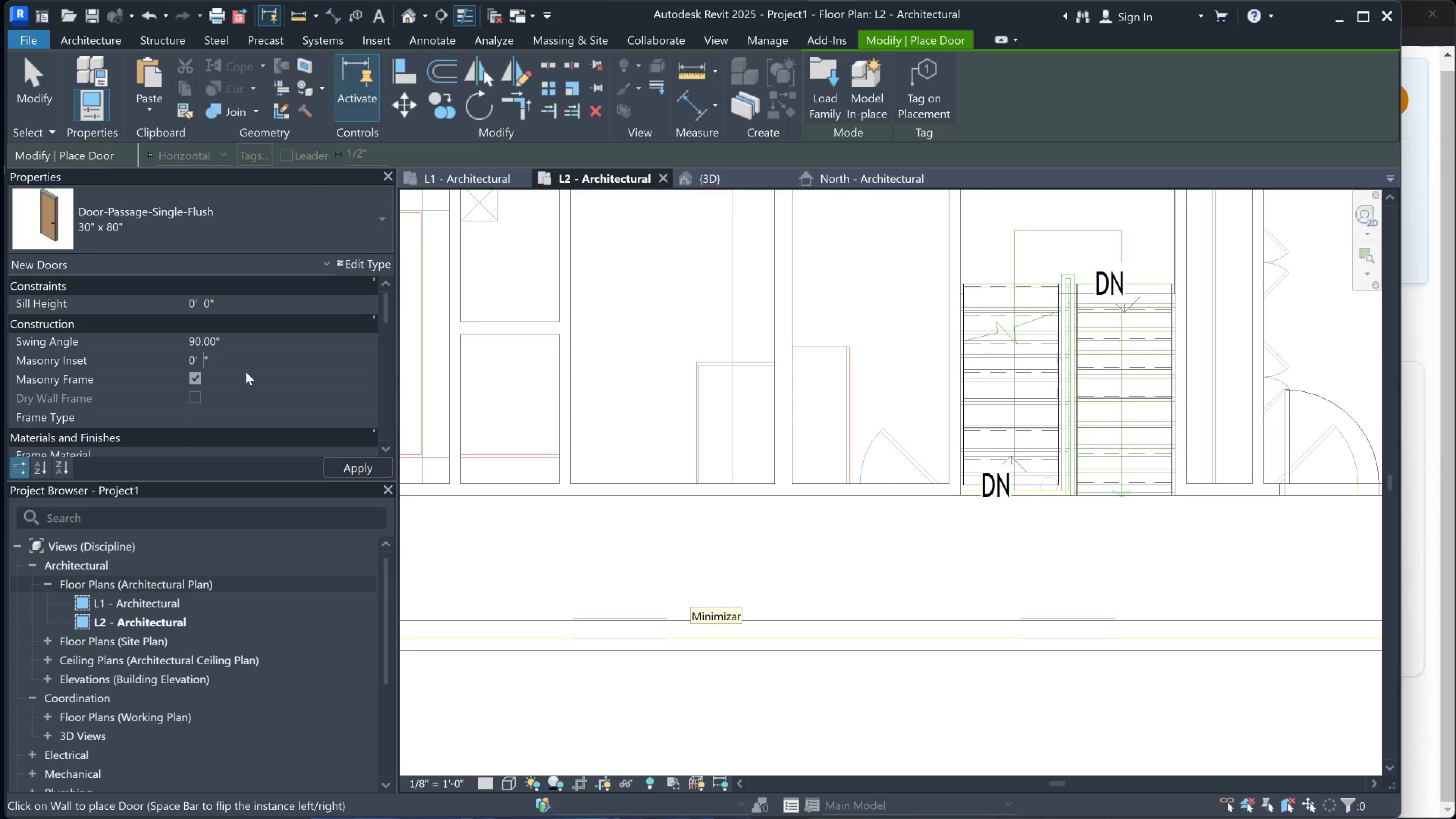 
key(0)
 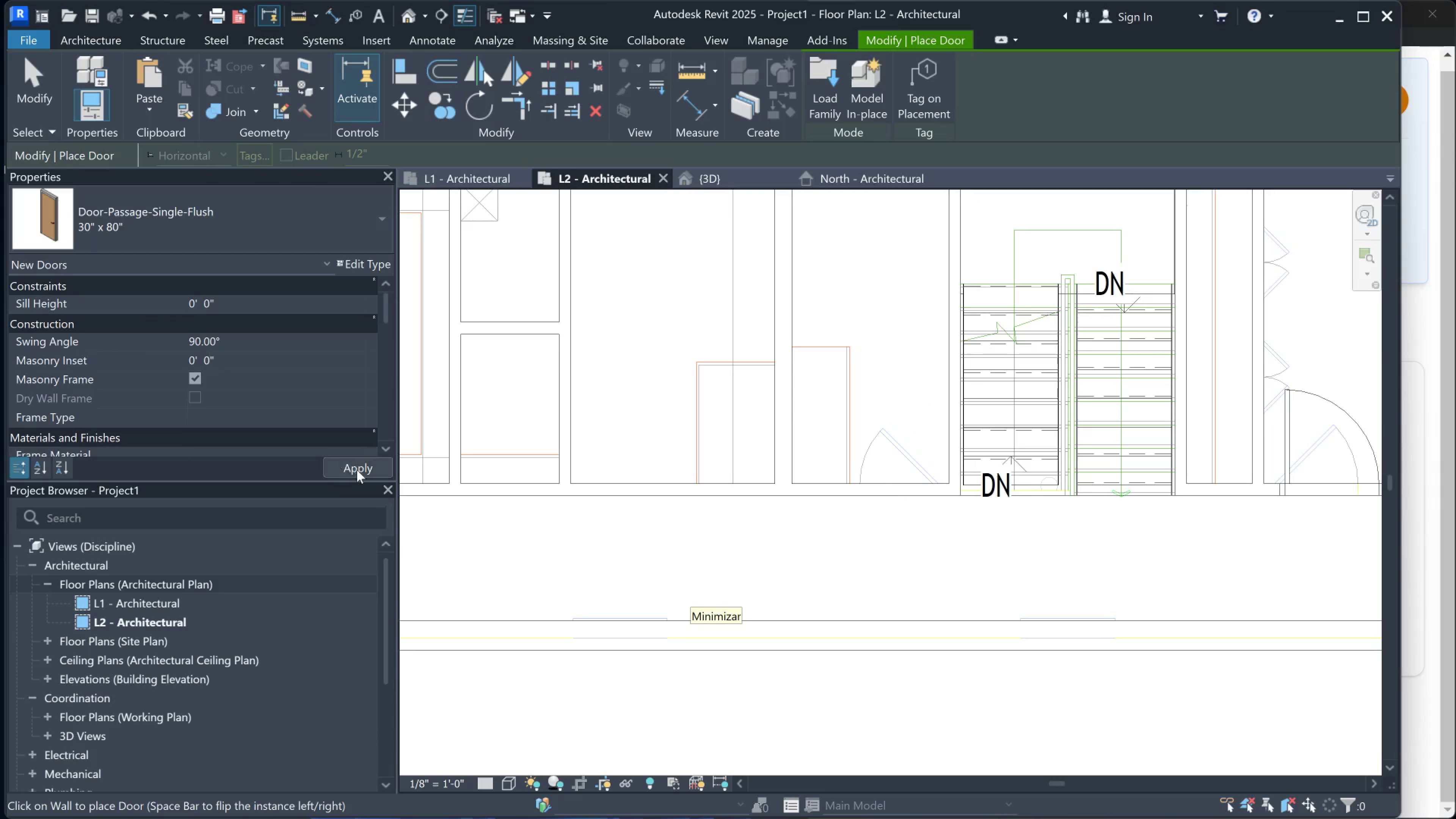 
left_click([357, 470])
 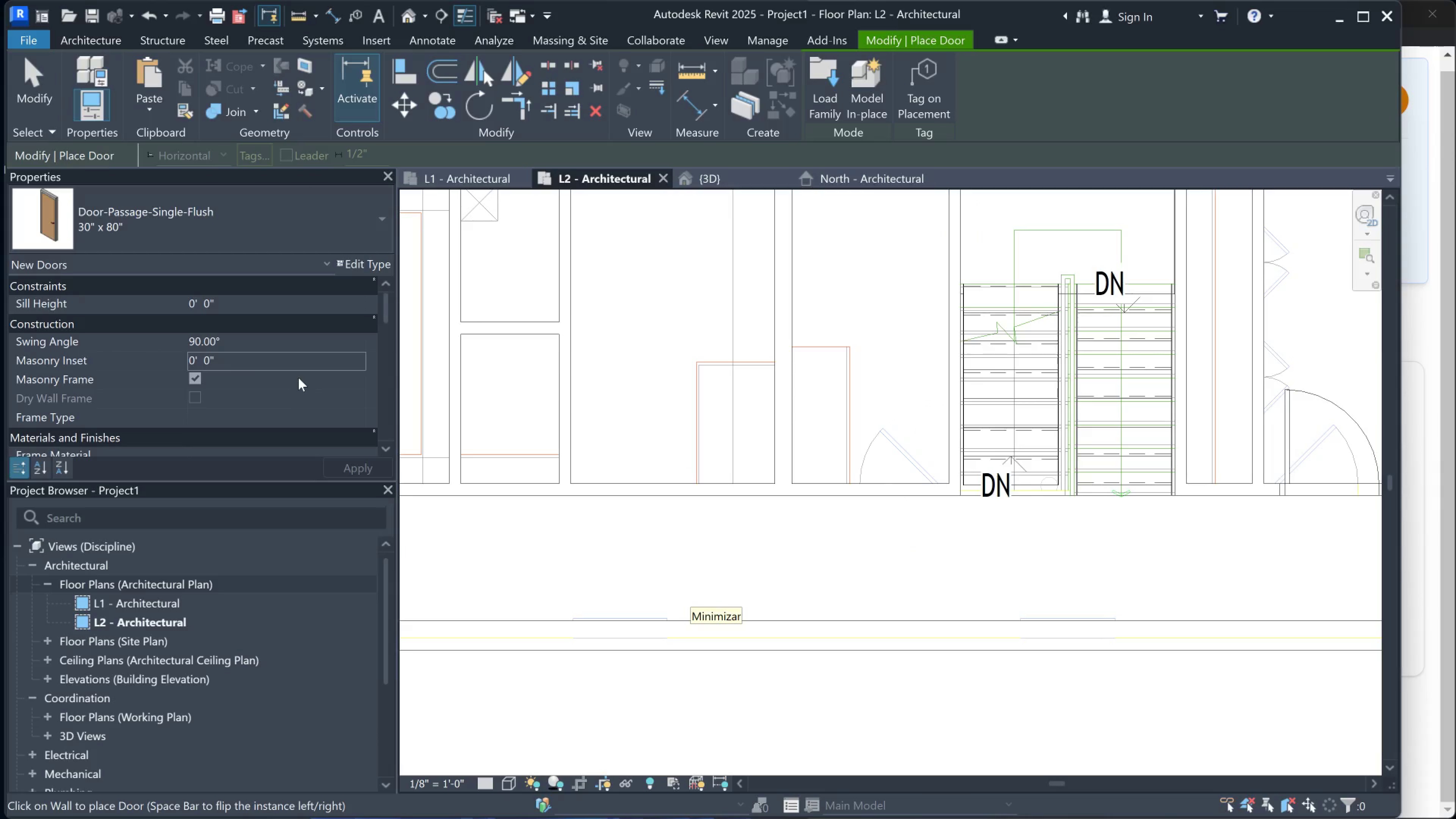 
scroll: coordinate [220, 359], scroll_direction: up, amount: 4.0
 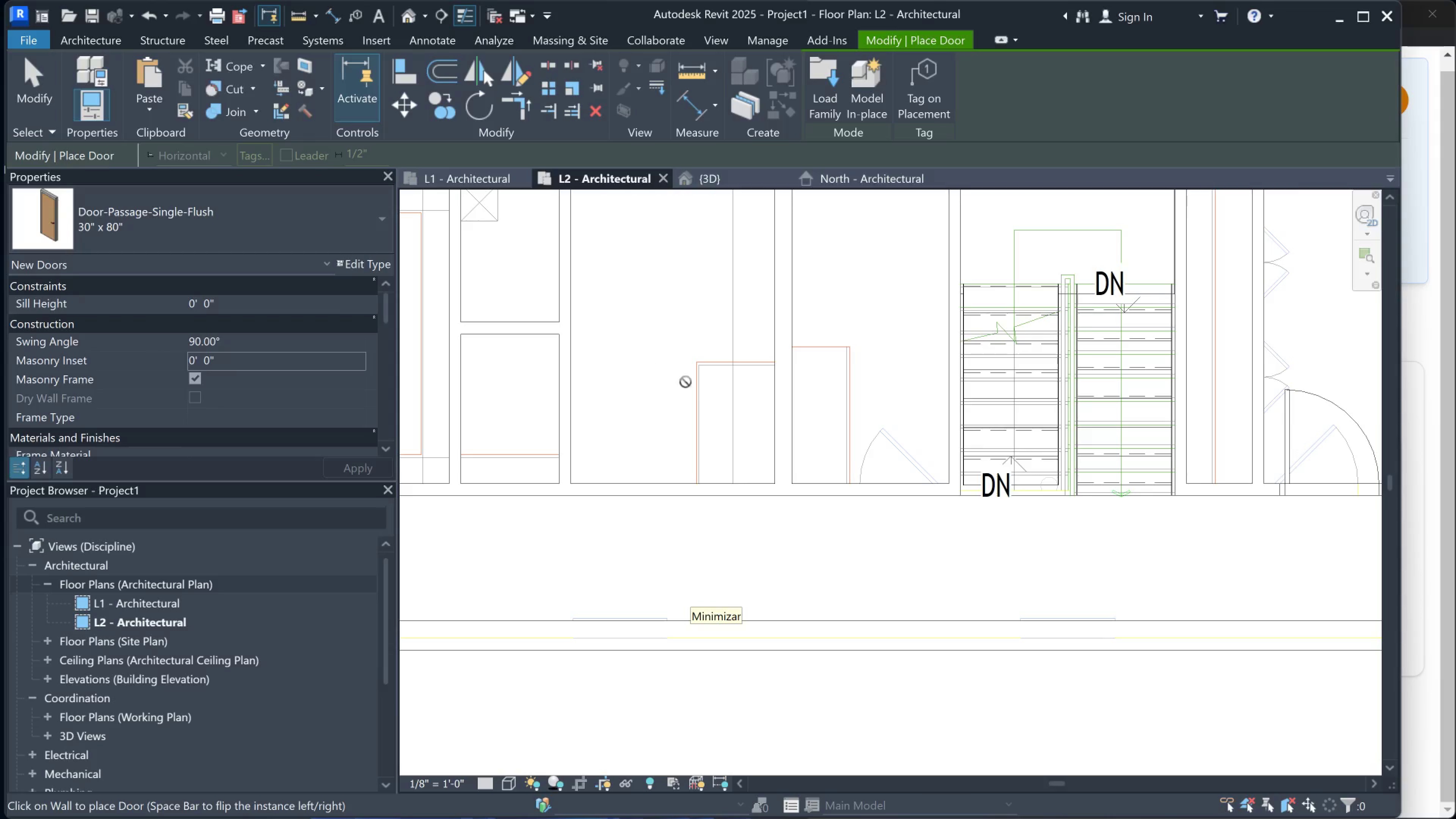 
scroll: coordinate [323, 388], scroll_direction: down, amount: 5.0
 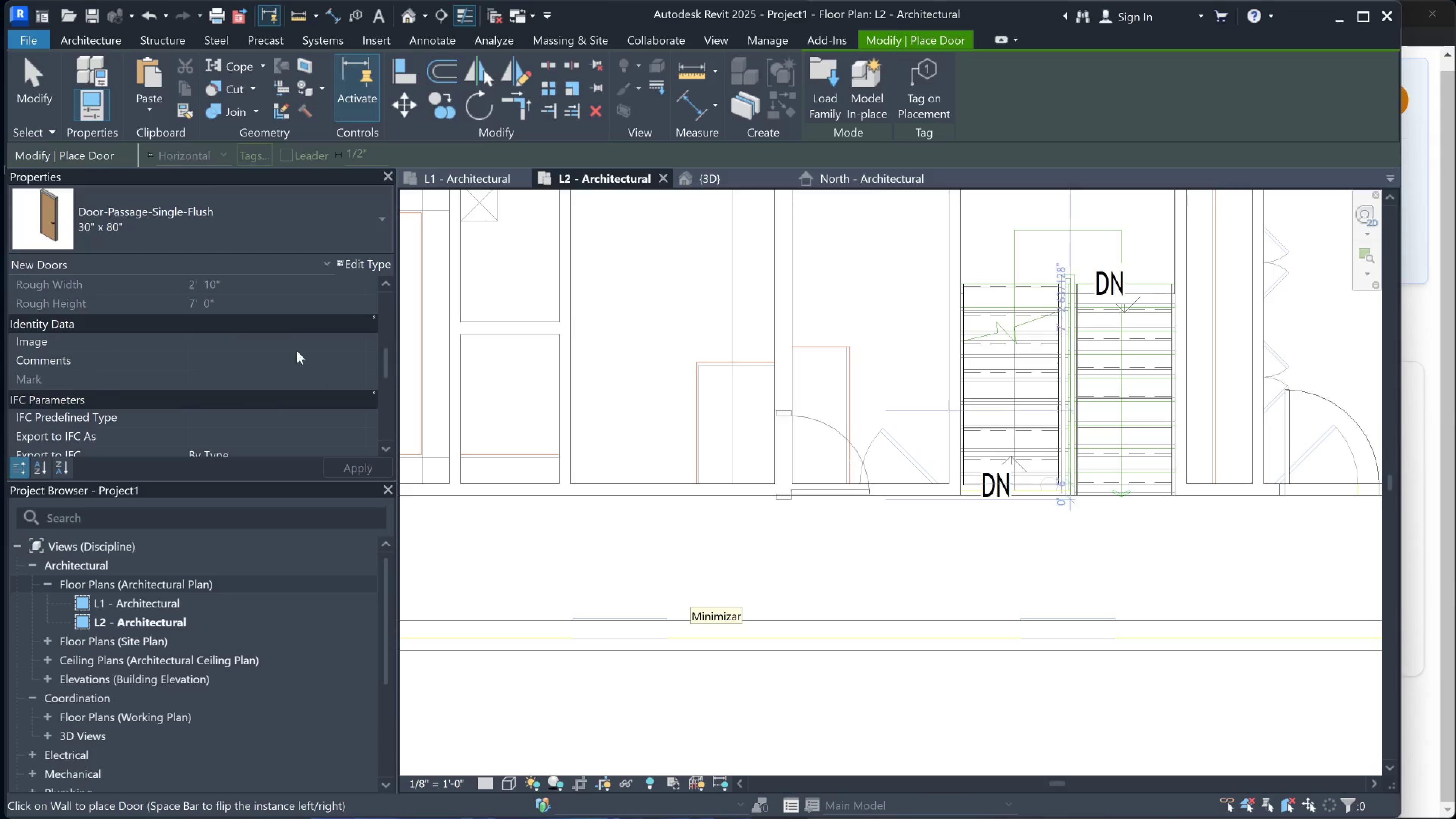 
scroll: coordinate [889, 479], scroll_direction: up, amount: 9.0
 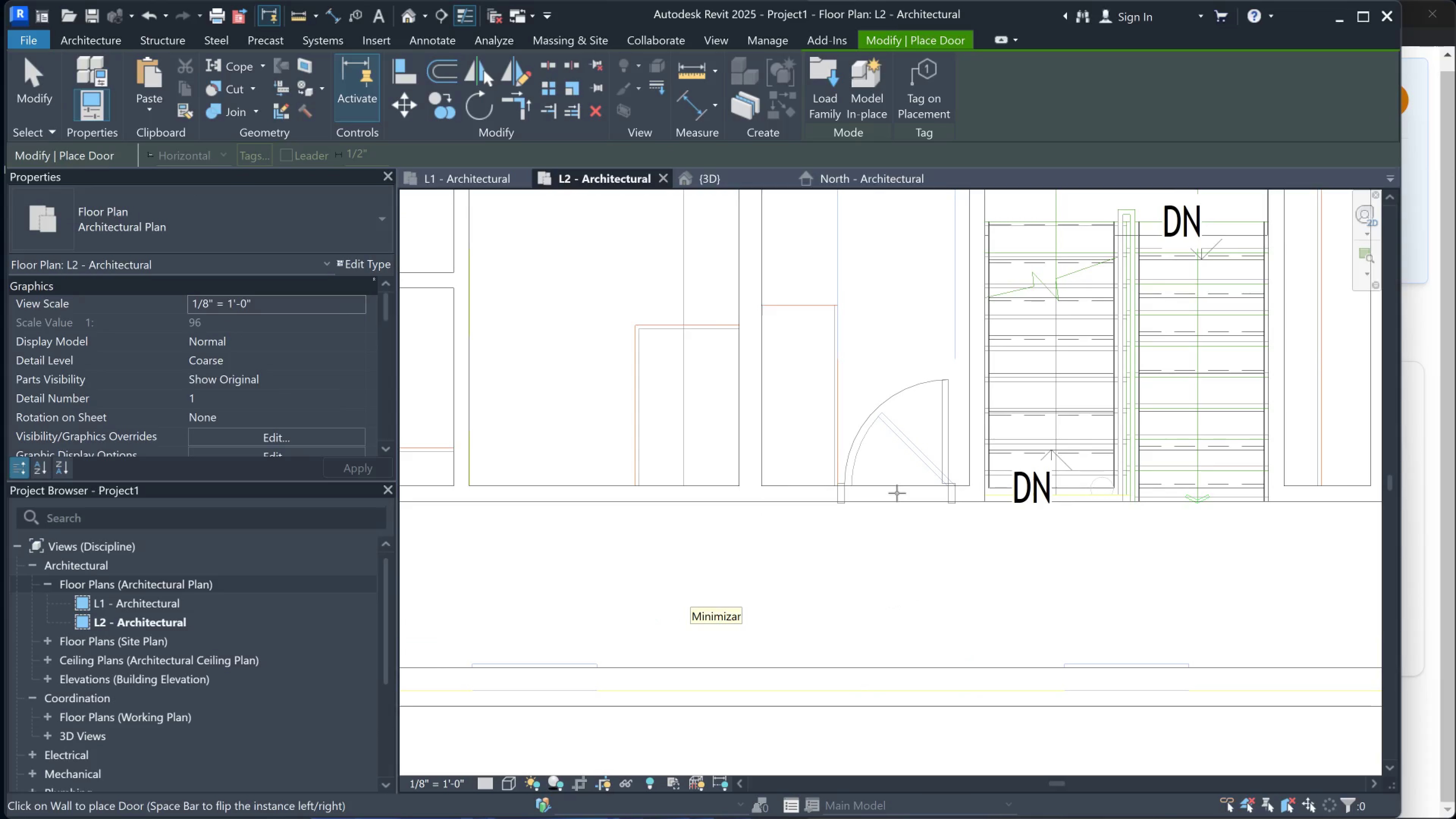 
left_click([108, 46])
 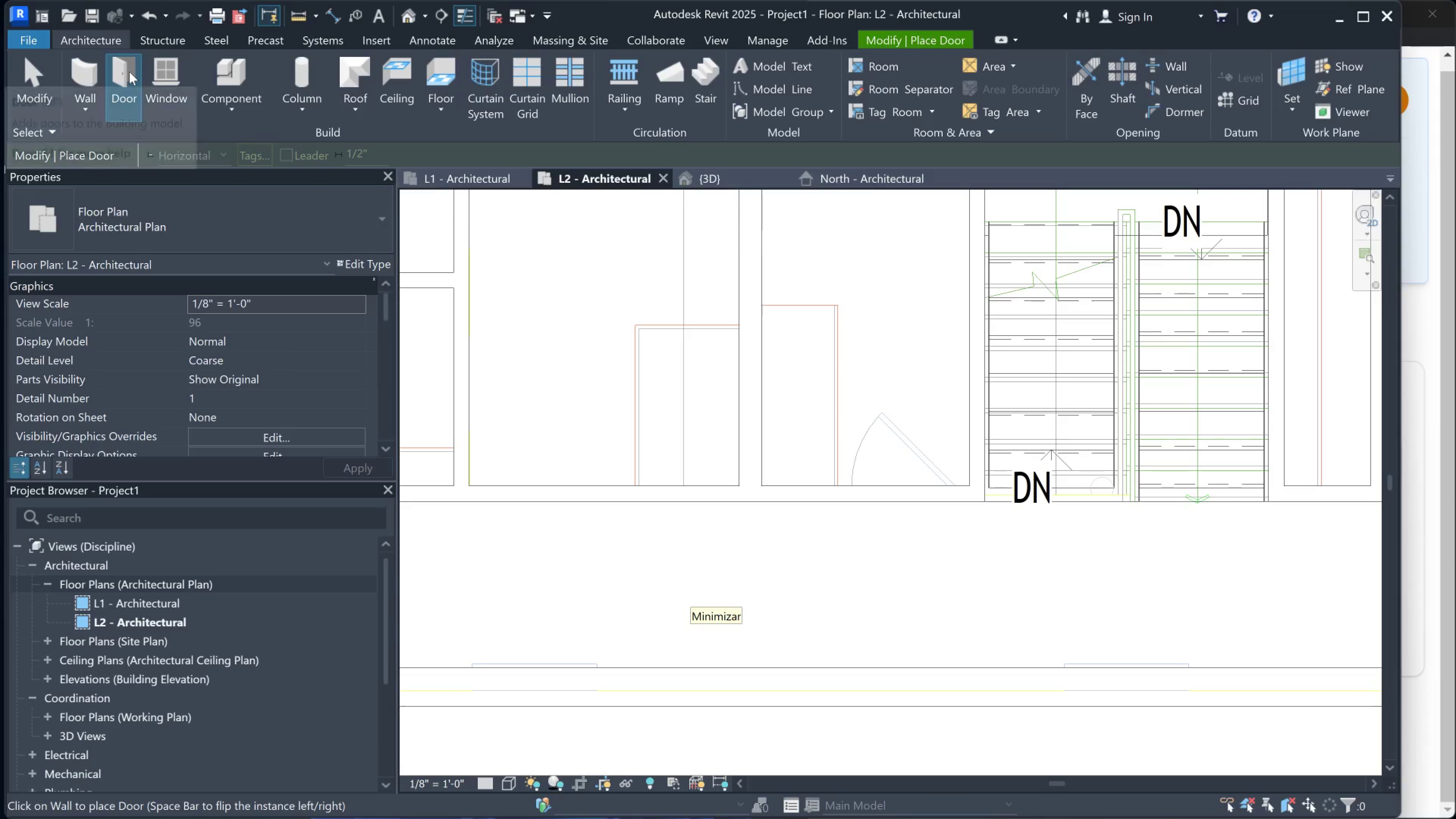 
left_click([129, 72])
 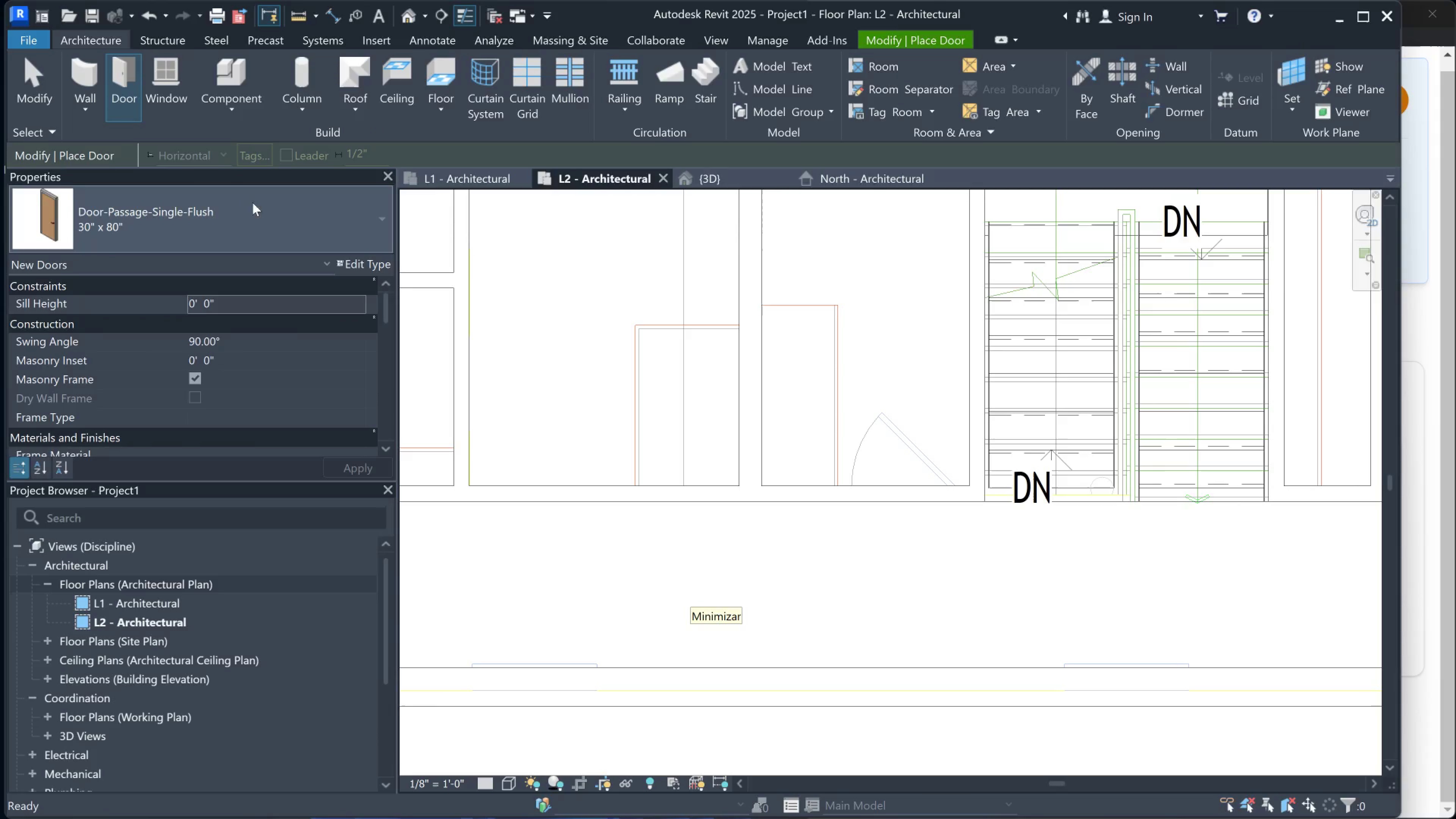 
left_click([274, 218])
 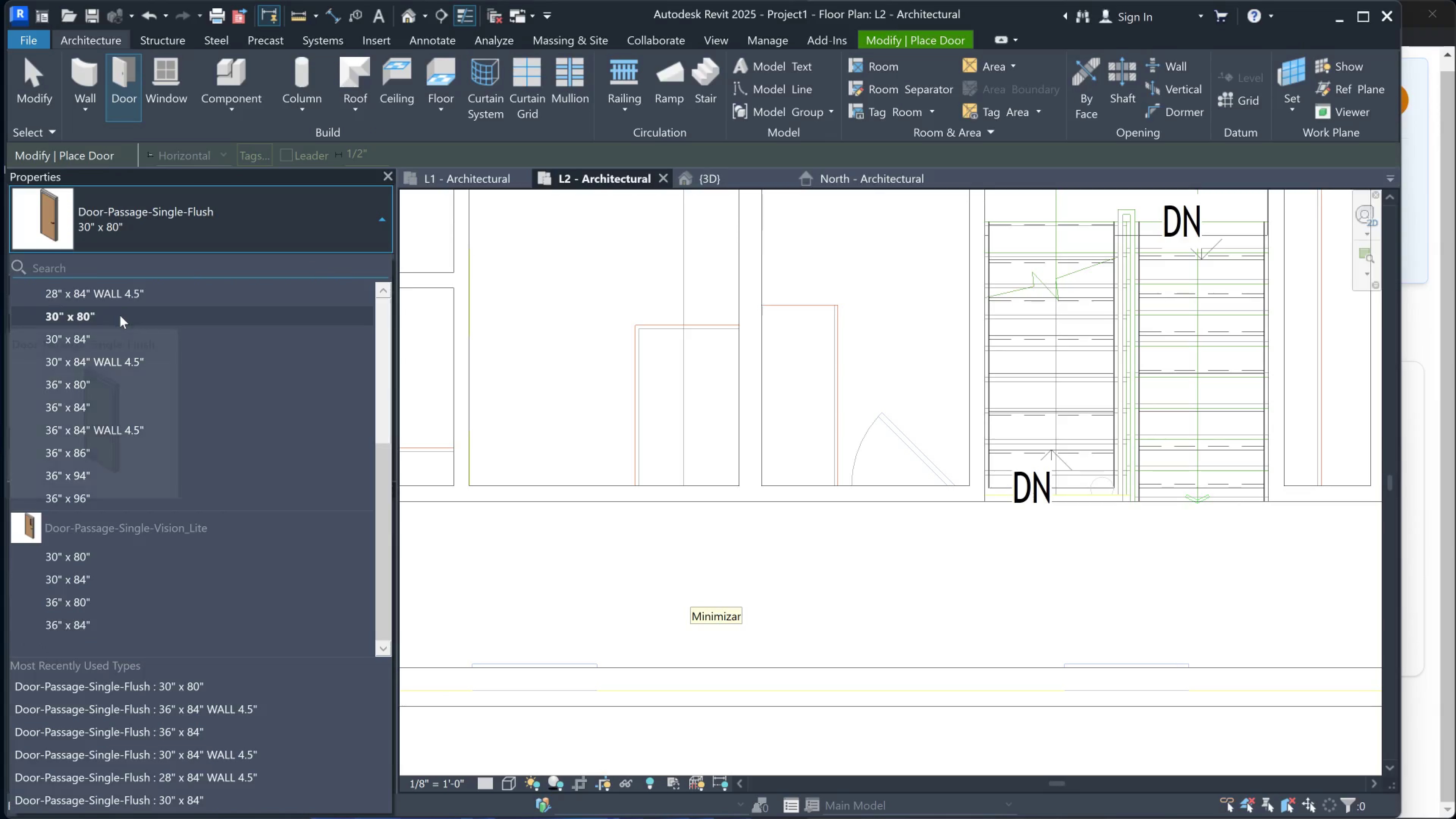 
left_click([116, 360])
 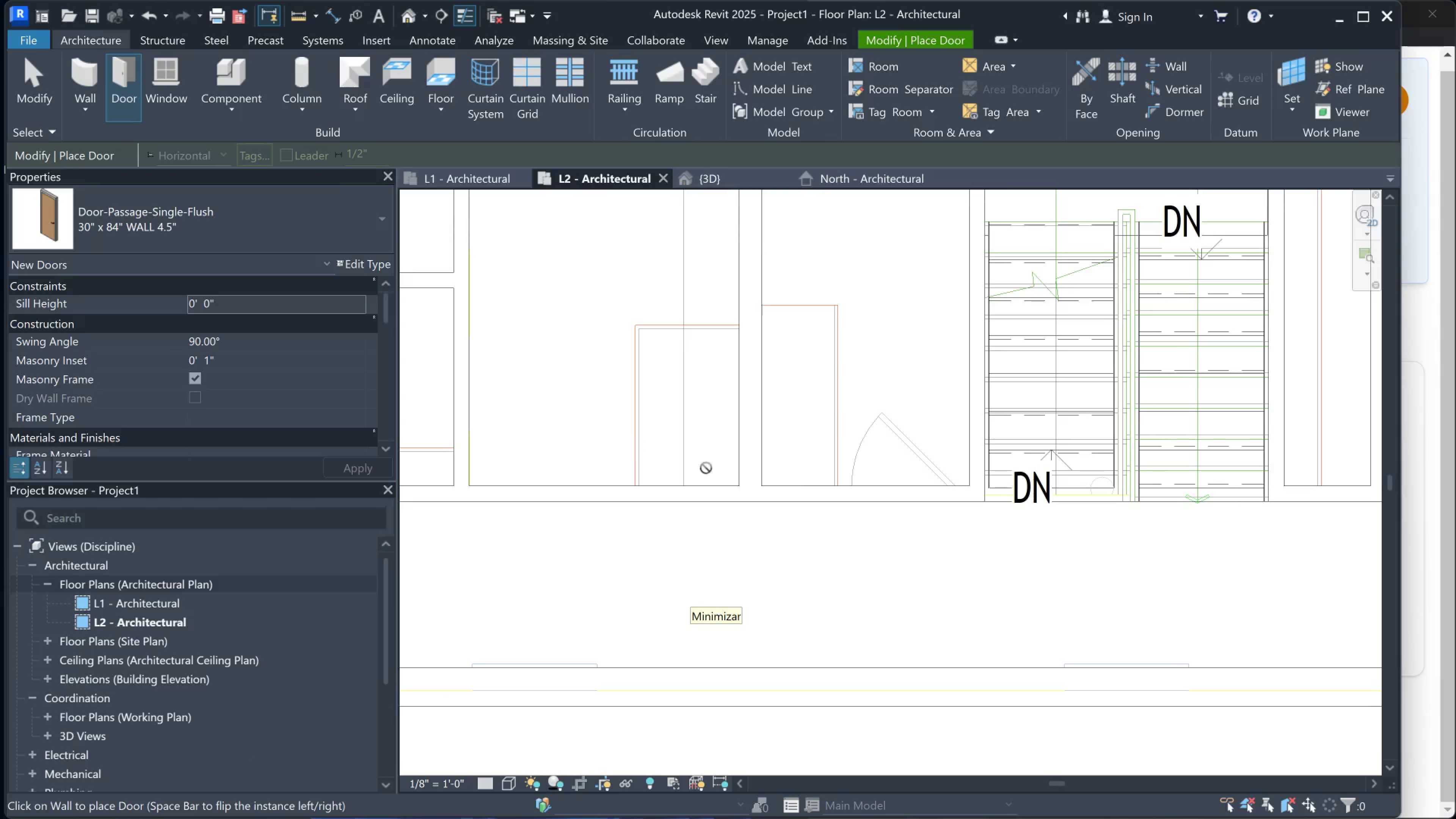 
scroll: coordinate [974, 519], scroll_direction: up, amount: 2.0
 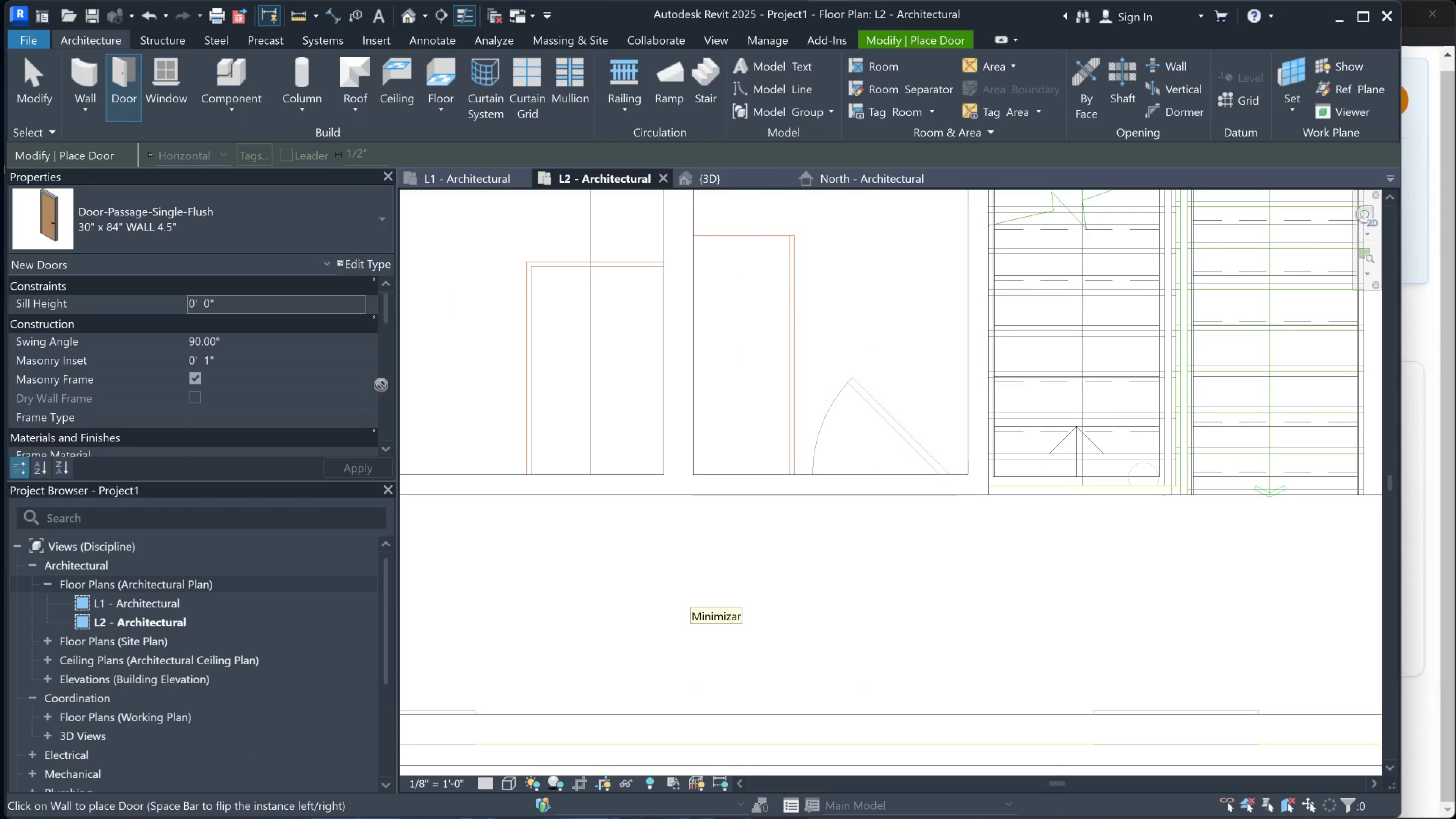 
left_click([203, 355])
 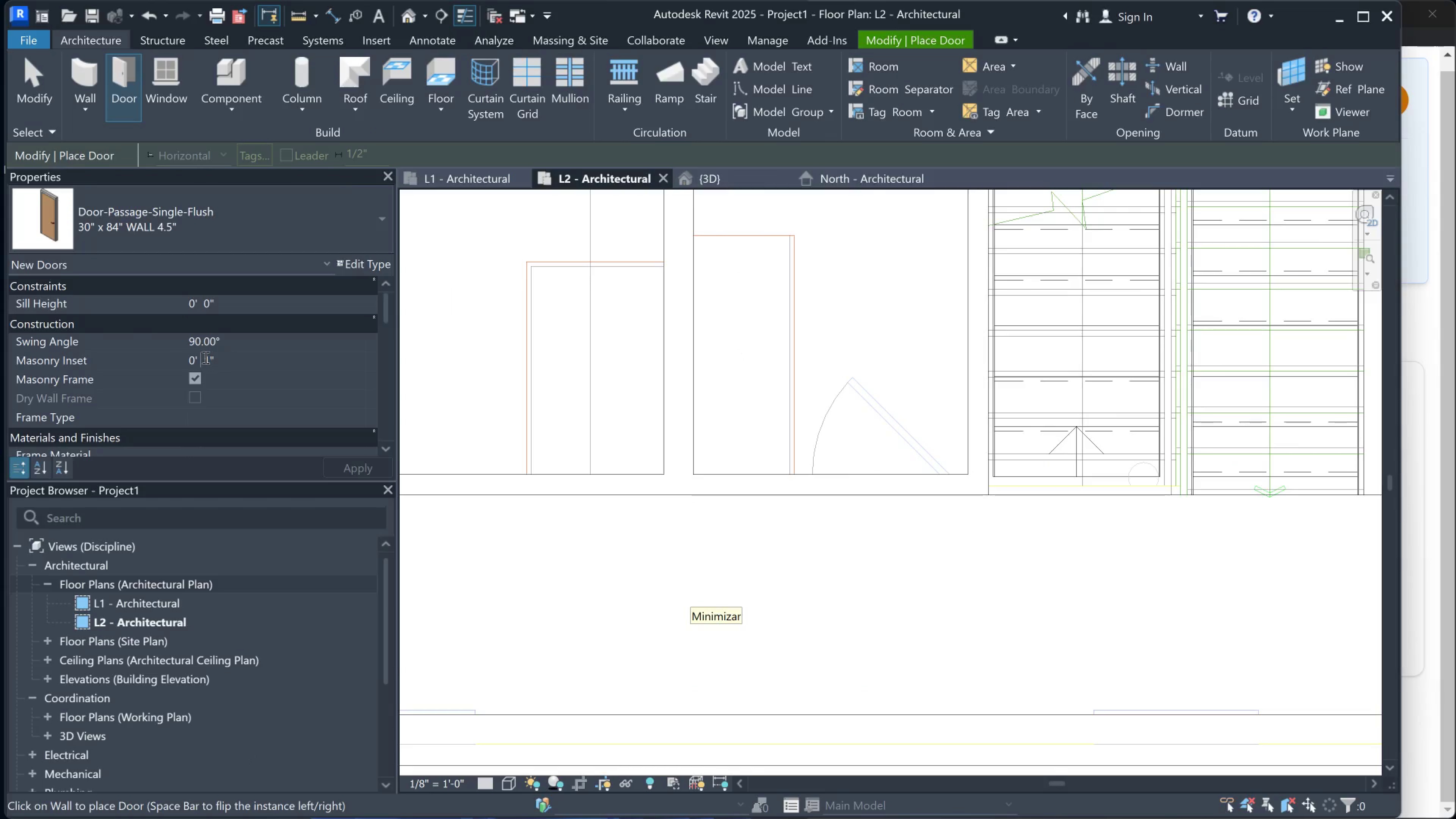 
left_click_drag(start_coordinate=[205, 357], to_coordinate=[211, 357])
 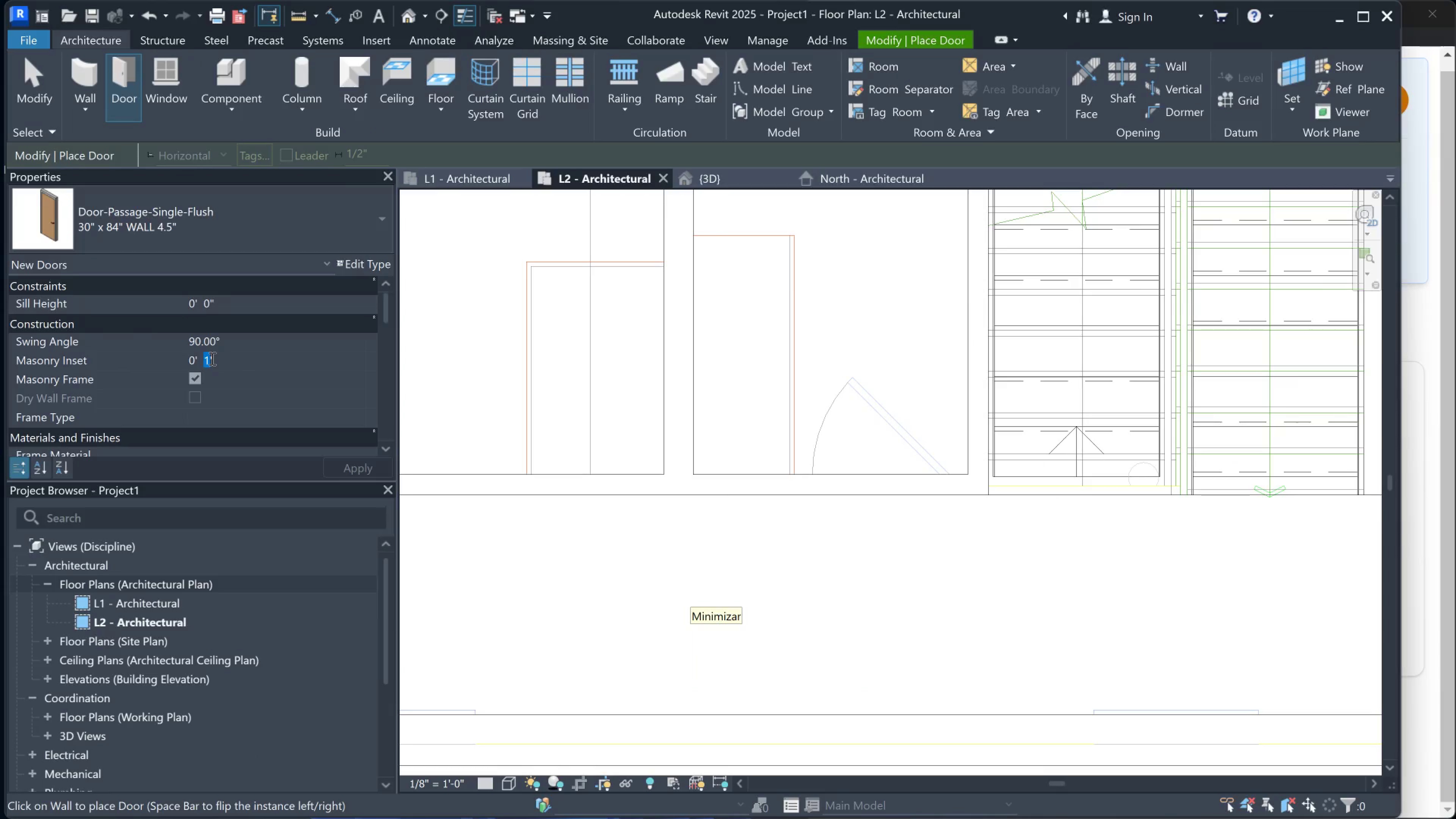 
key(0)
 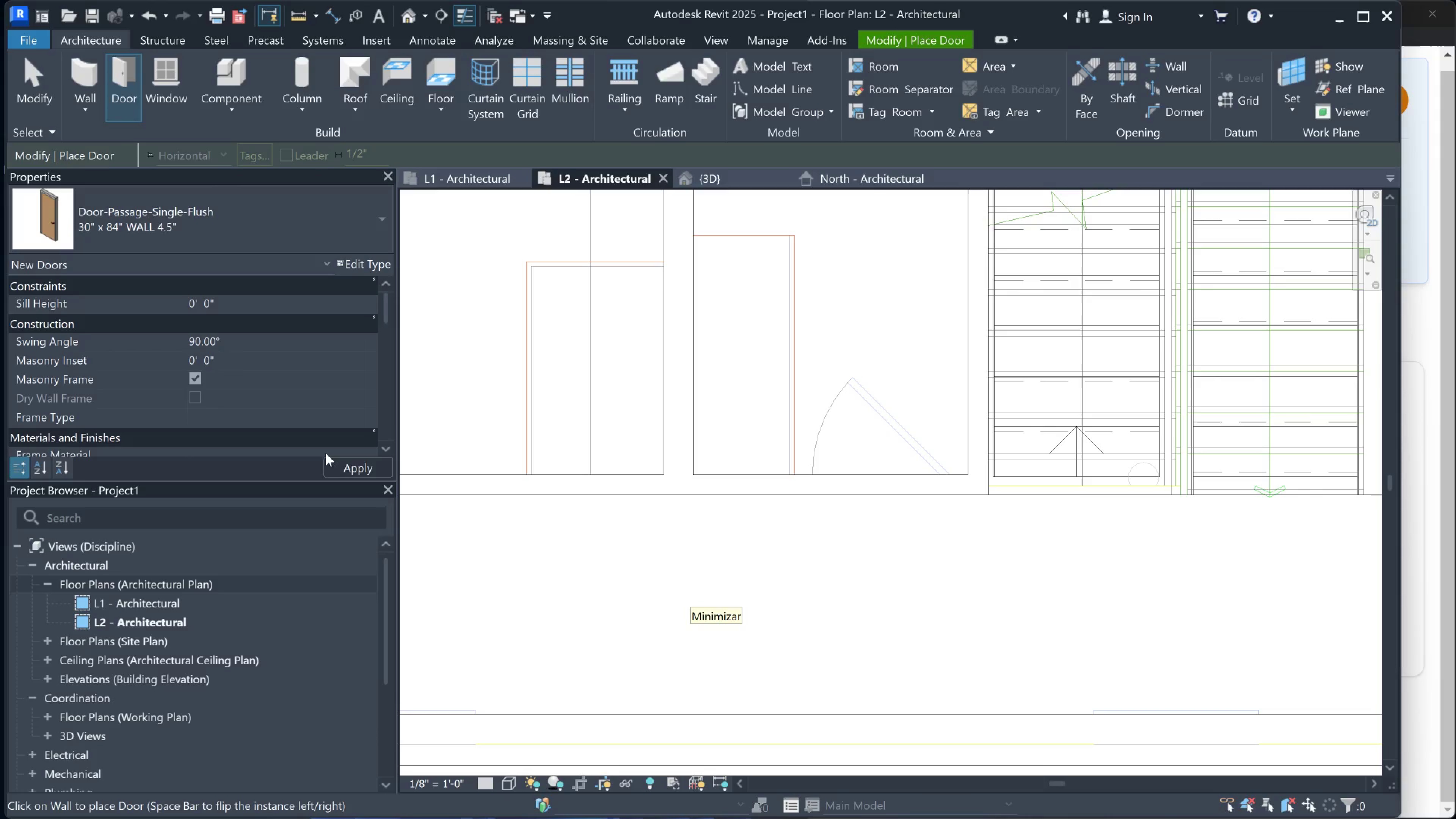 
left_click([342, 468])
 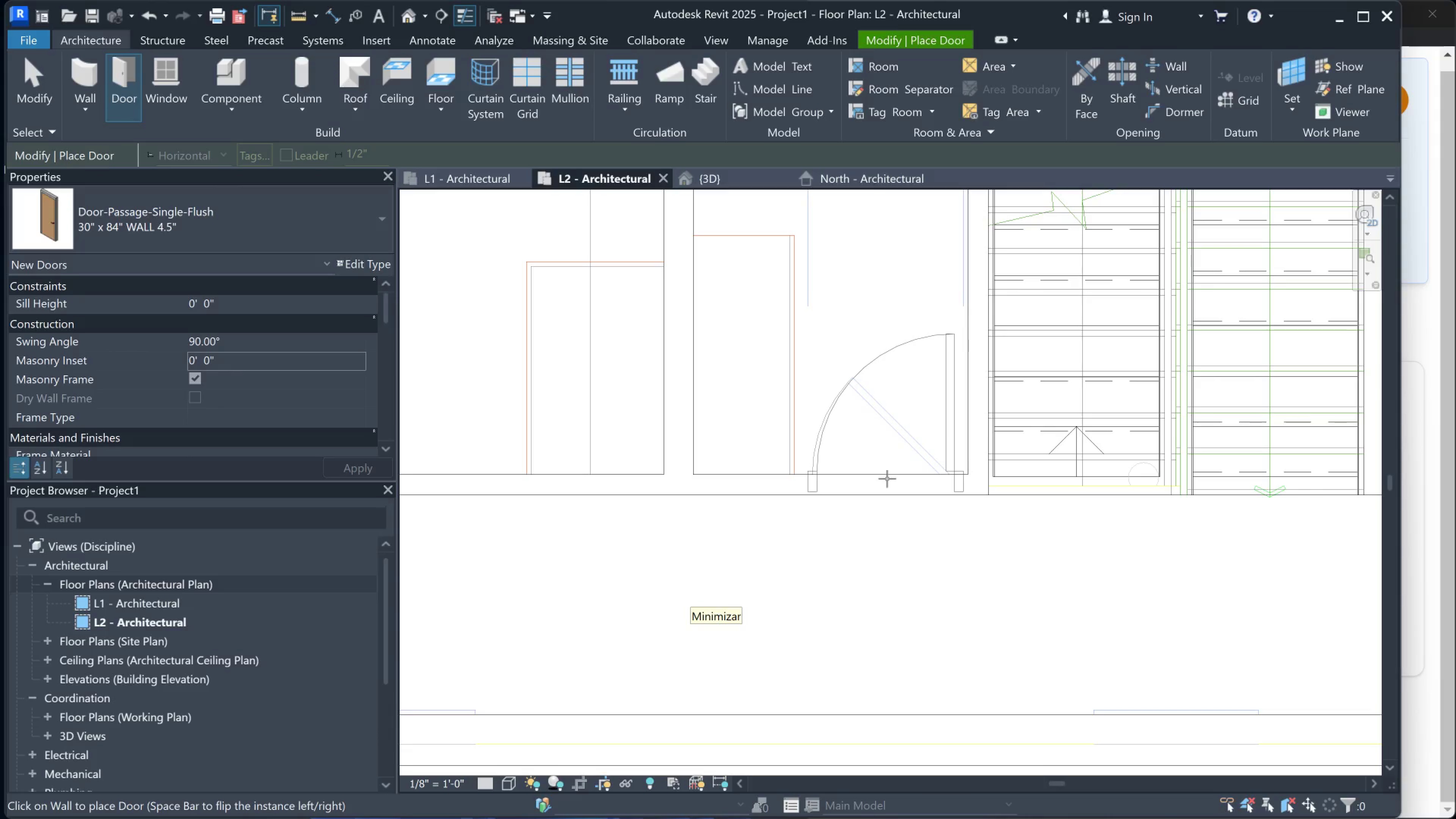 
left_click([887, 479])
 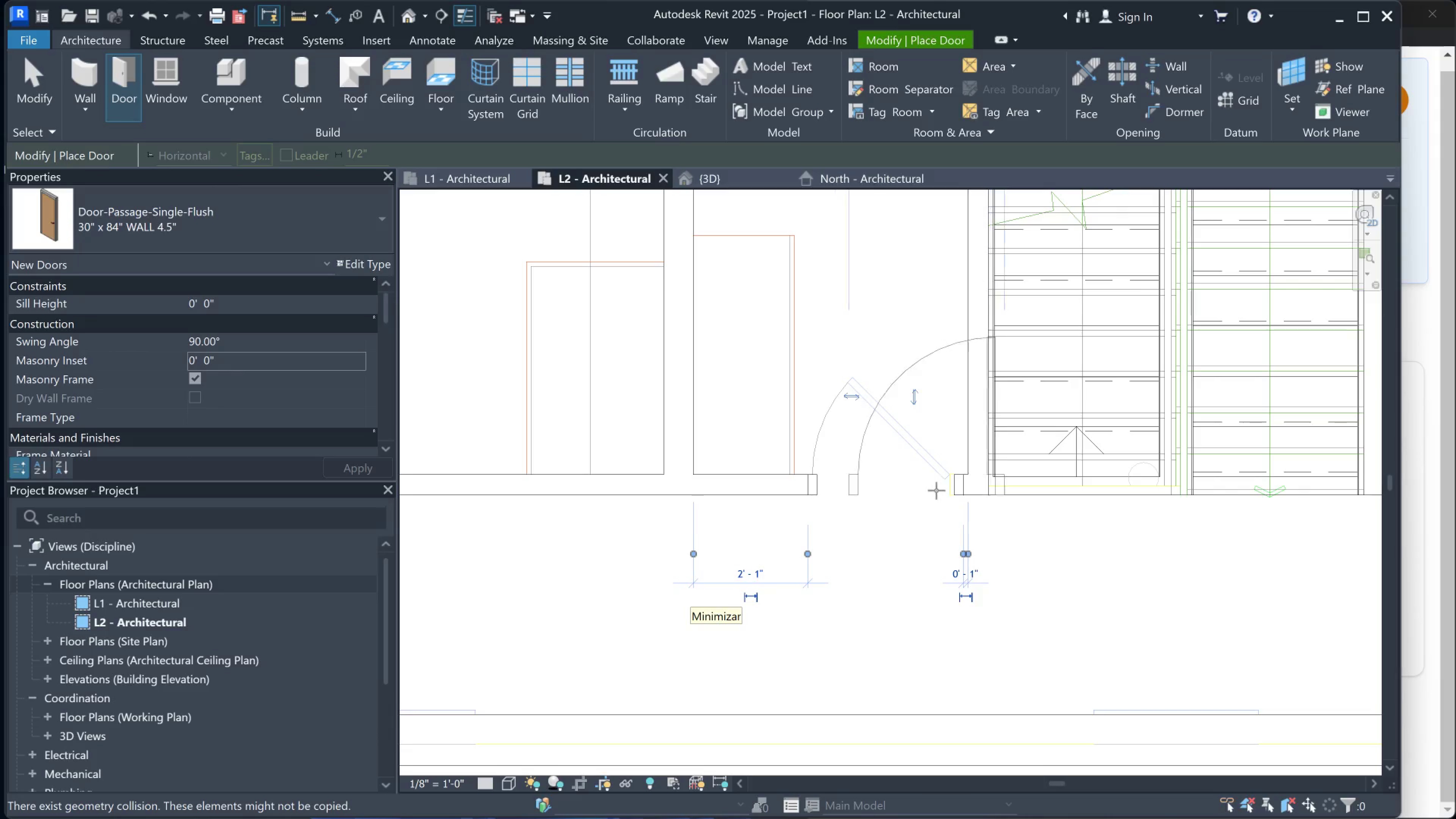 
scroll: coordinate [888, 445], scroll_direction: down, amount: 2.0
 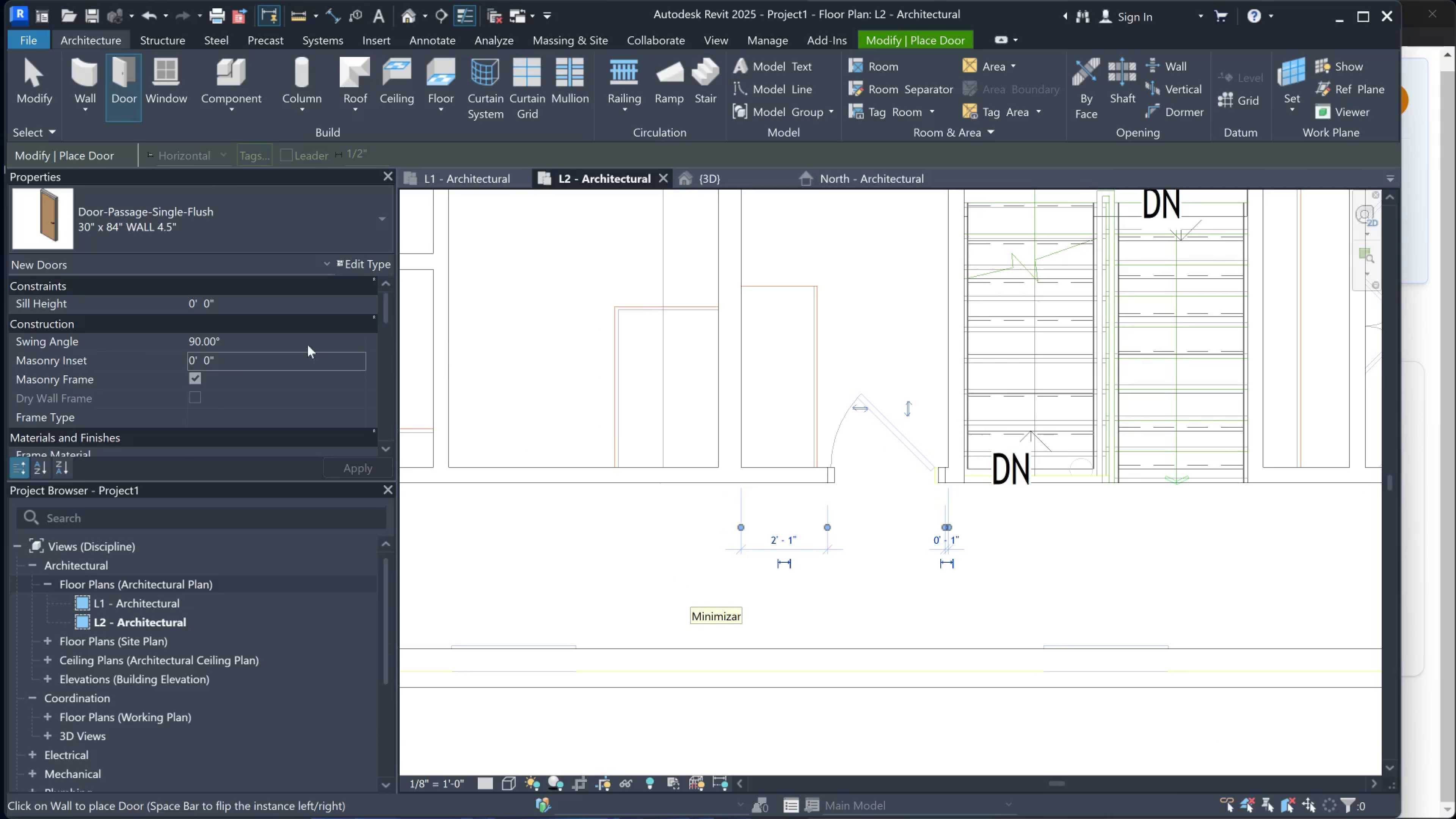 
key(Escape)
 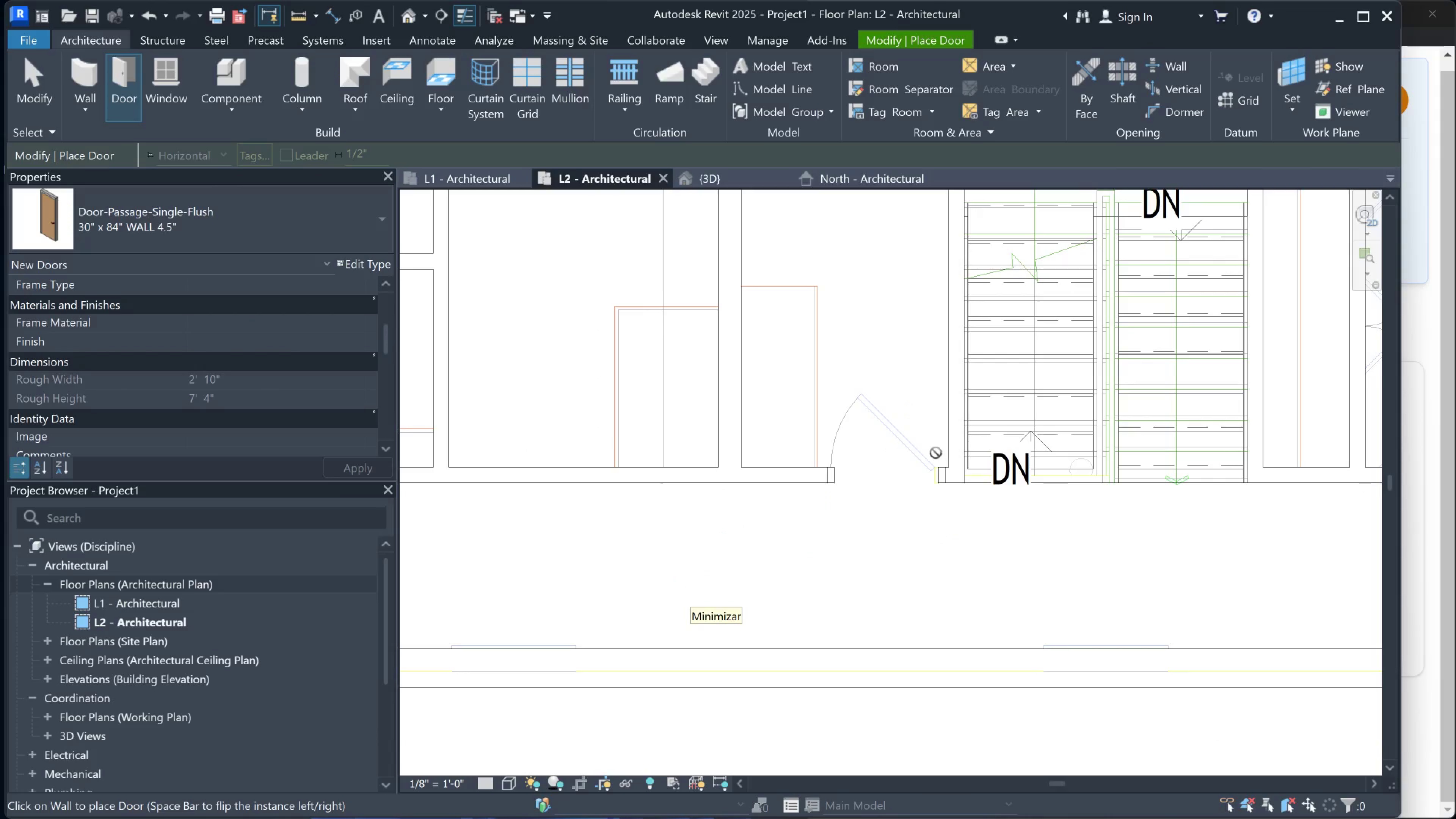 
scroll: coordinate [251, 359], scroll_direction: none, amount: 0.0
 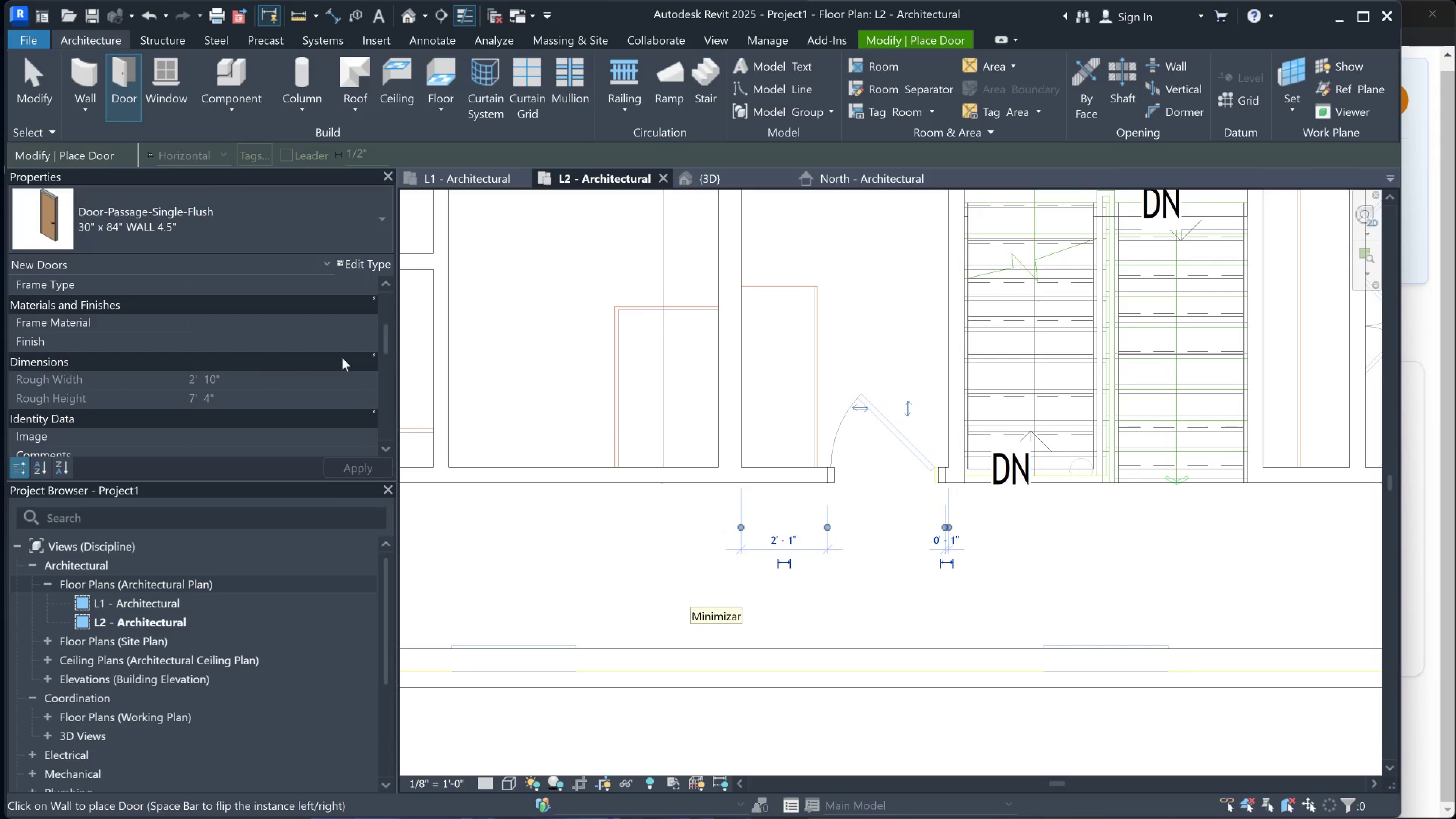 
key(Space)
 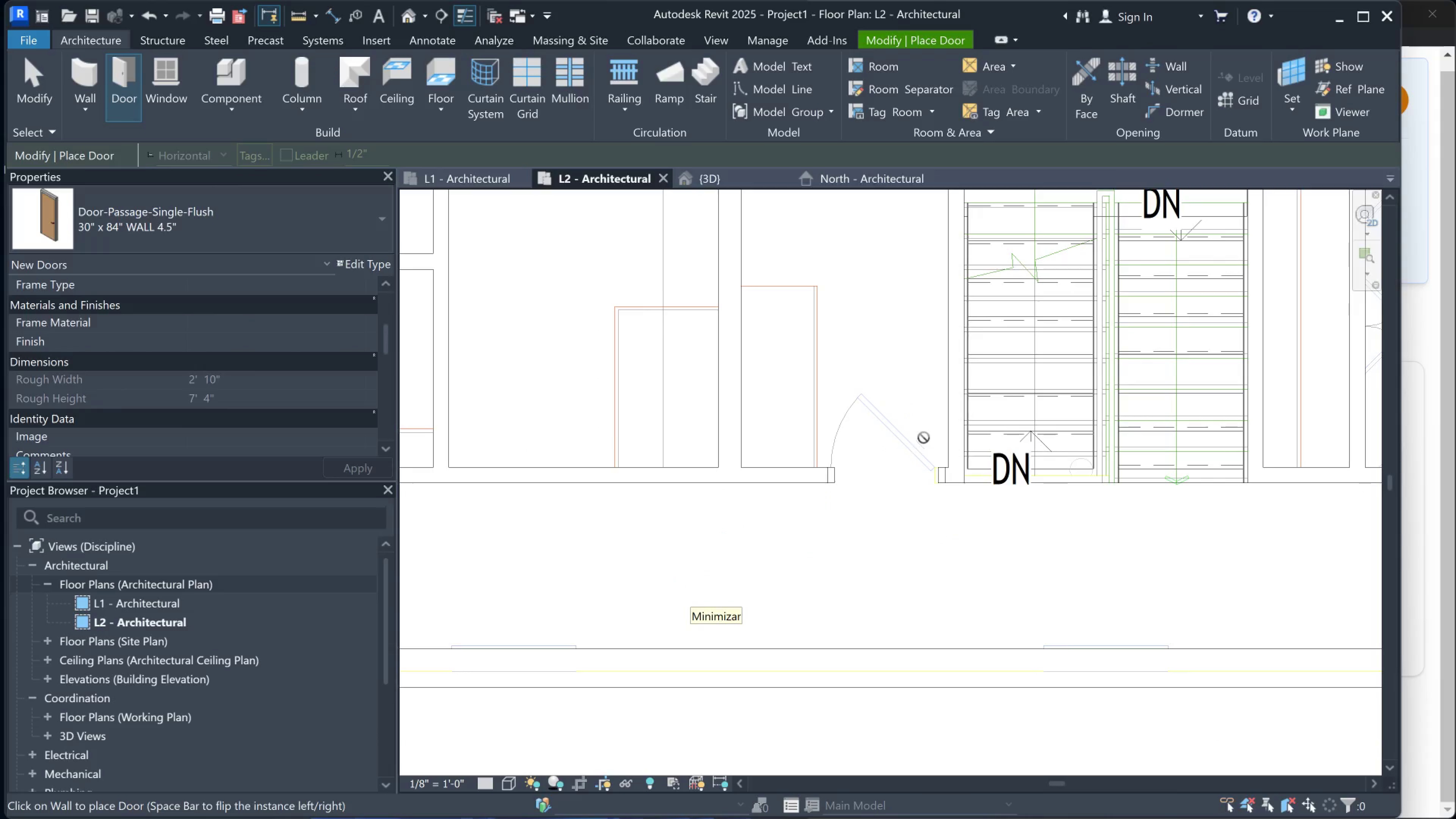 
key(Escape)
 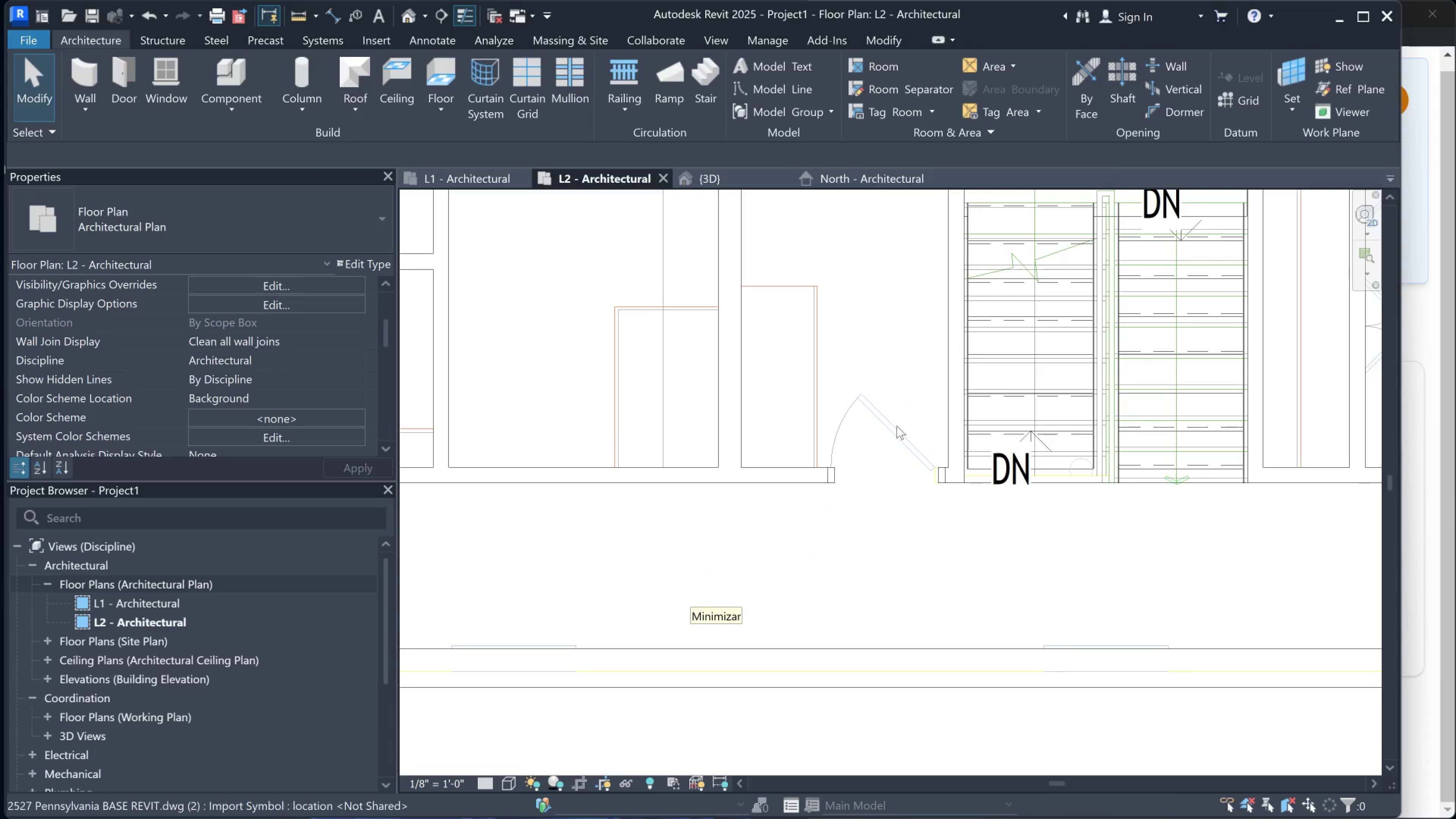 
left_click([880, 455])
 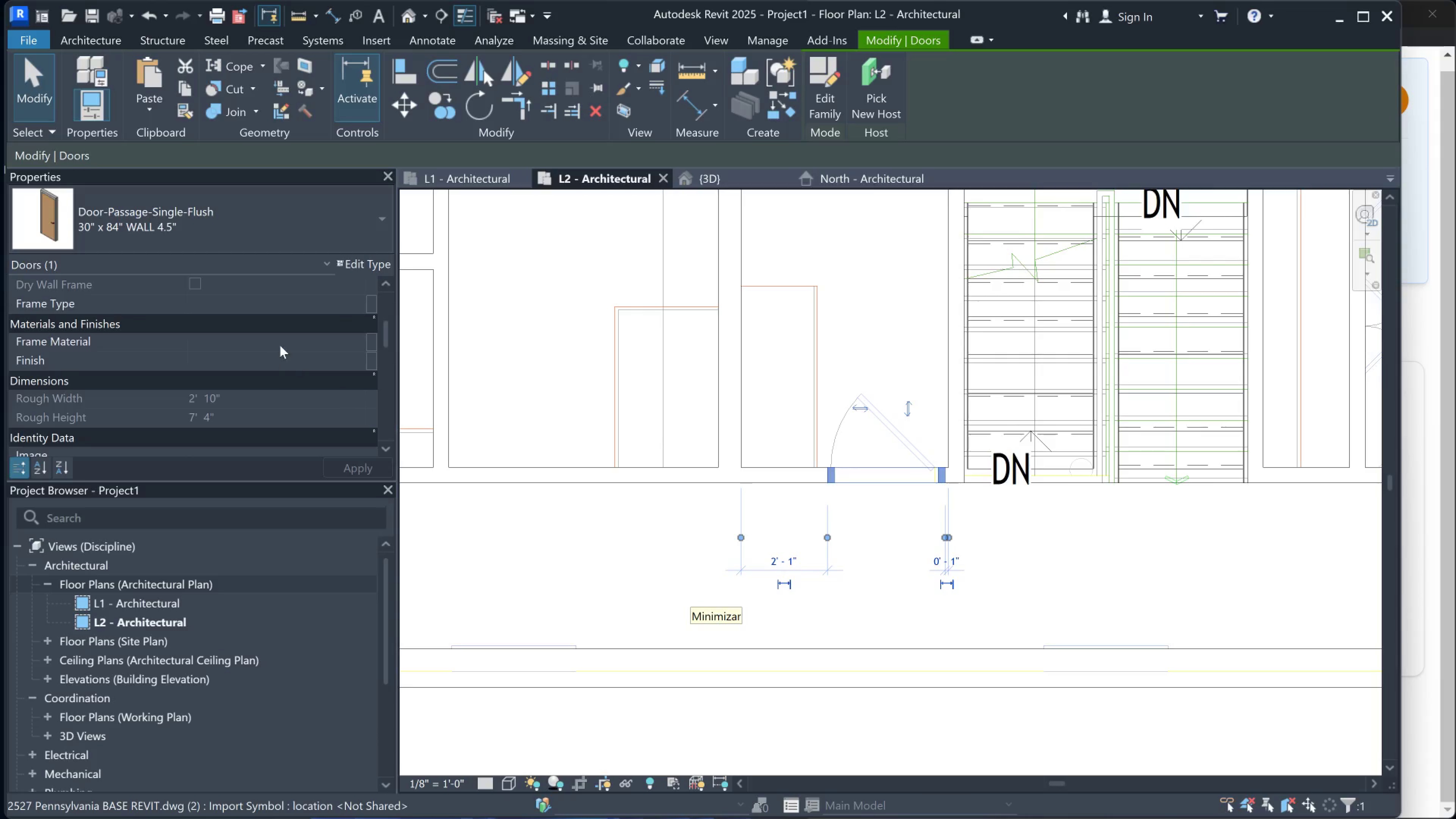 
left_click([257, 302])
 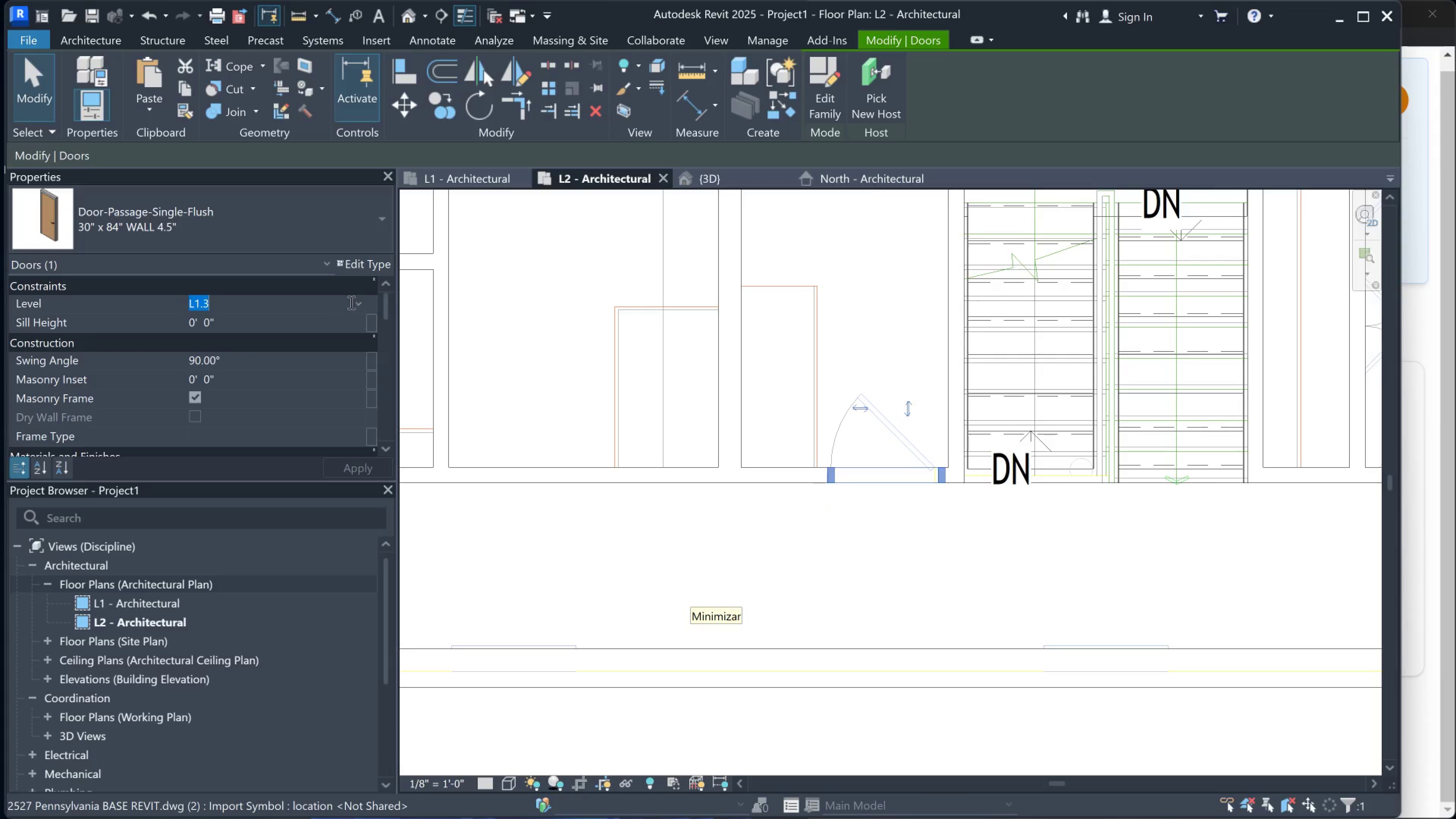 
scroll: coordinate [256, 323], scroll_direction: up, amount: 7.0
 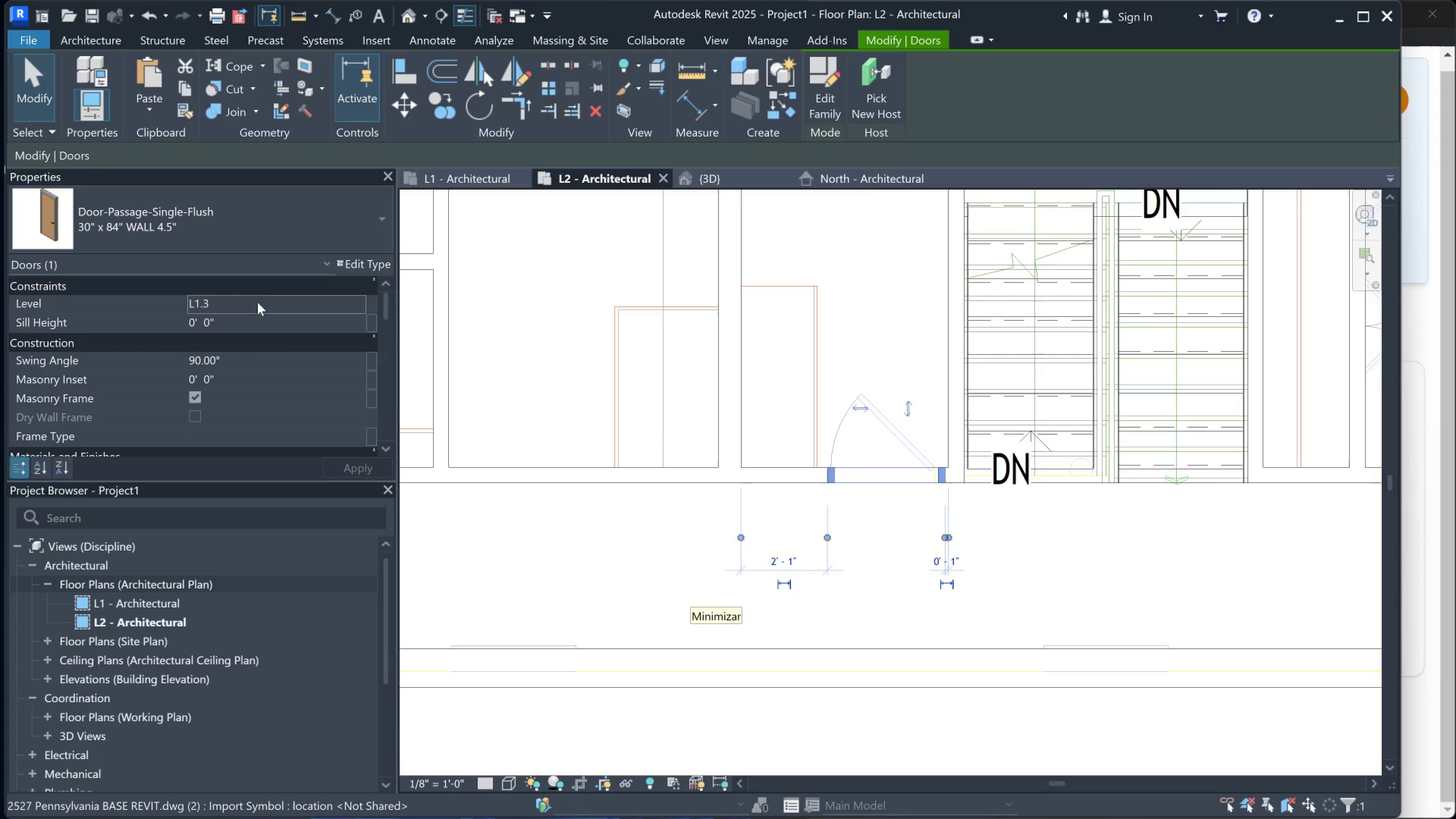 
left_click([356, 302])
 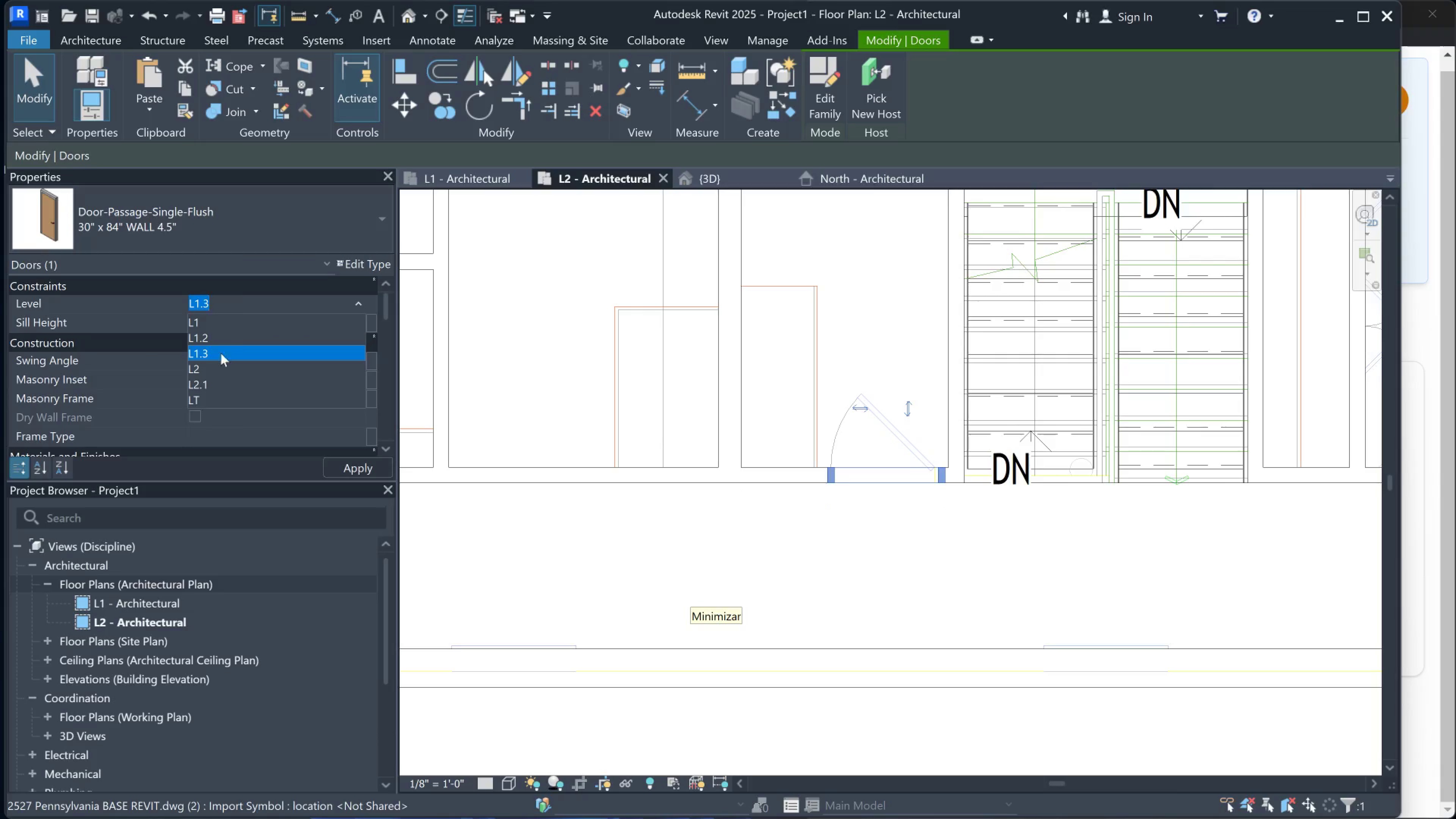 
left_click([211, 368])
 